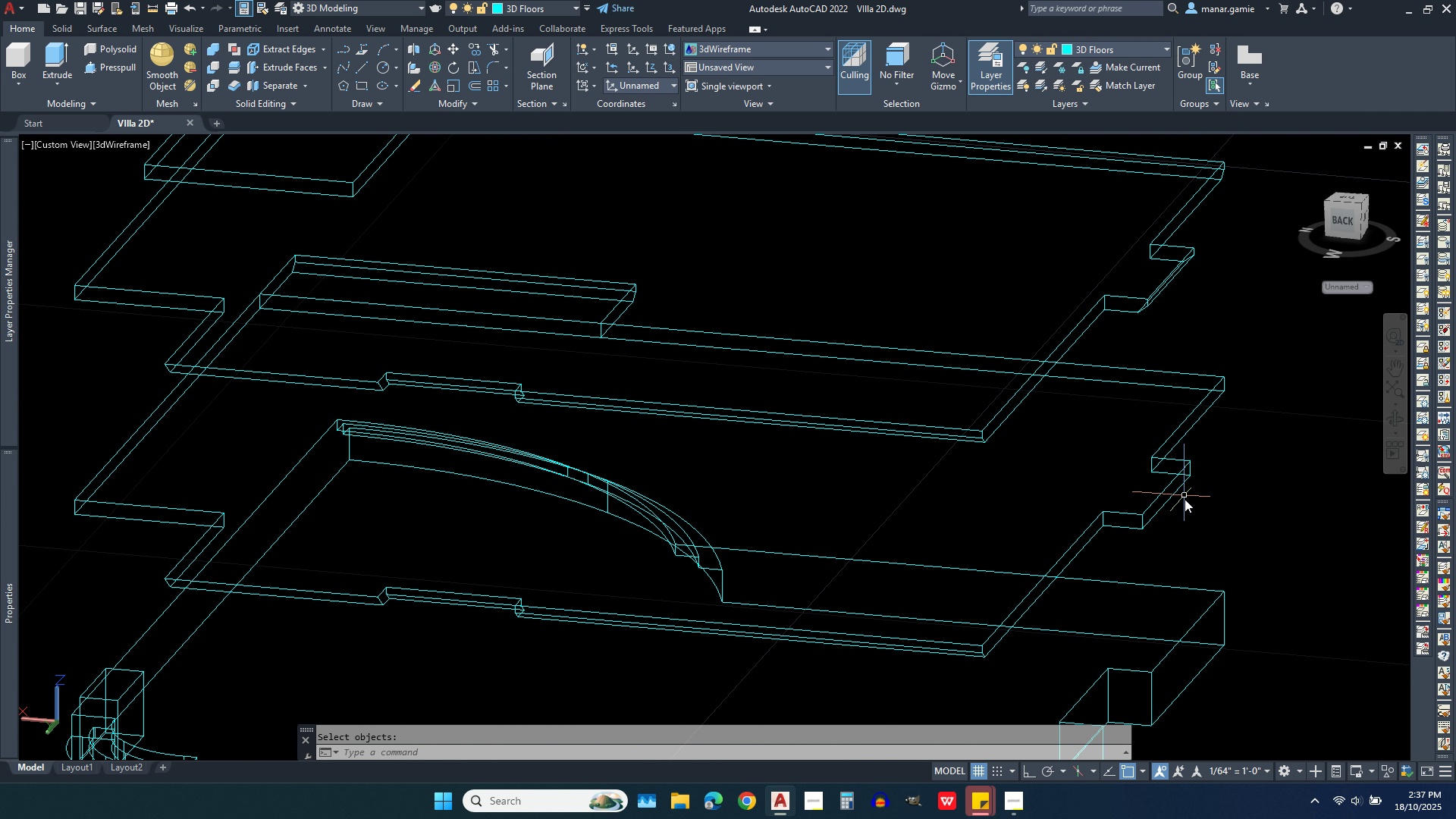 
scroll: coordinate [1185, 499], scroll_direction: up, amount: 1.0
 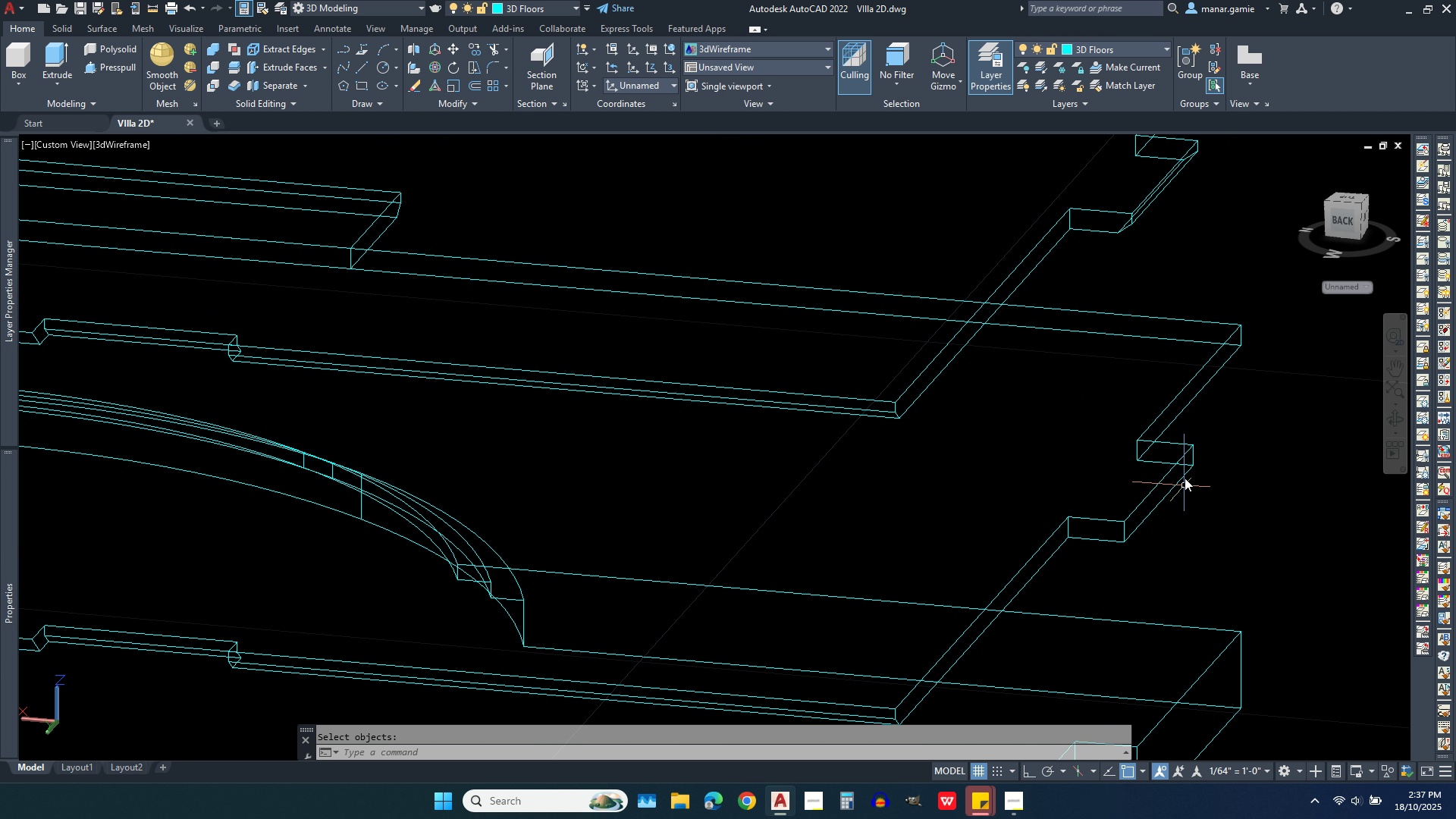 
scroll: coordinate [1185, 470], scroll_direction: down, amount: 2.0
 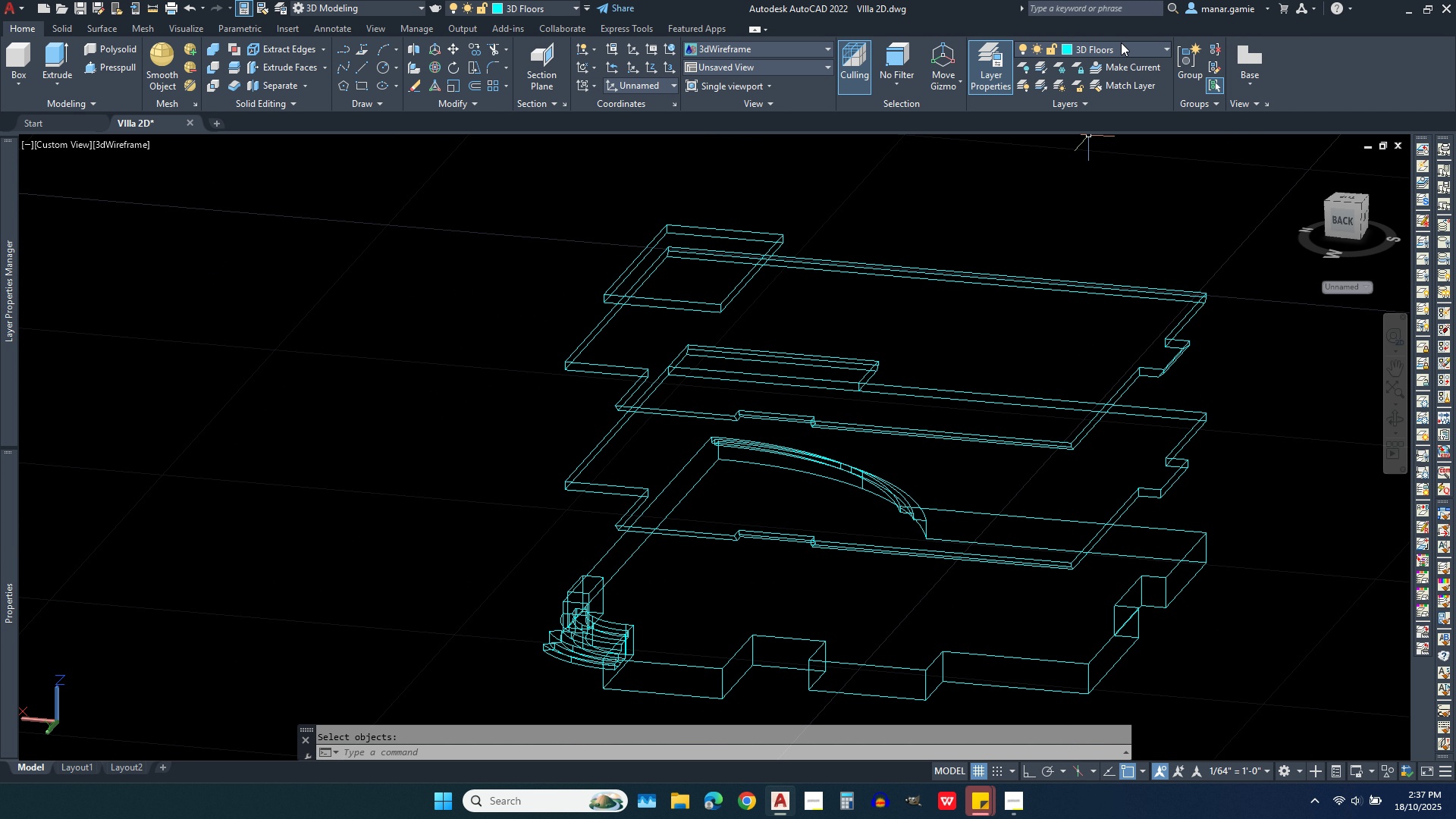 
left_click([1131, 53])
 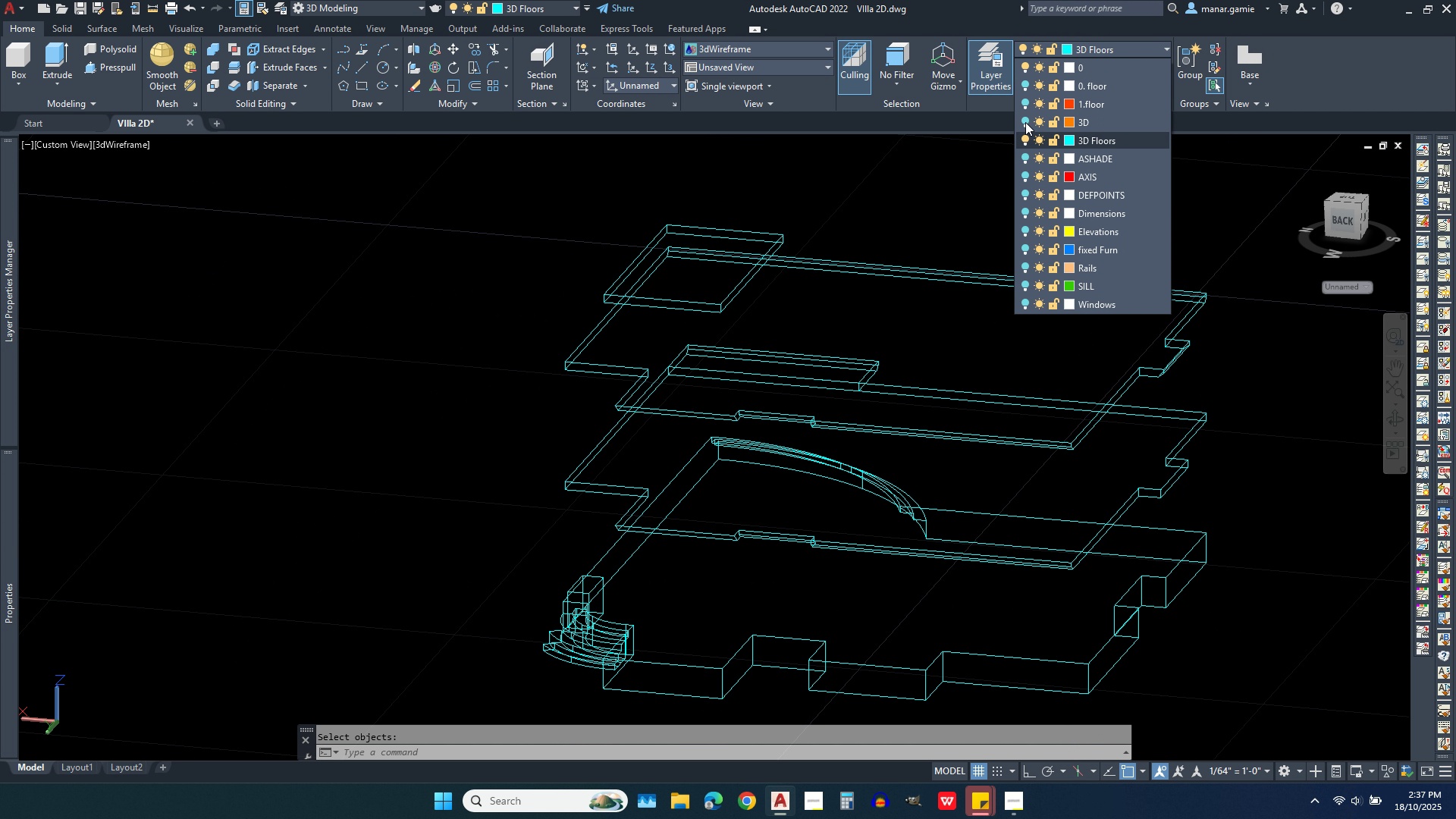 
left_click([1025, 122])
 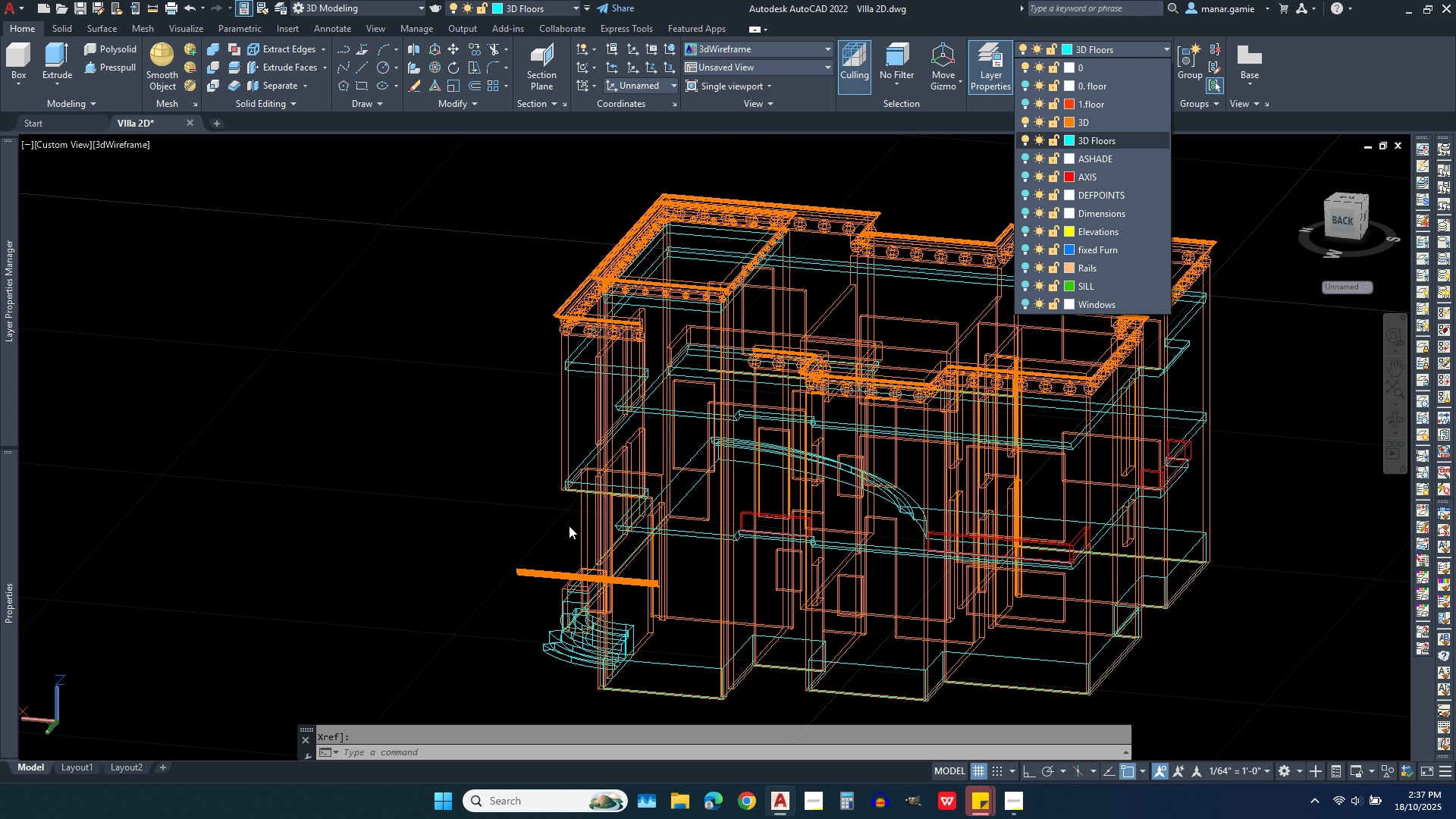 
scroll: coordinate [521, 451], scroll_direction: down, amount: 1.0
 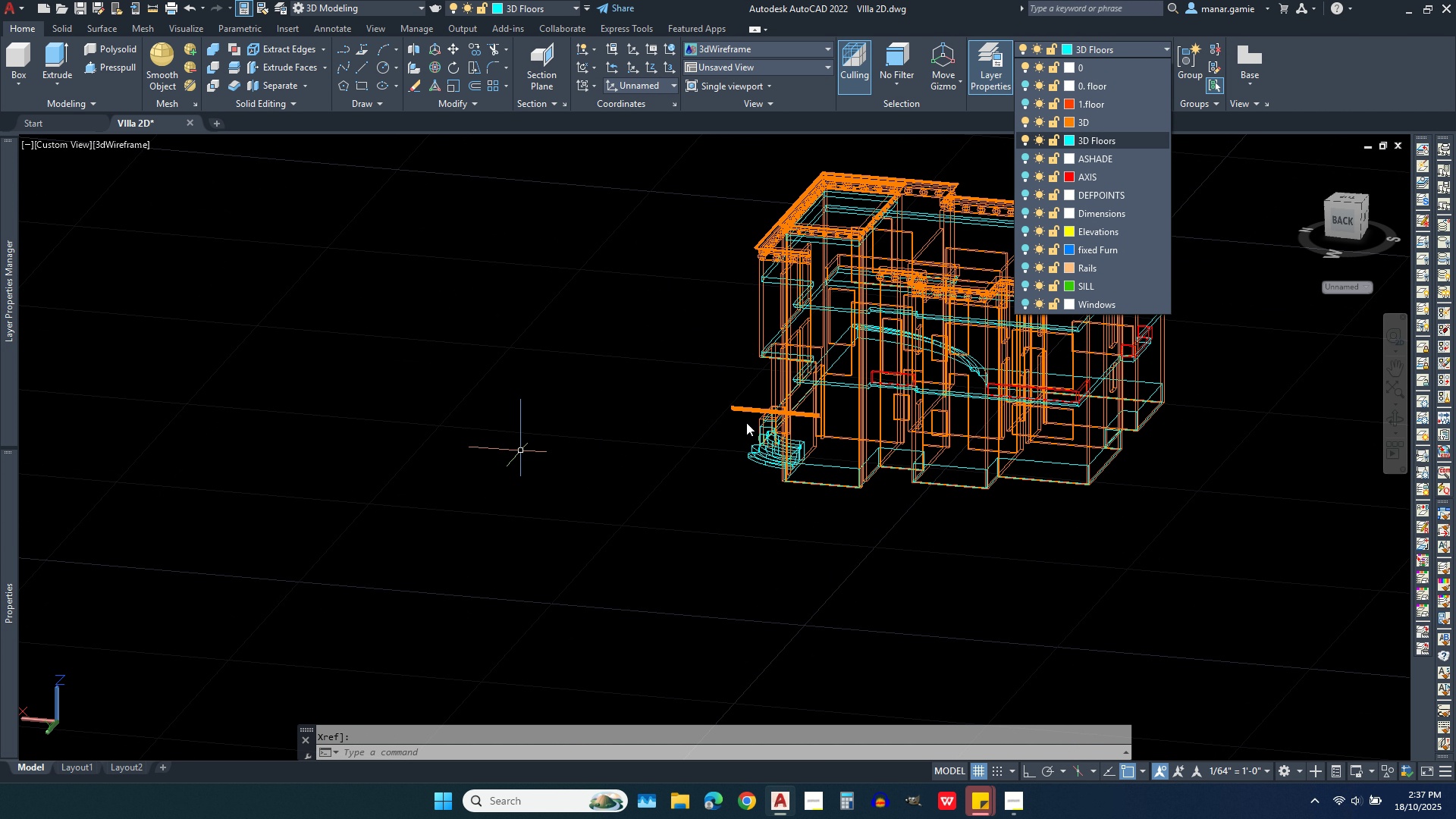 
scroll: coordinate [746, 422], scroll_direction: up, amount: 3.0
 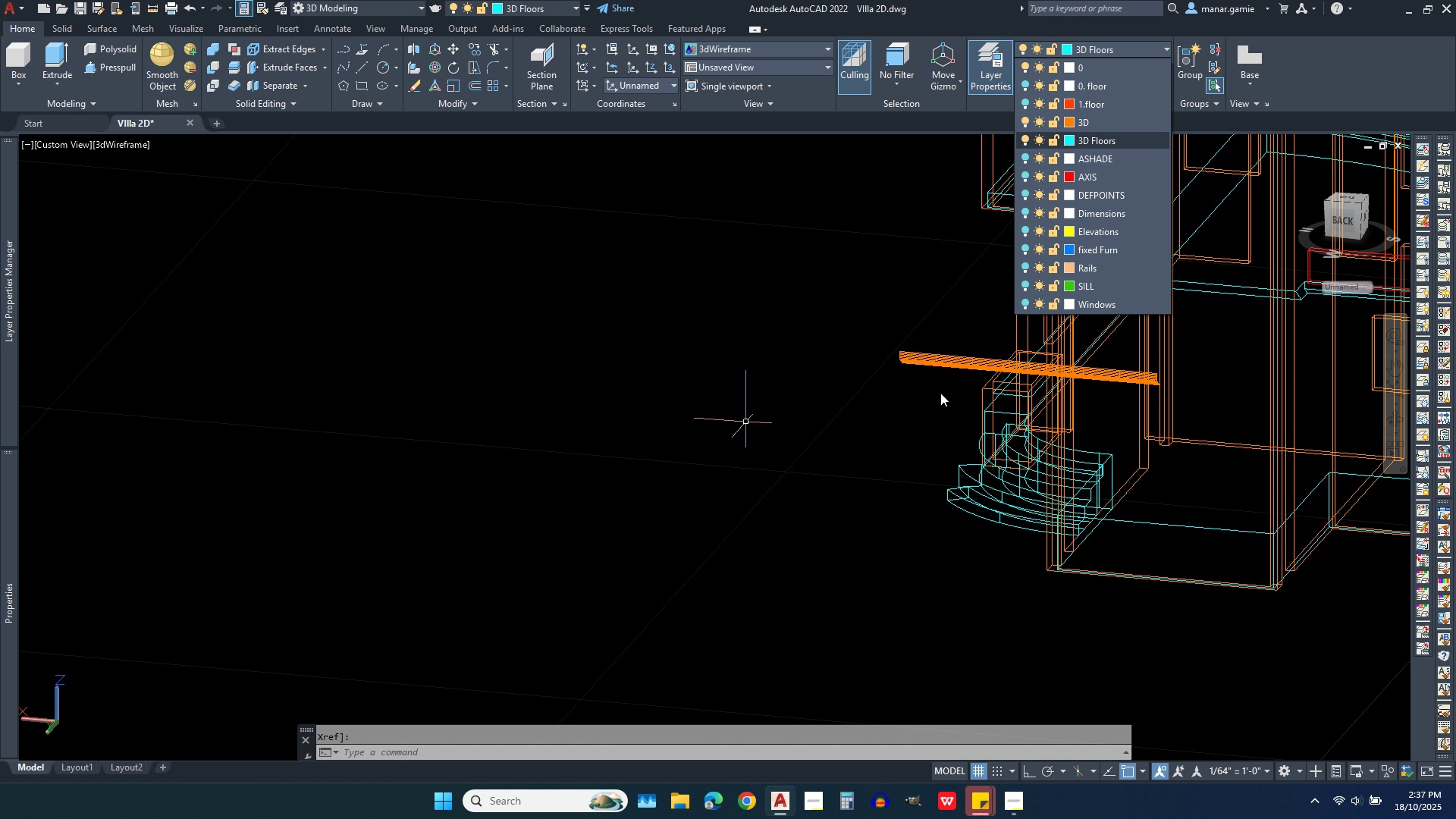 
left_click([940, 393])
 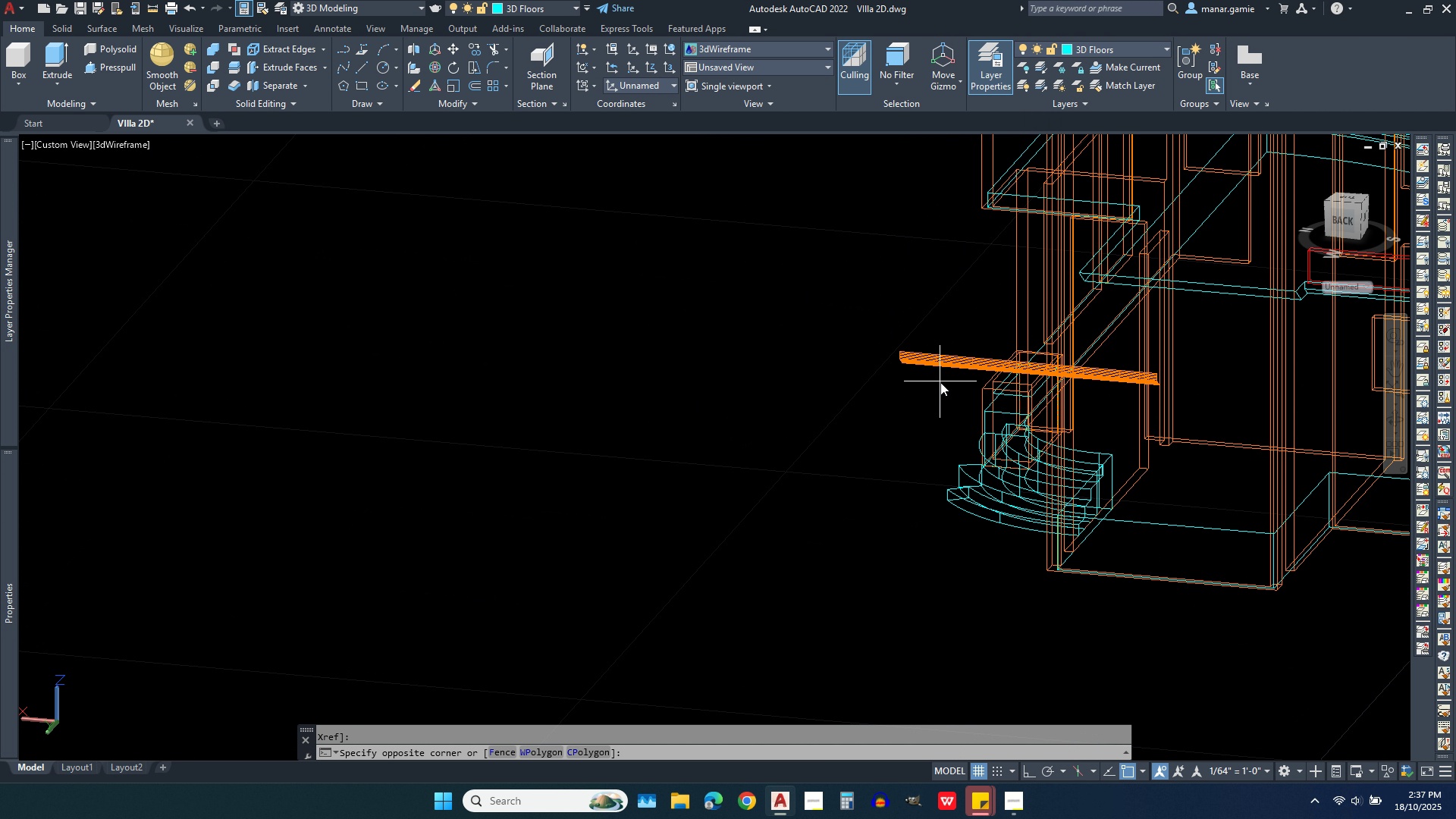 
left_click([940, 382])
 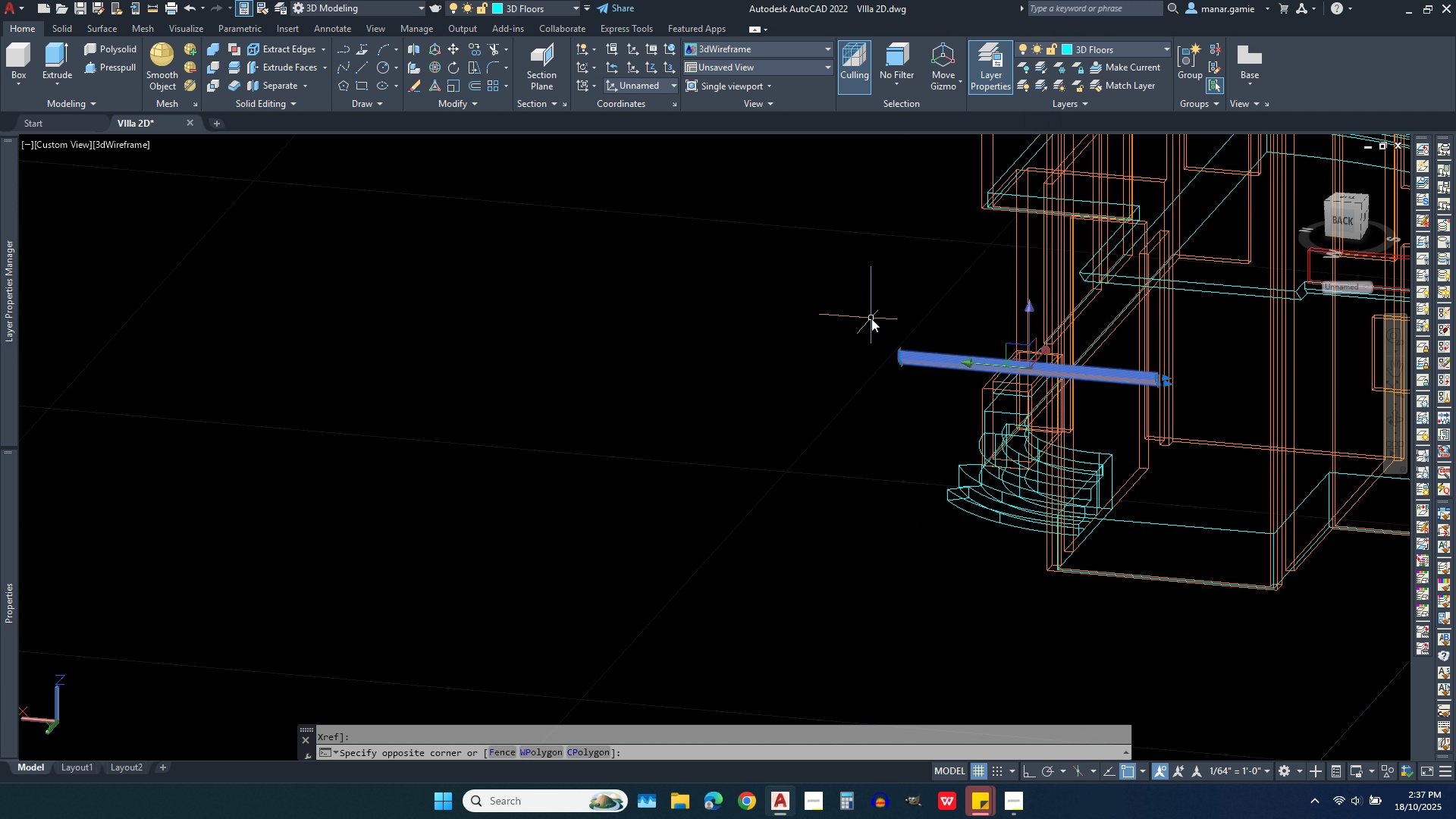 
left_click([871, 318])
 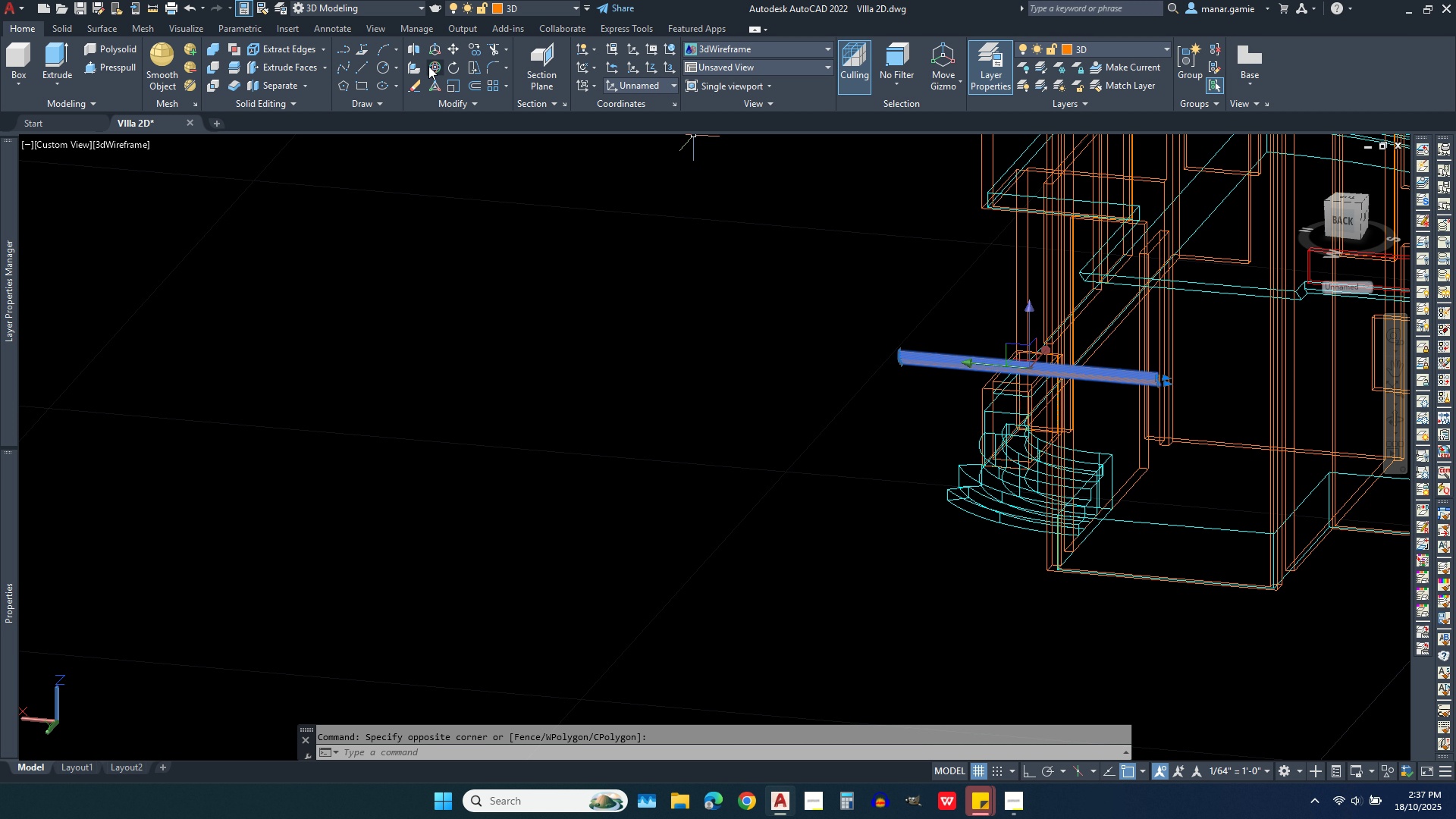 
mouse_move([457, 64])
 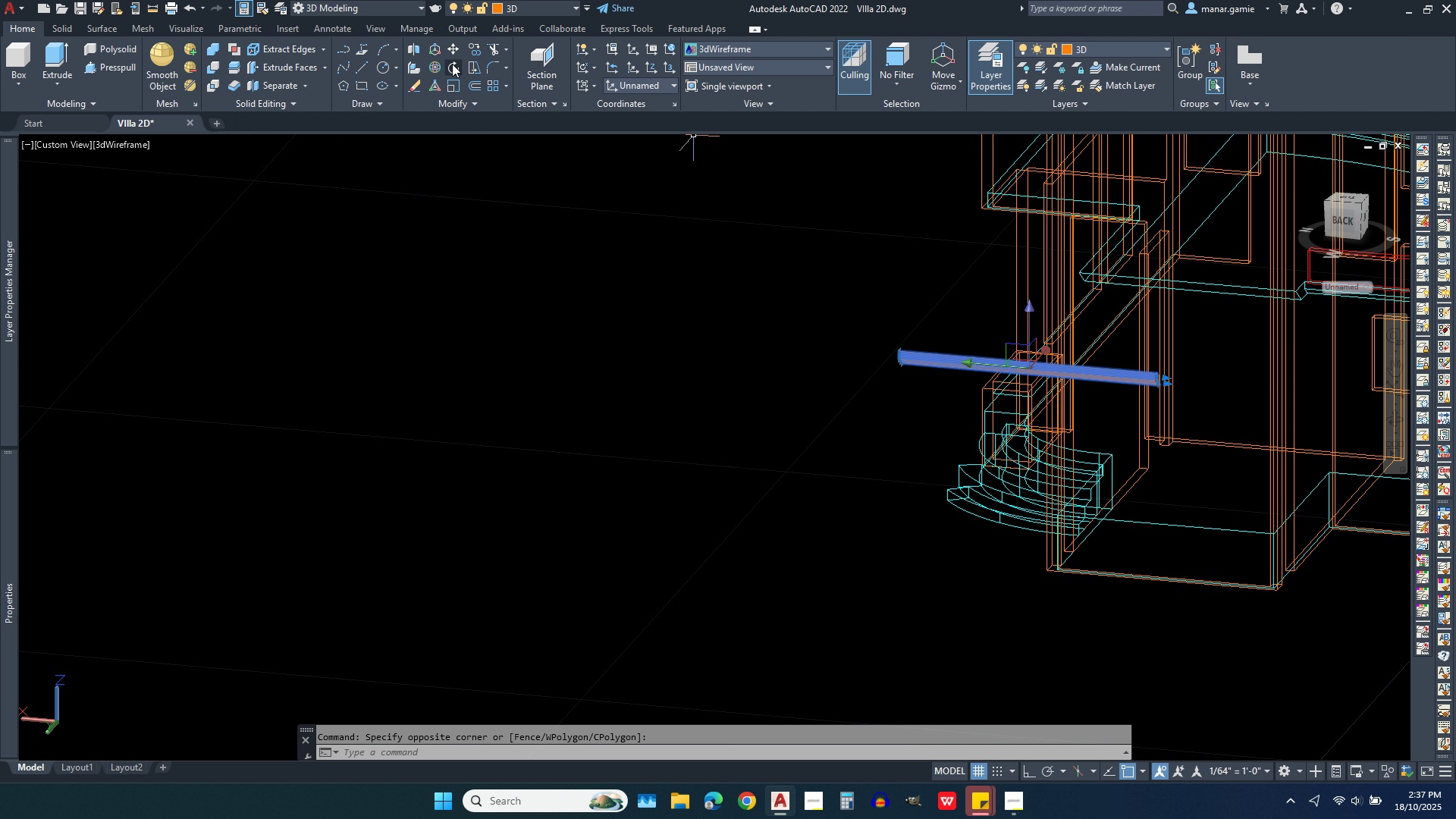 
left_click([452, 64])
 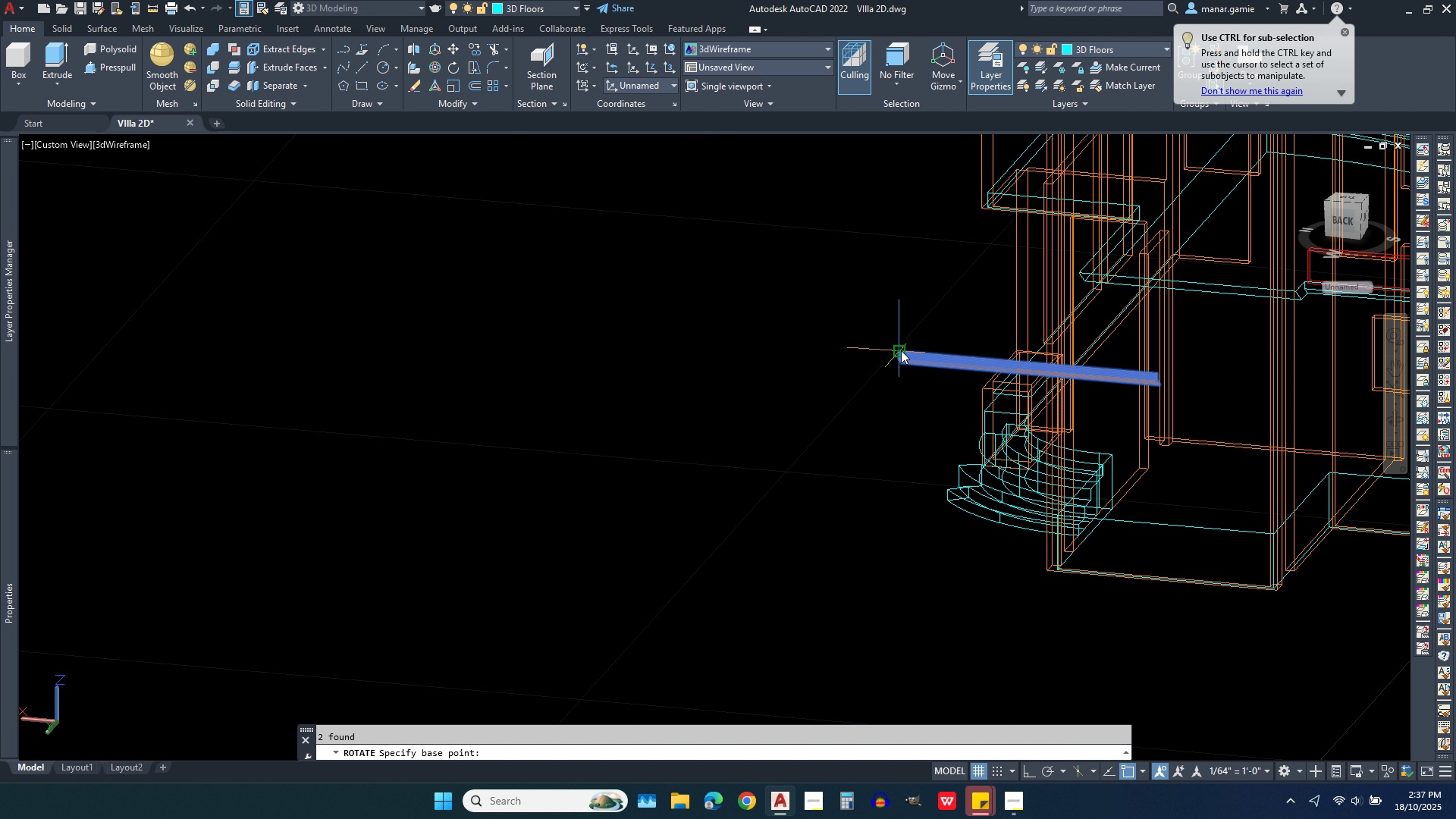 
left_click([901, 350])
 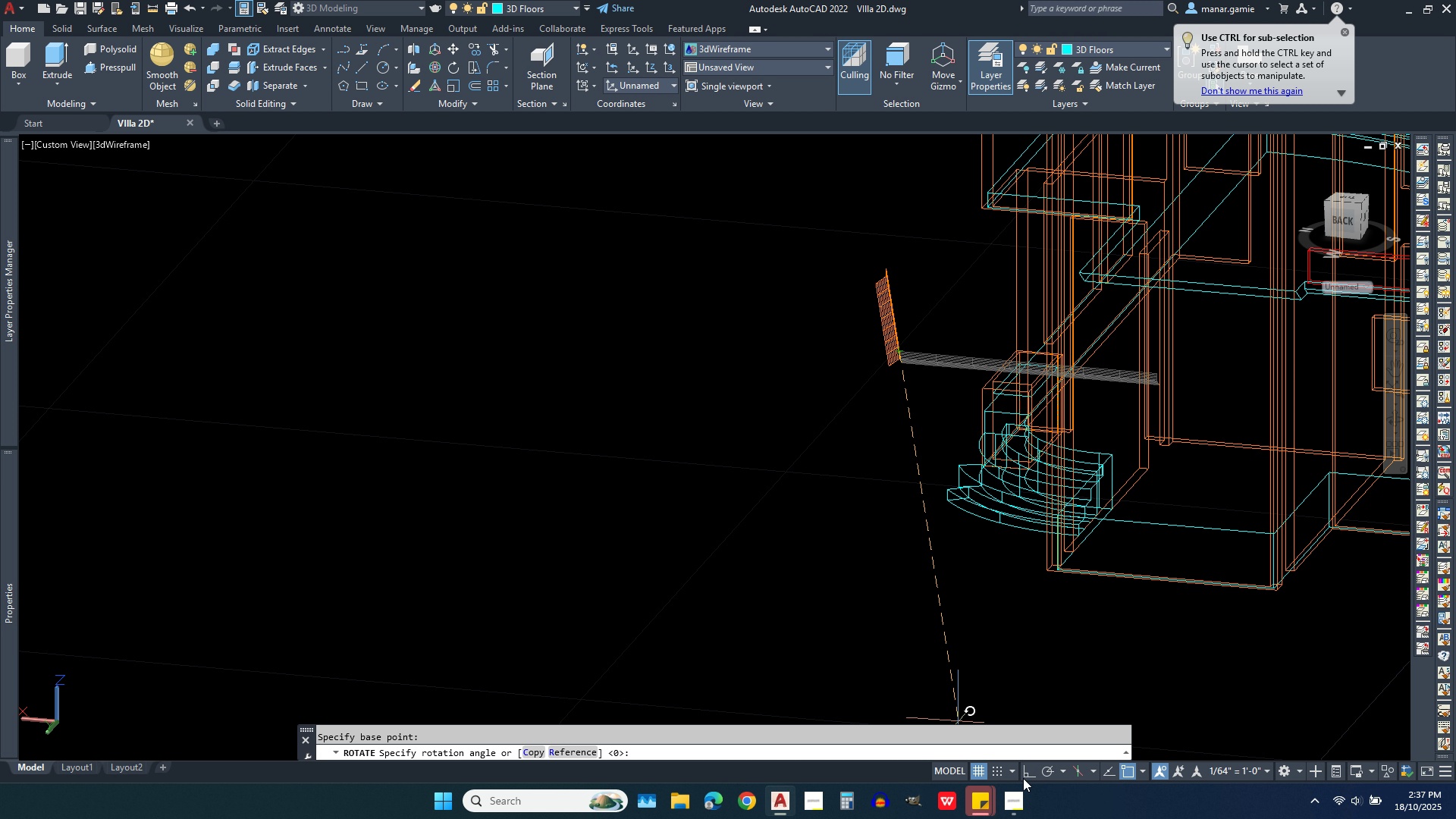 
left_click([1025, 775])
 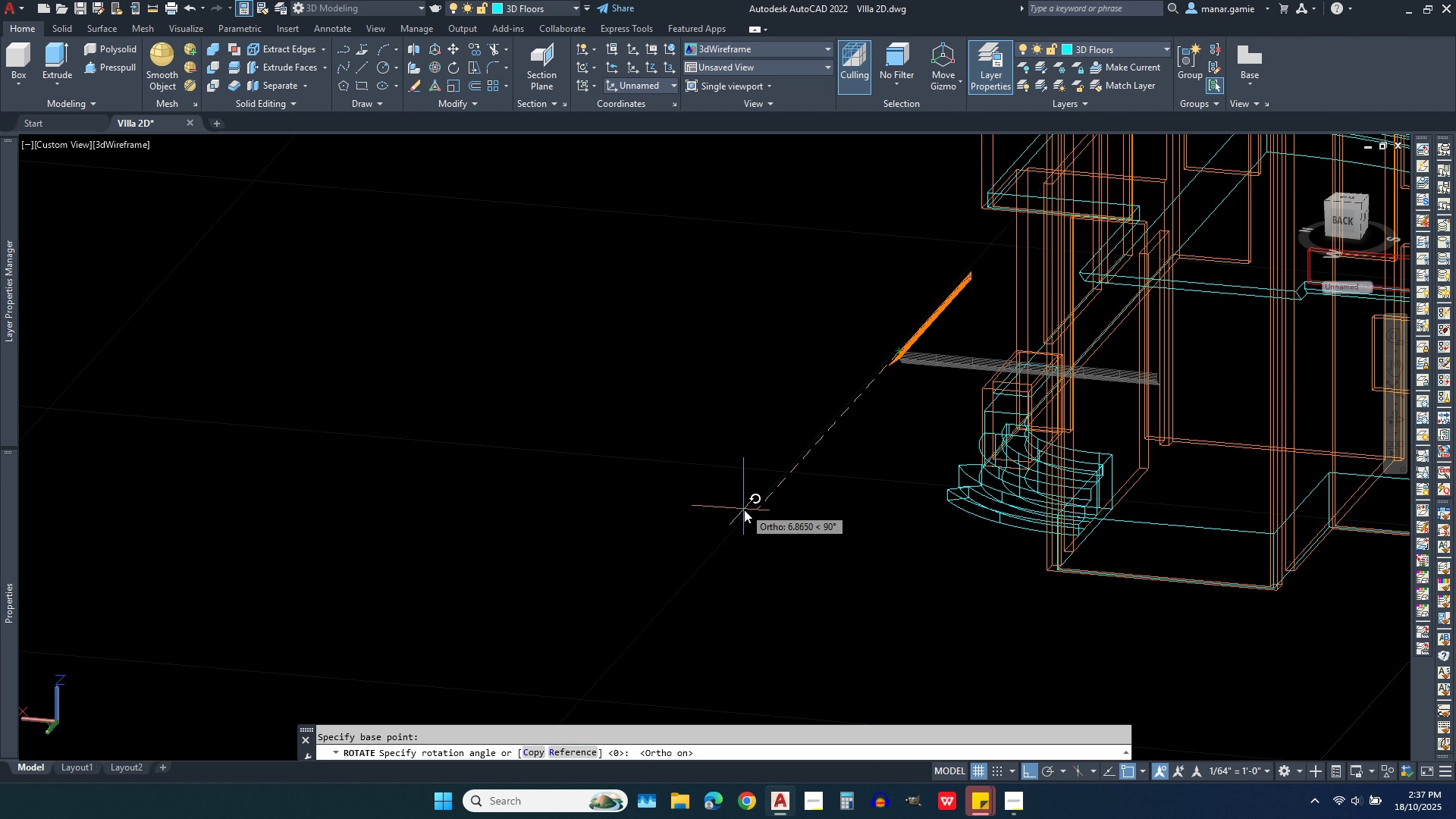 
left_click([744, 510])
 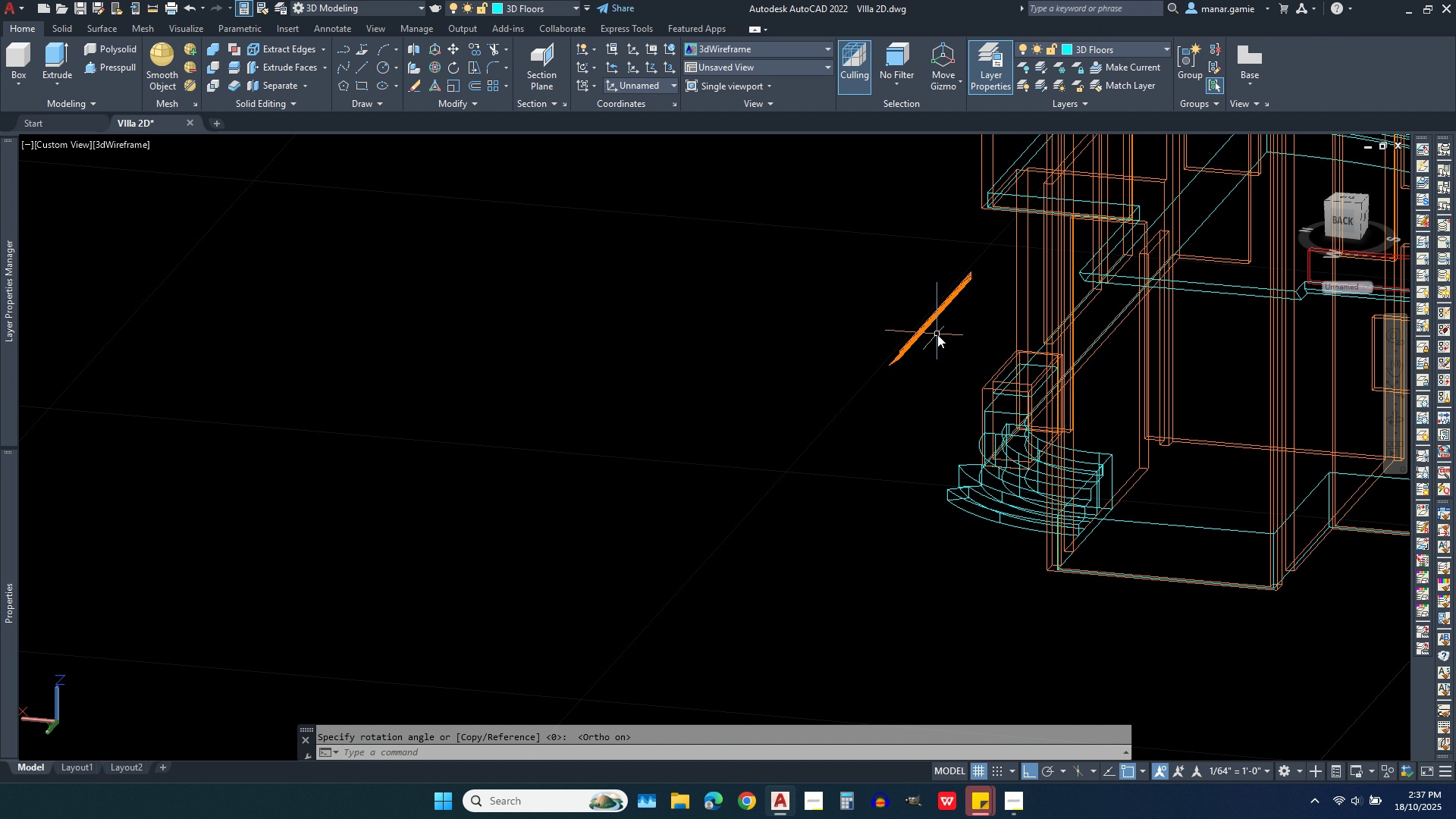 
left_click([937, 334])
 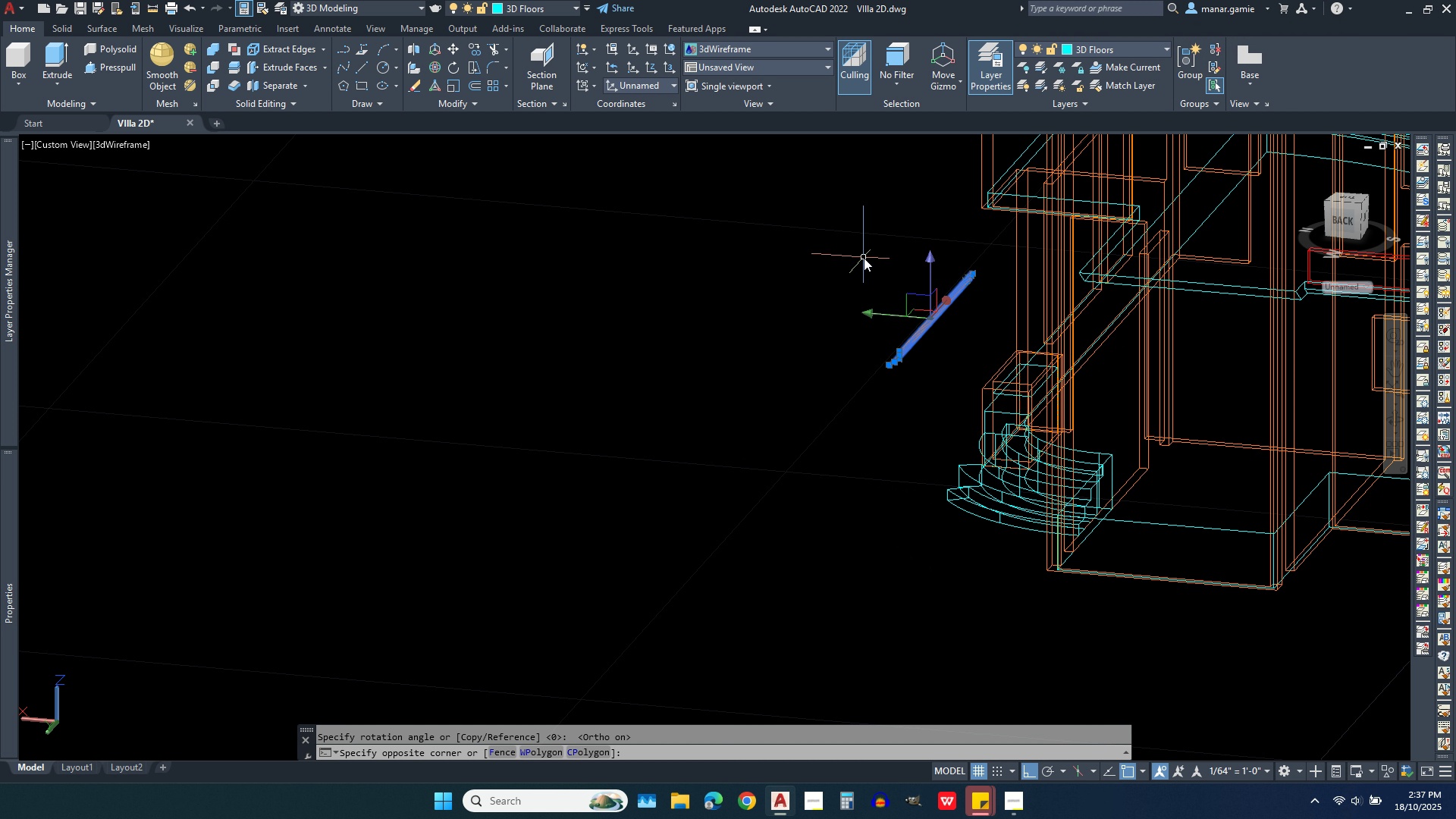 
left_click([864, 258])
 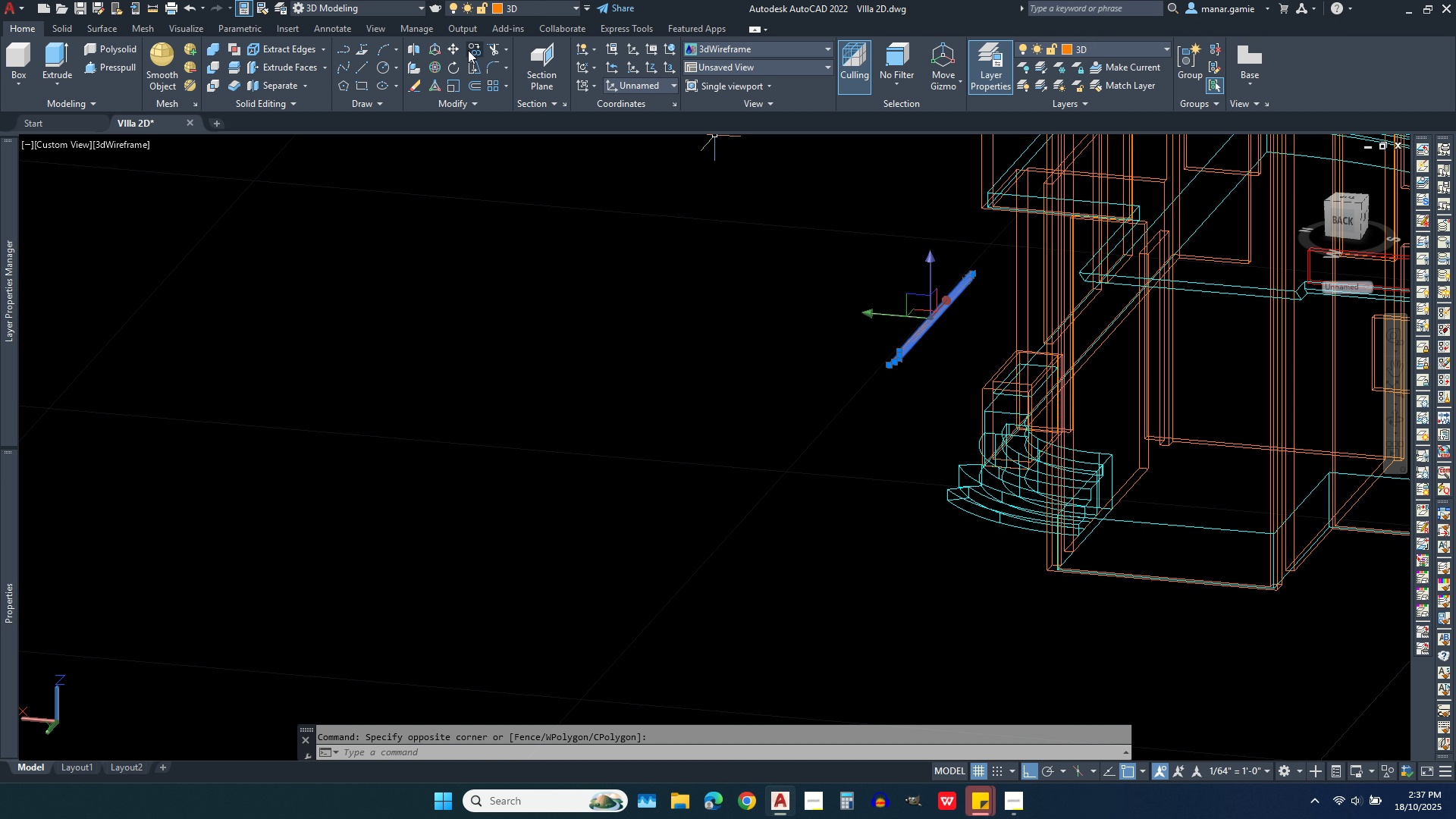 
left_click([481, 55])
 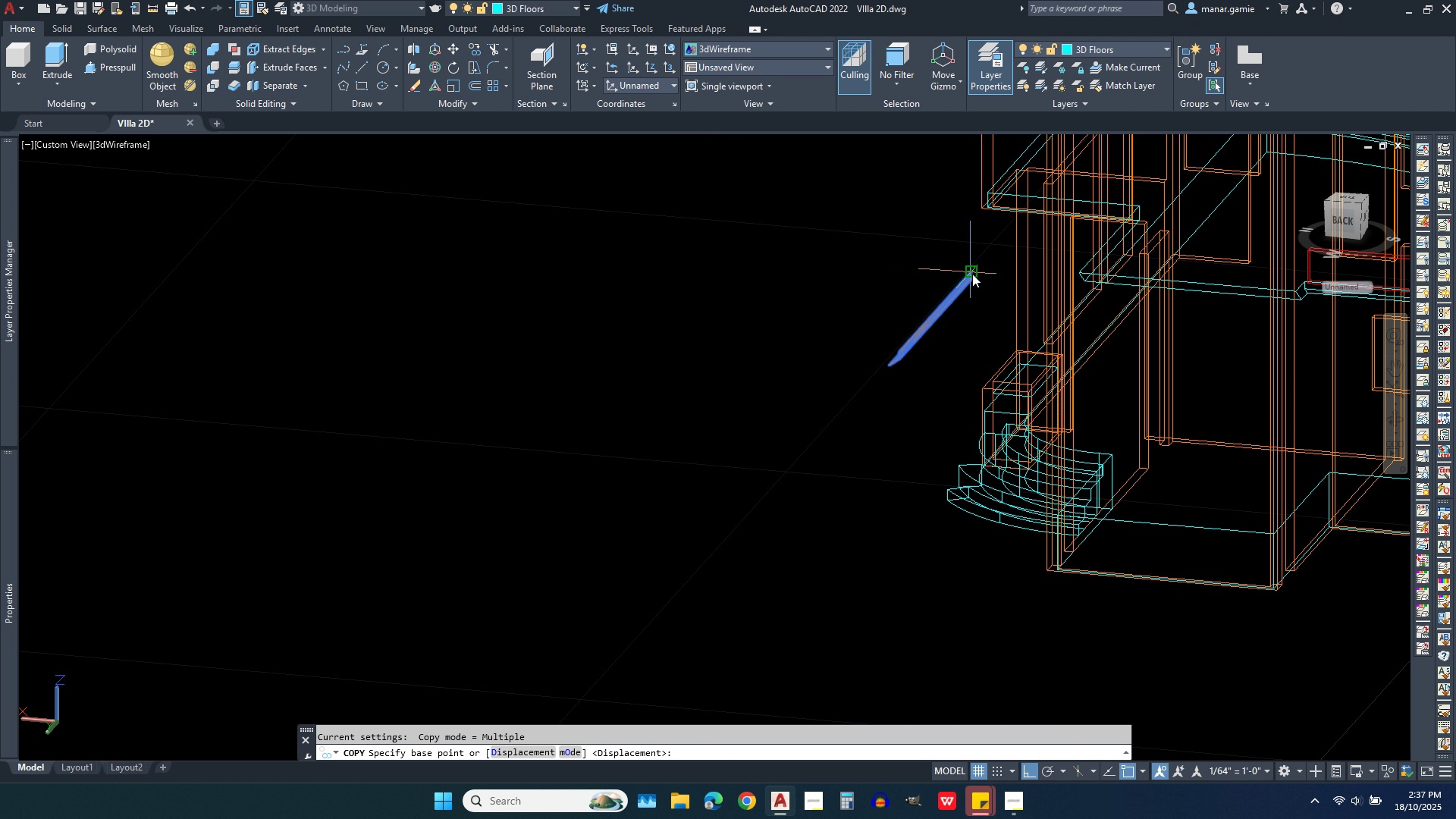 
left_click([972, 274])
 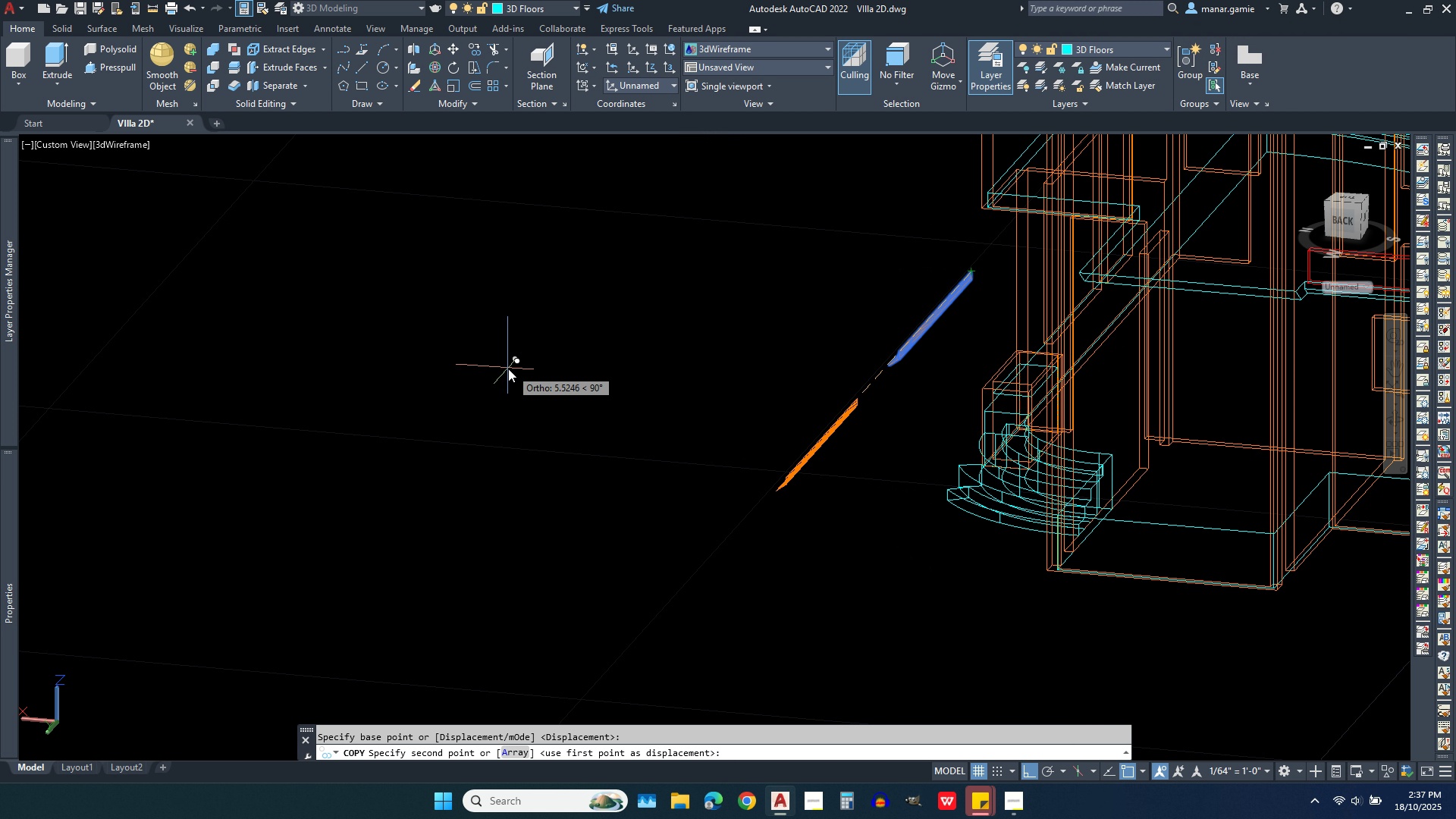 
scroll: coordinate [505, 374], scroll_direction: down, amount: 2.0
 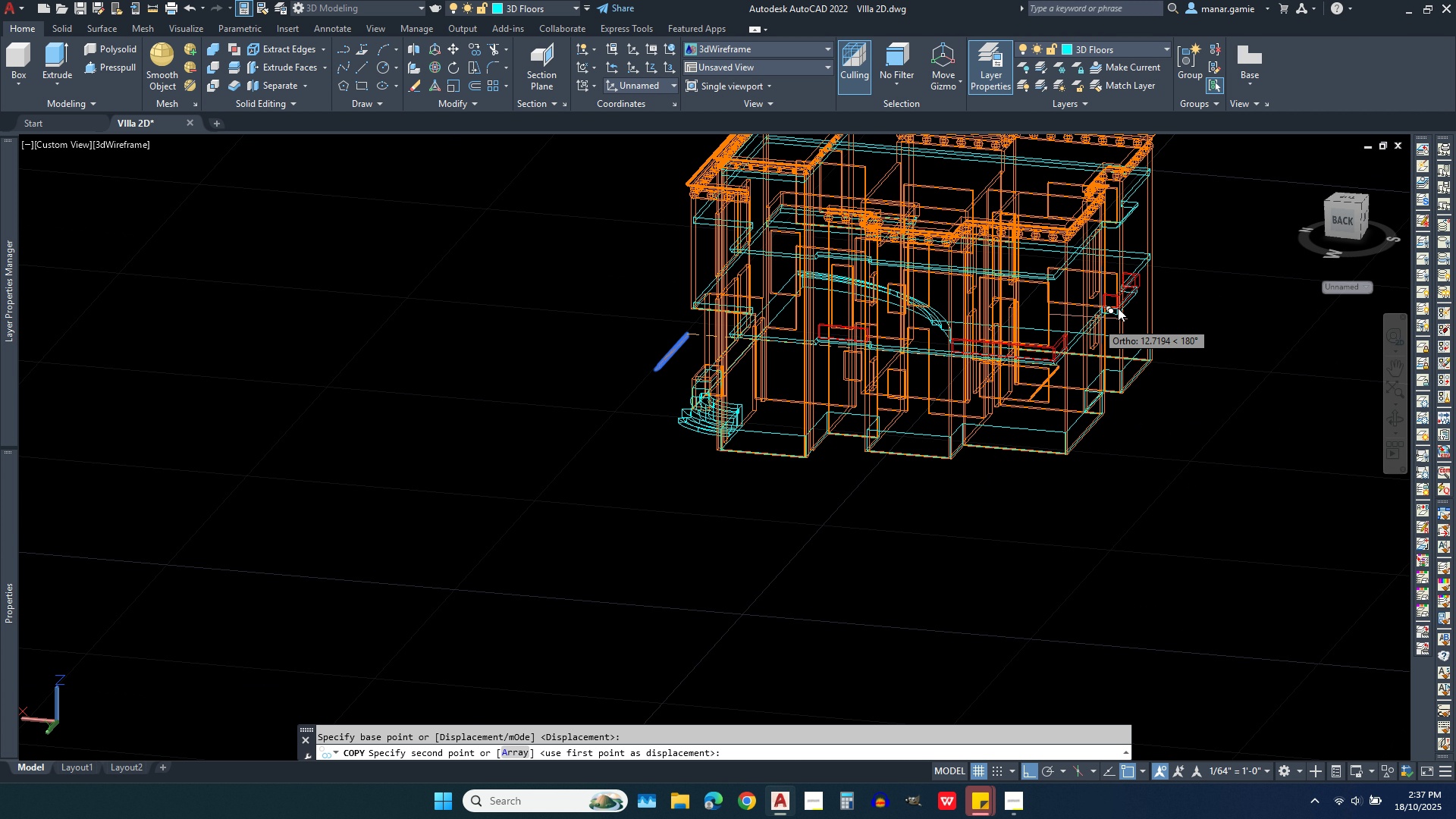 
scroll: coordinate [1039, 366], scroll_direction: up, amount: 11.0
 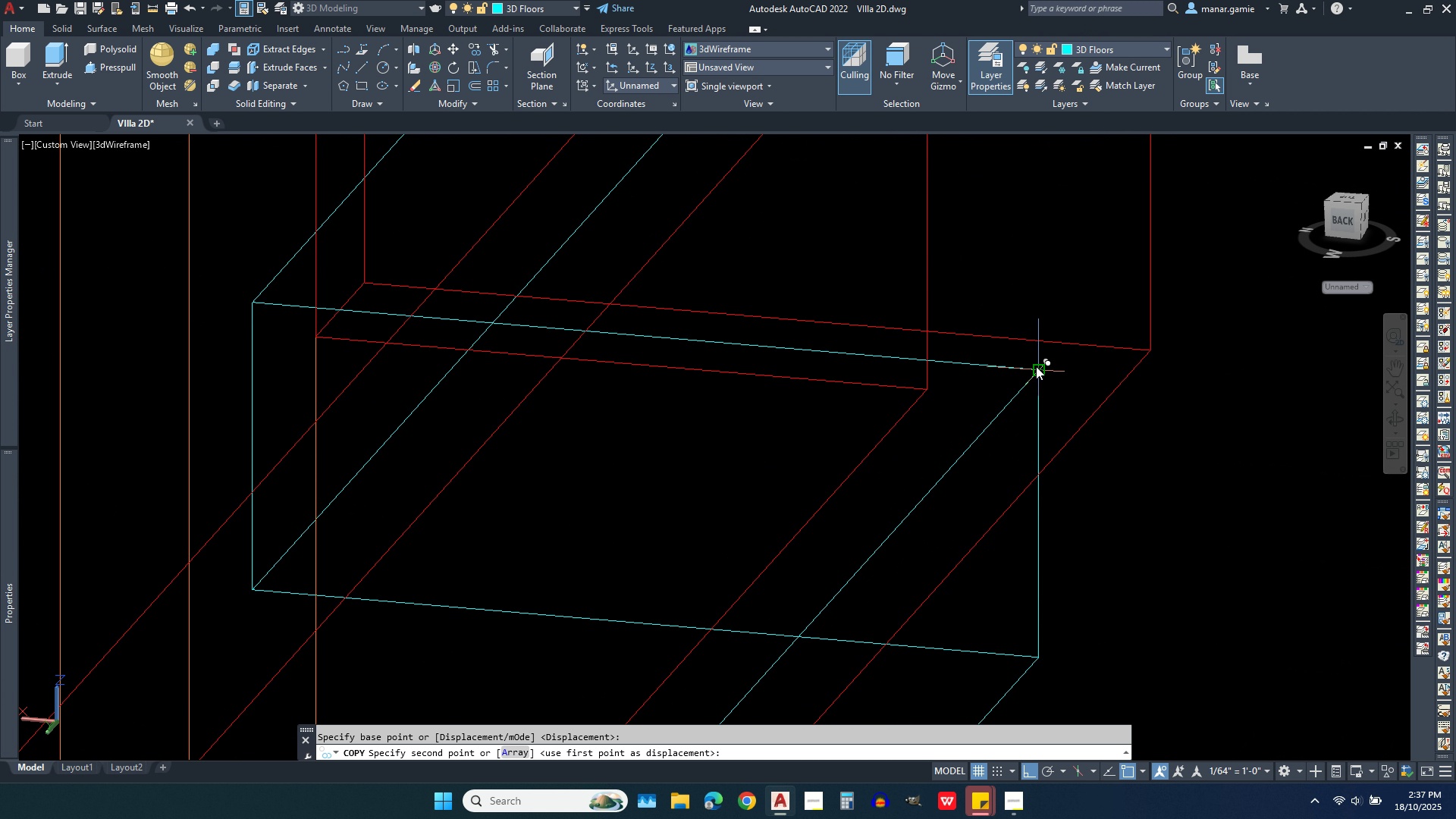 
left_click([1036, 366])
 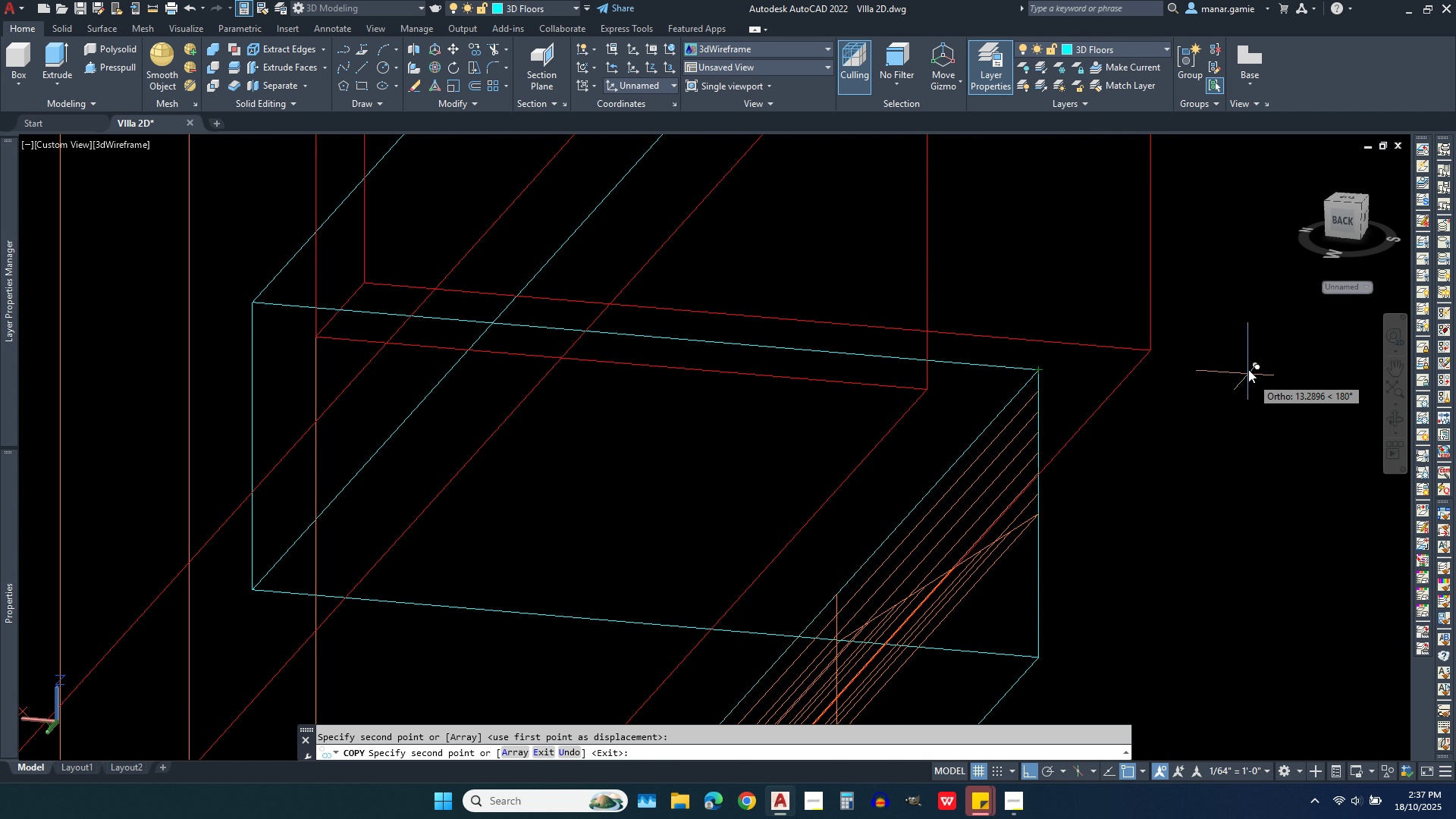 
scroll: coordinate [1243, 366], scroll_direction: down, amount: 4.0
 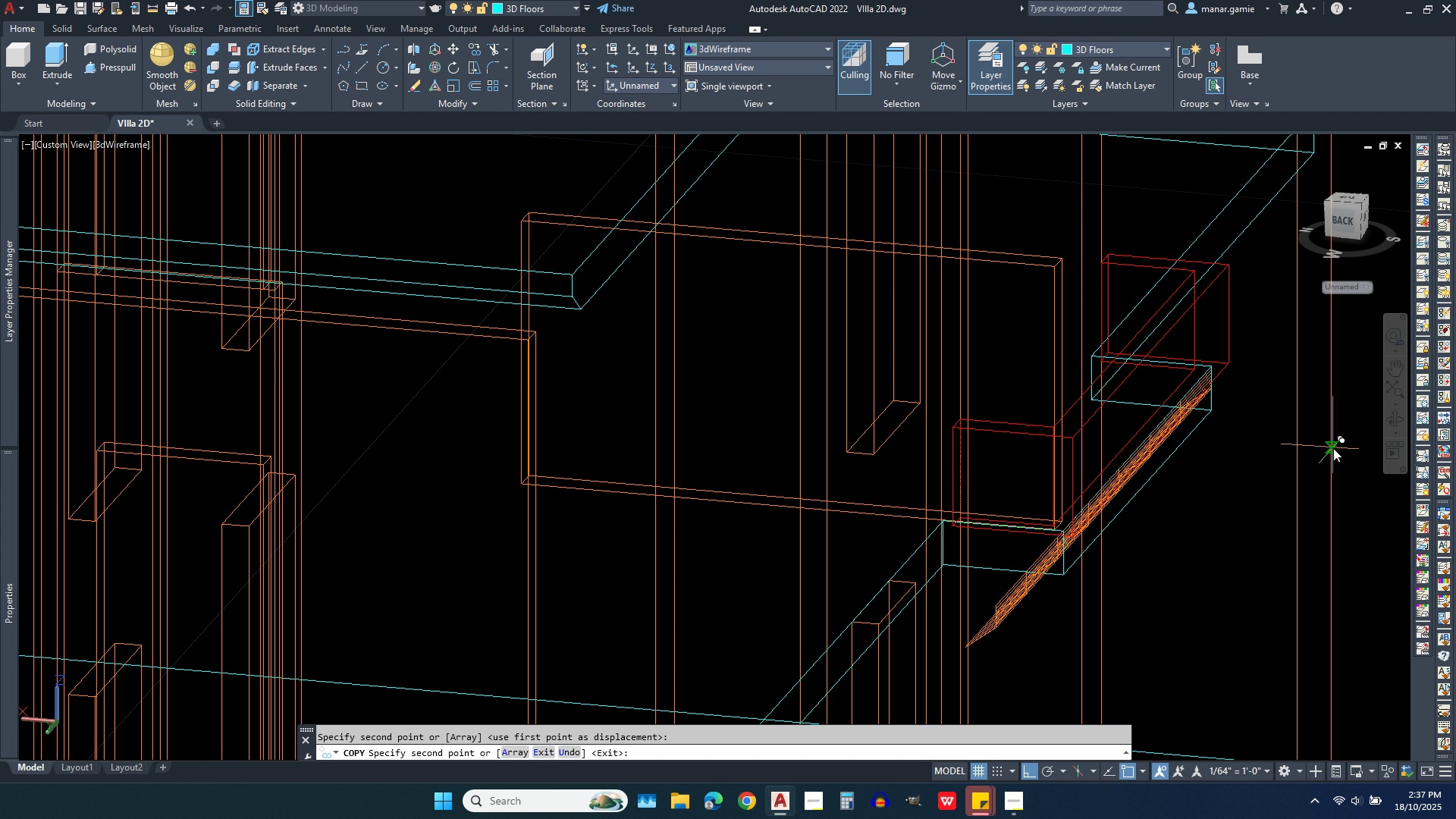 
left_click([1394, 425])
 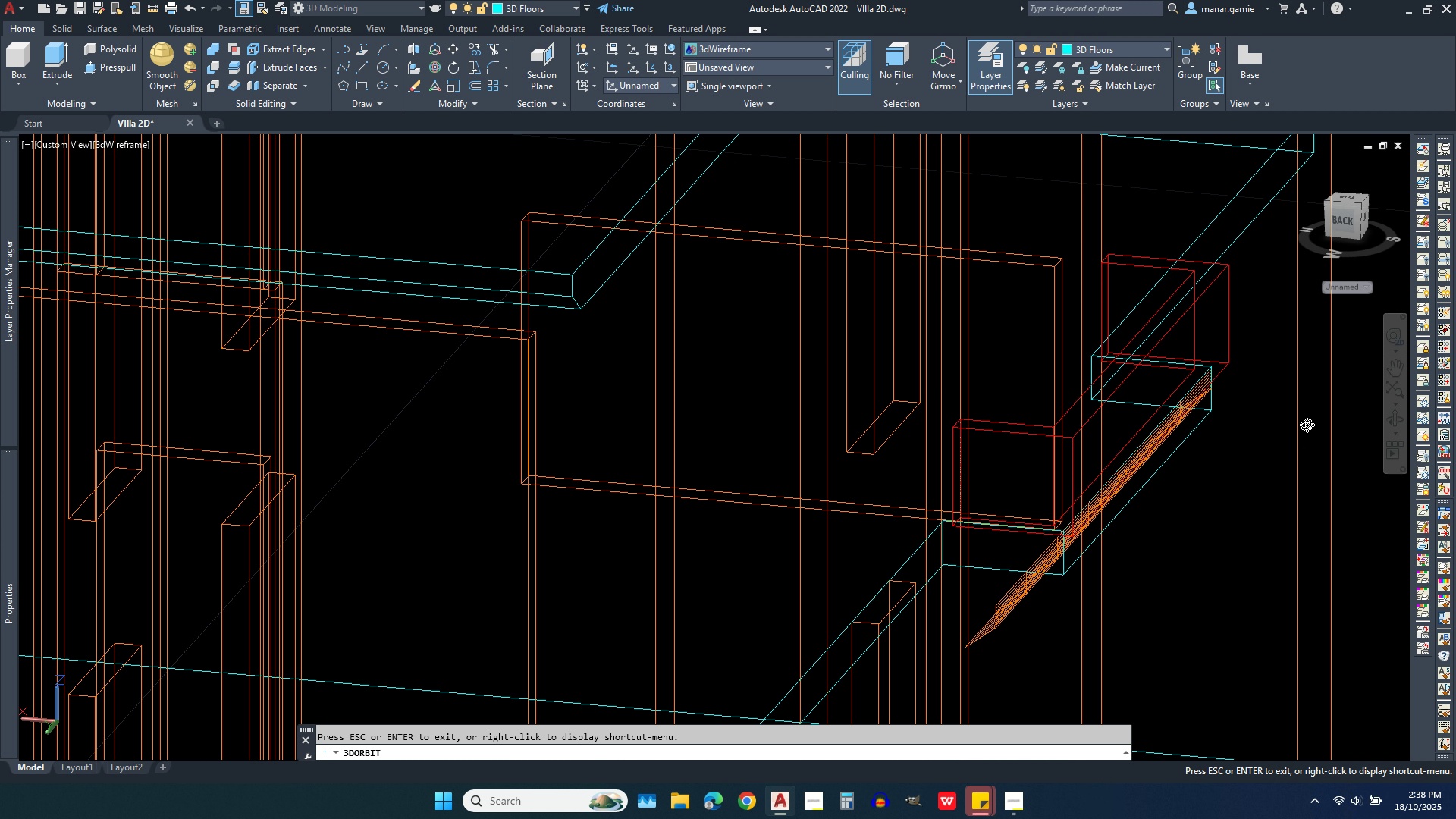 
left_click_drag(start_coordinate=[1301, 425], to_coordinate=[1301, 332])
 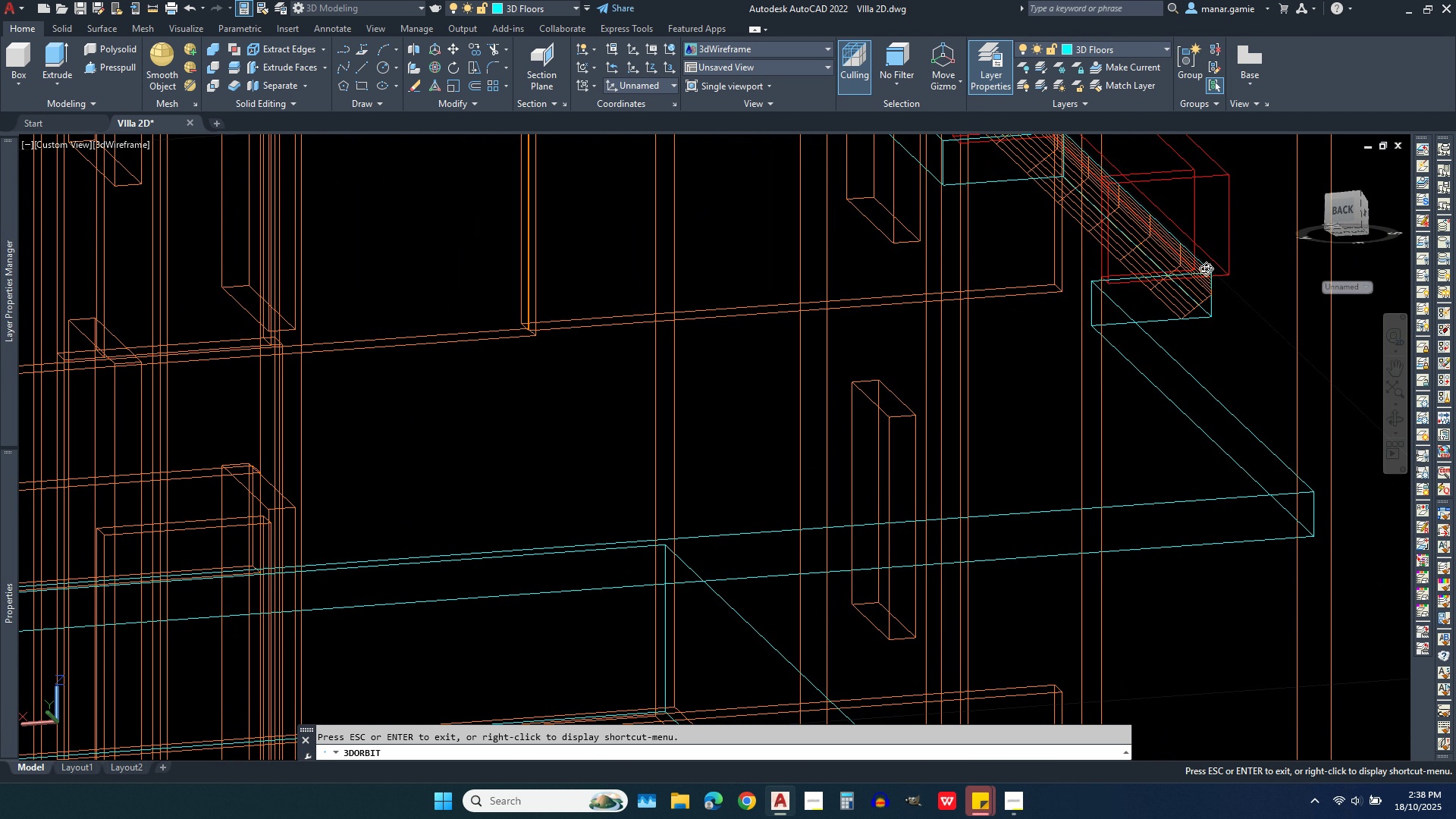 
scroll: coordinate [1206, 265], scroll_direction: up, amount: 6.0
 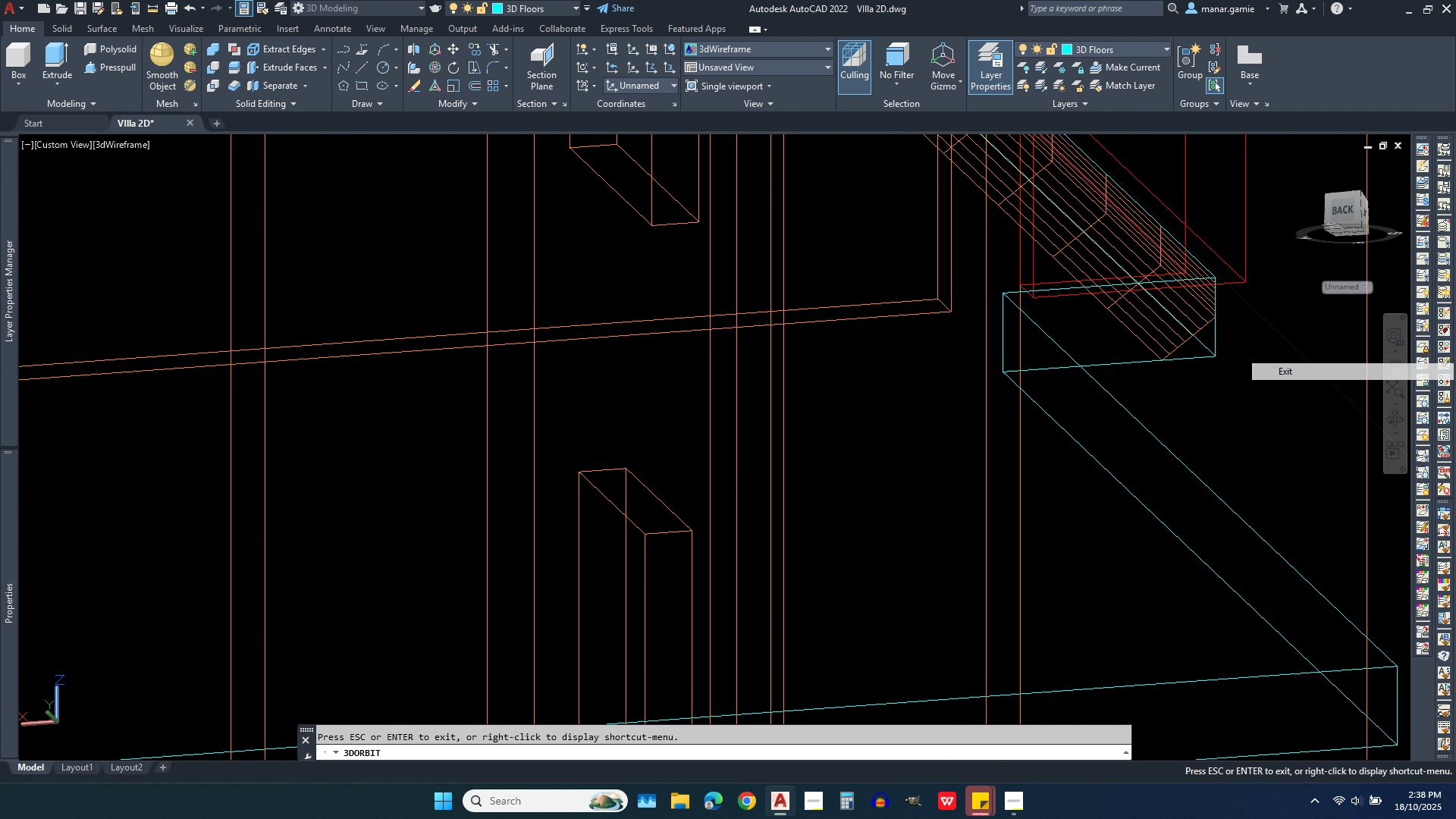 
left_click([1282, 366])
 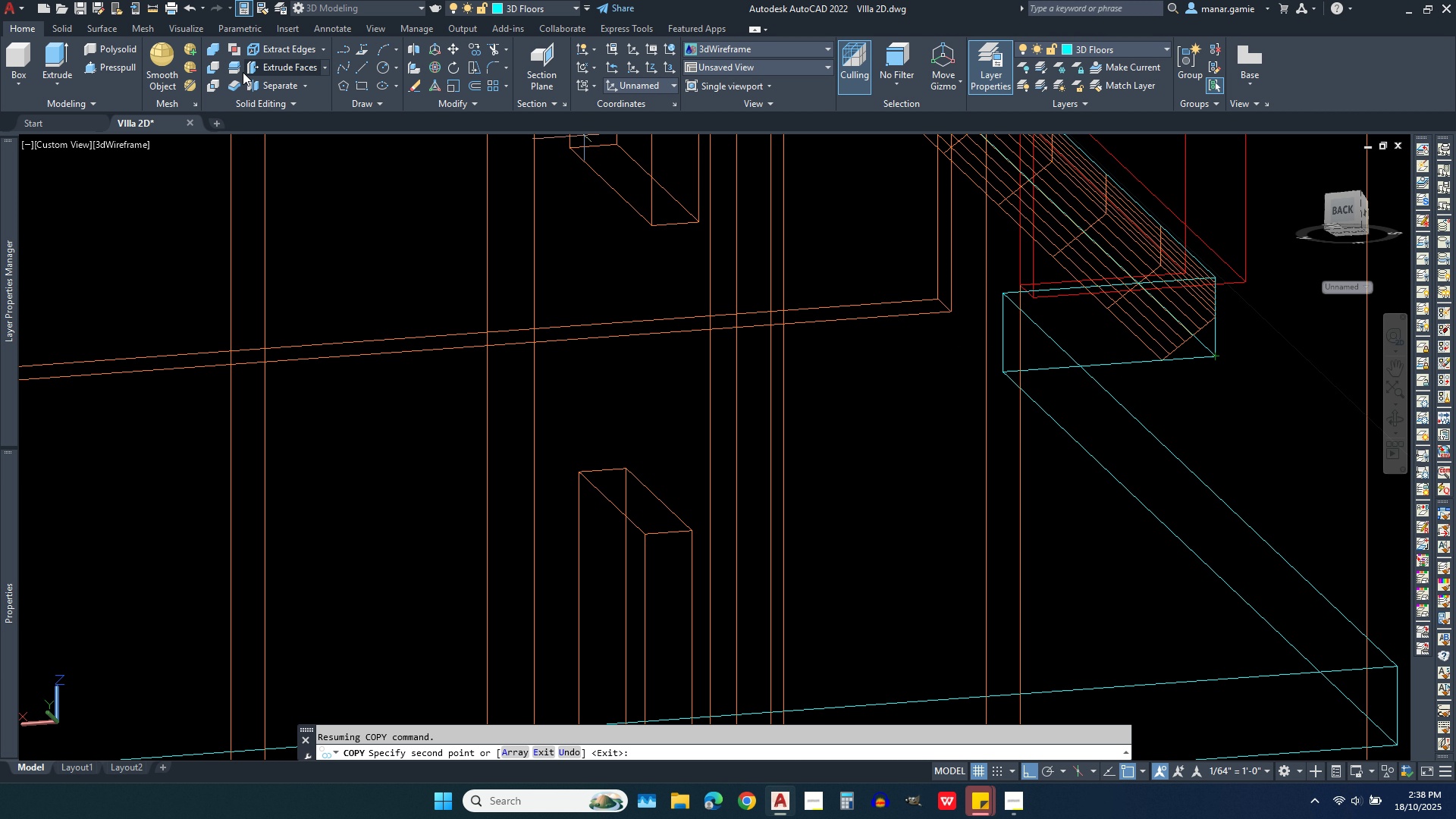 
left_click([234, 67])
 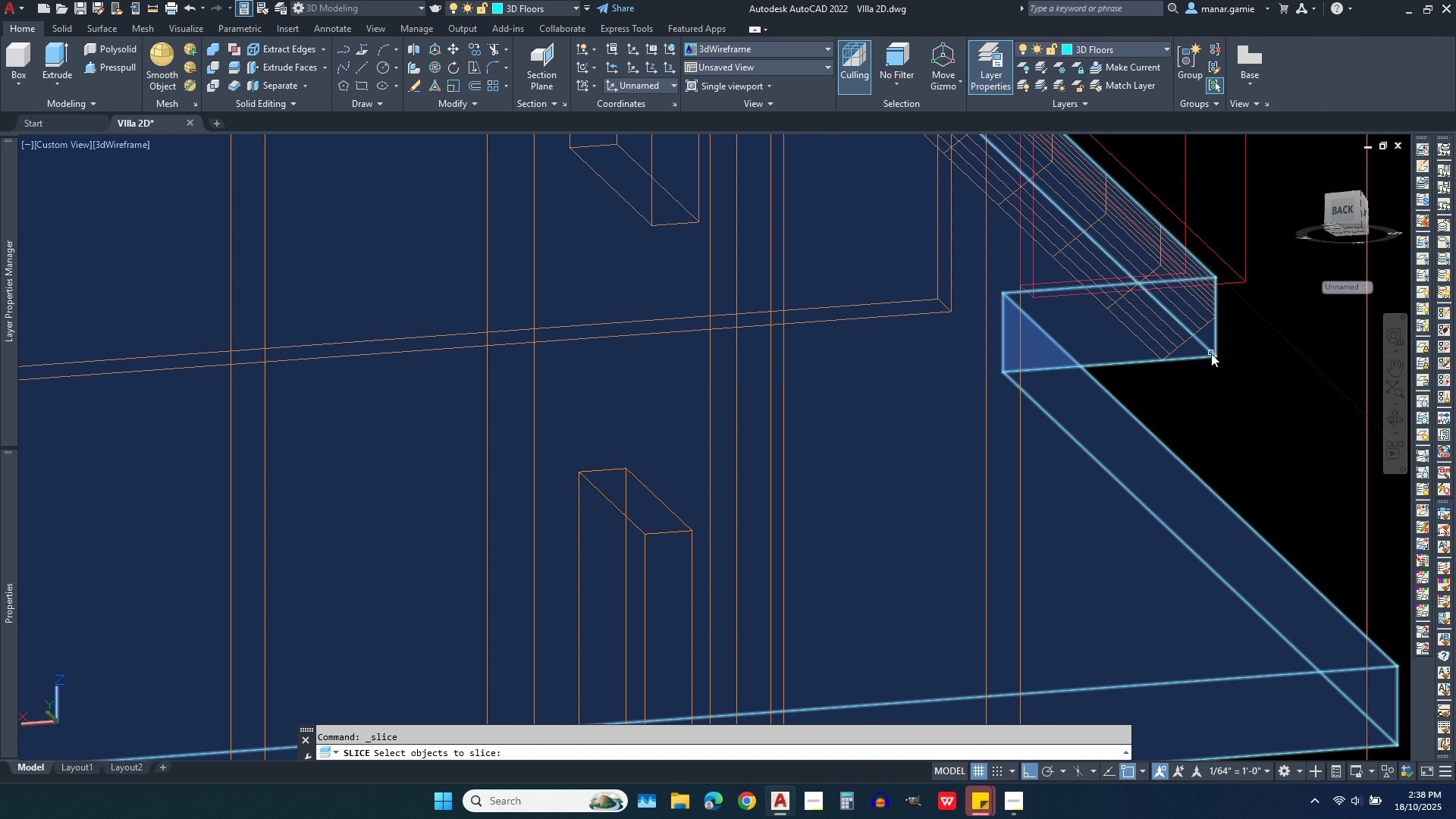 
left_click([1211, 353])
 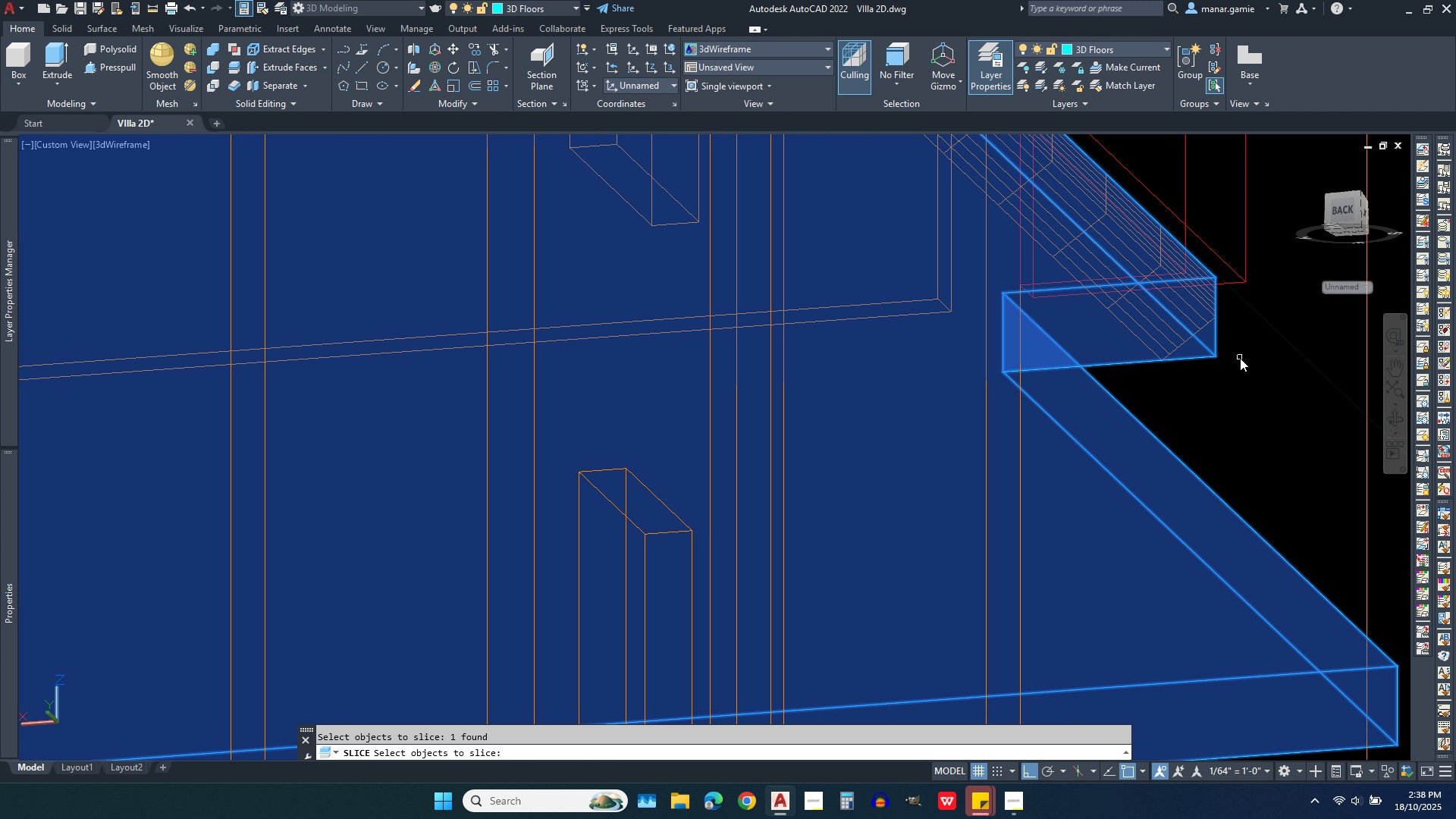 
right_click([1240, 358])
 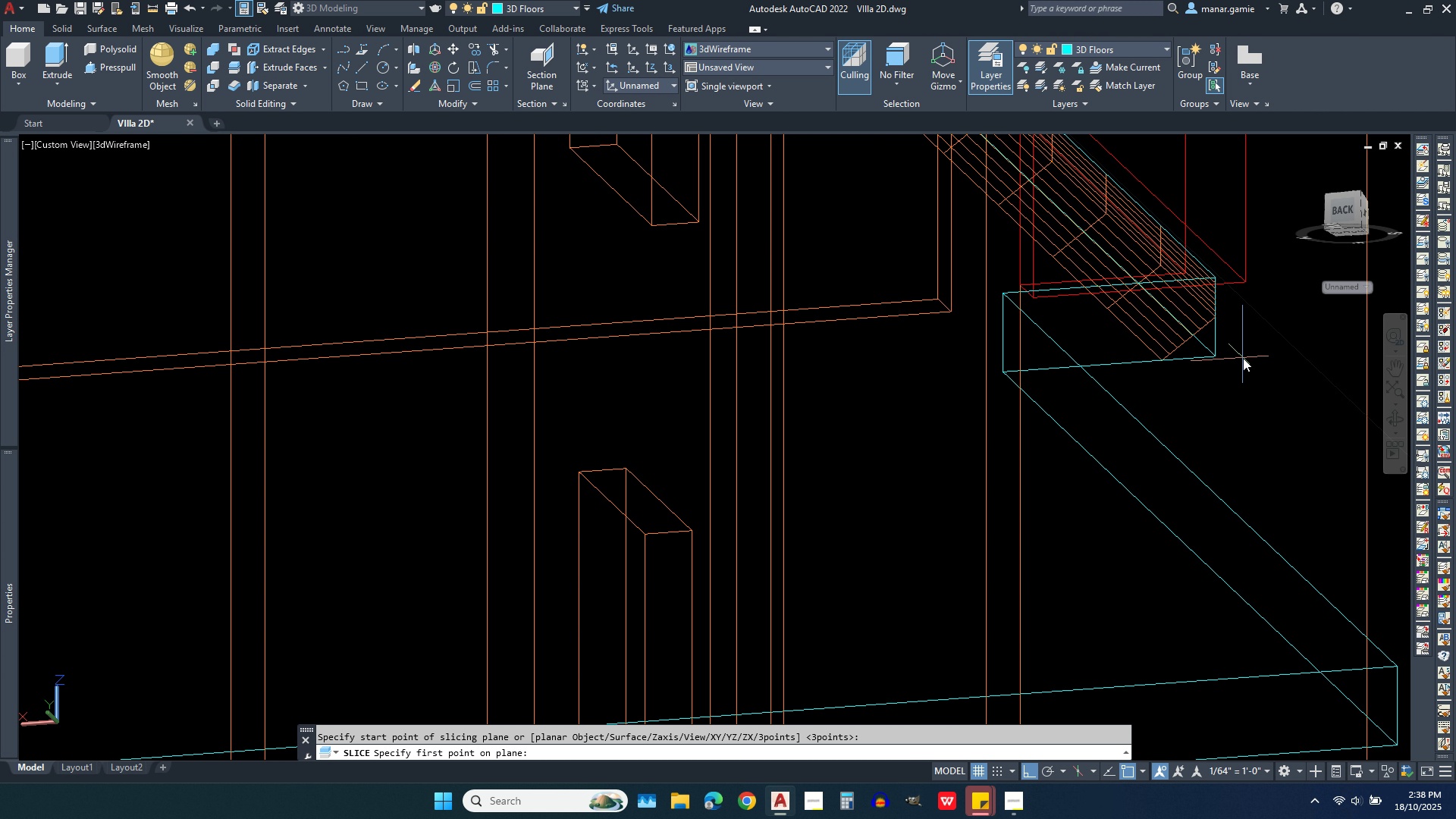 
right_click([1243, 358])
 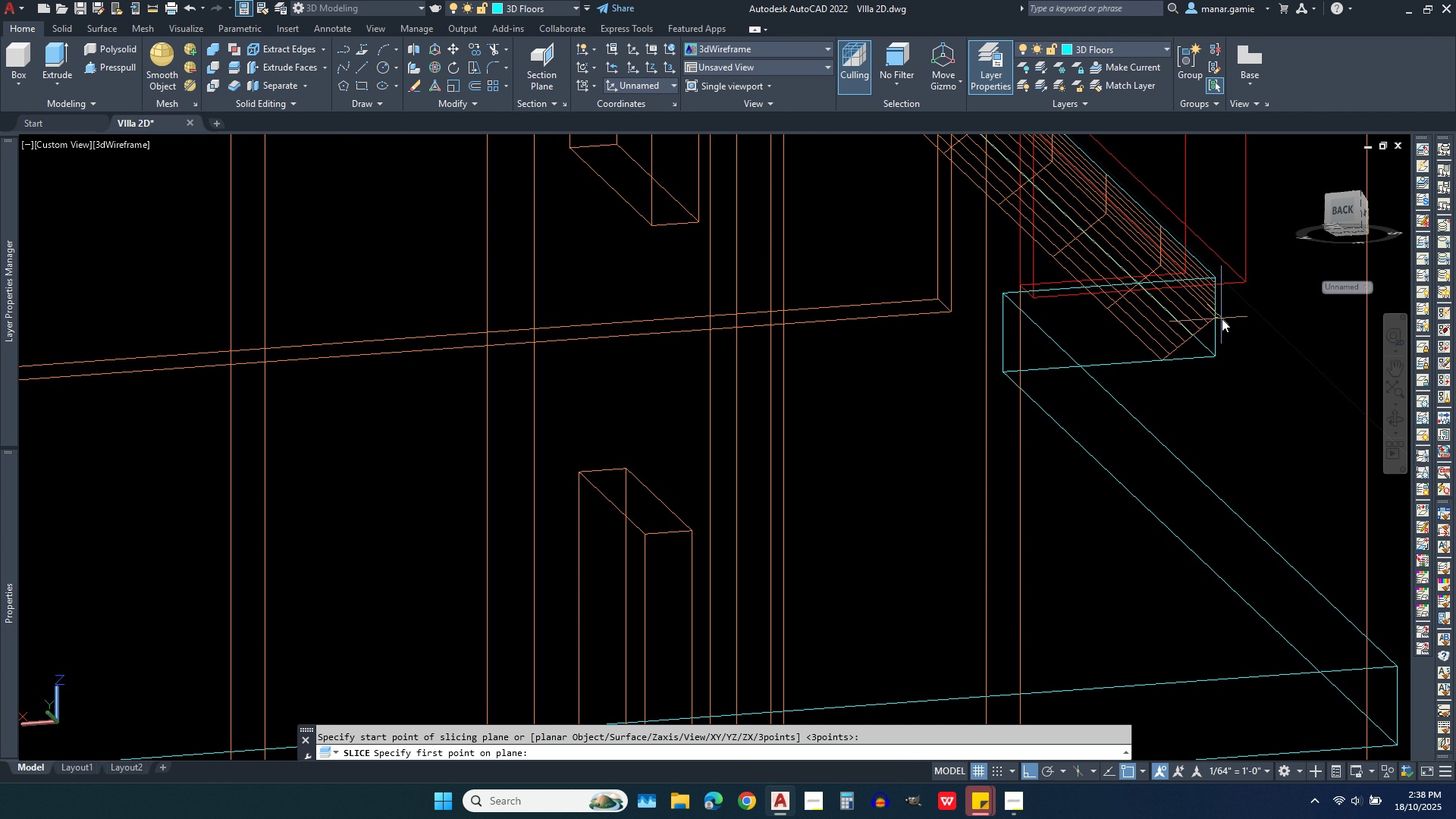 
left_click([1222, 318])
 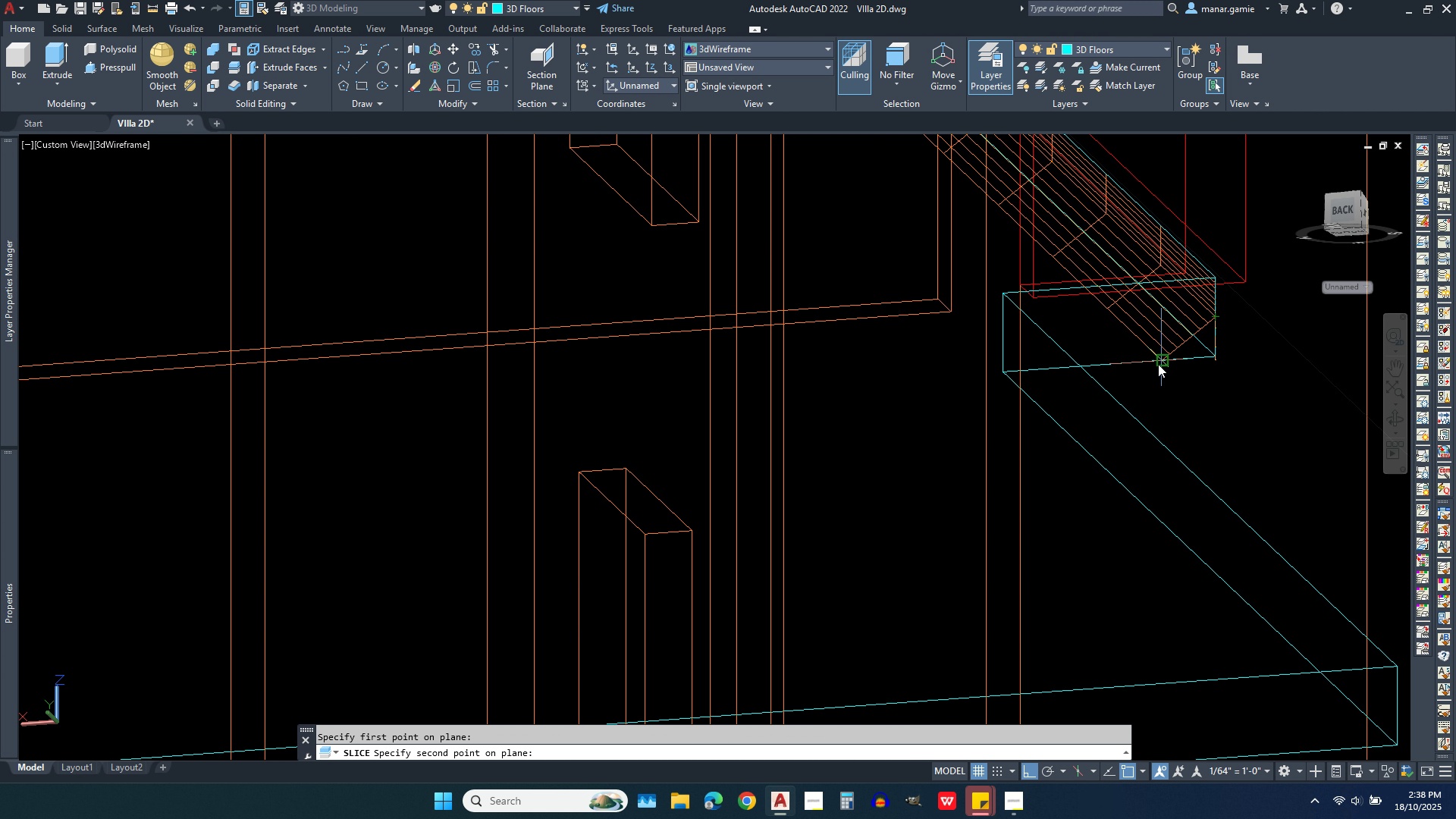 
left_click([1158, 364])
 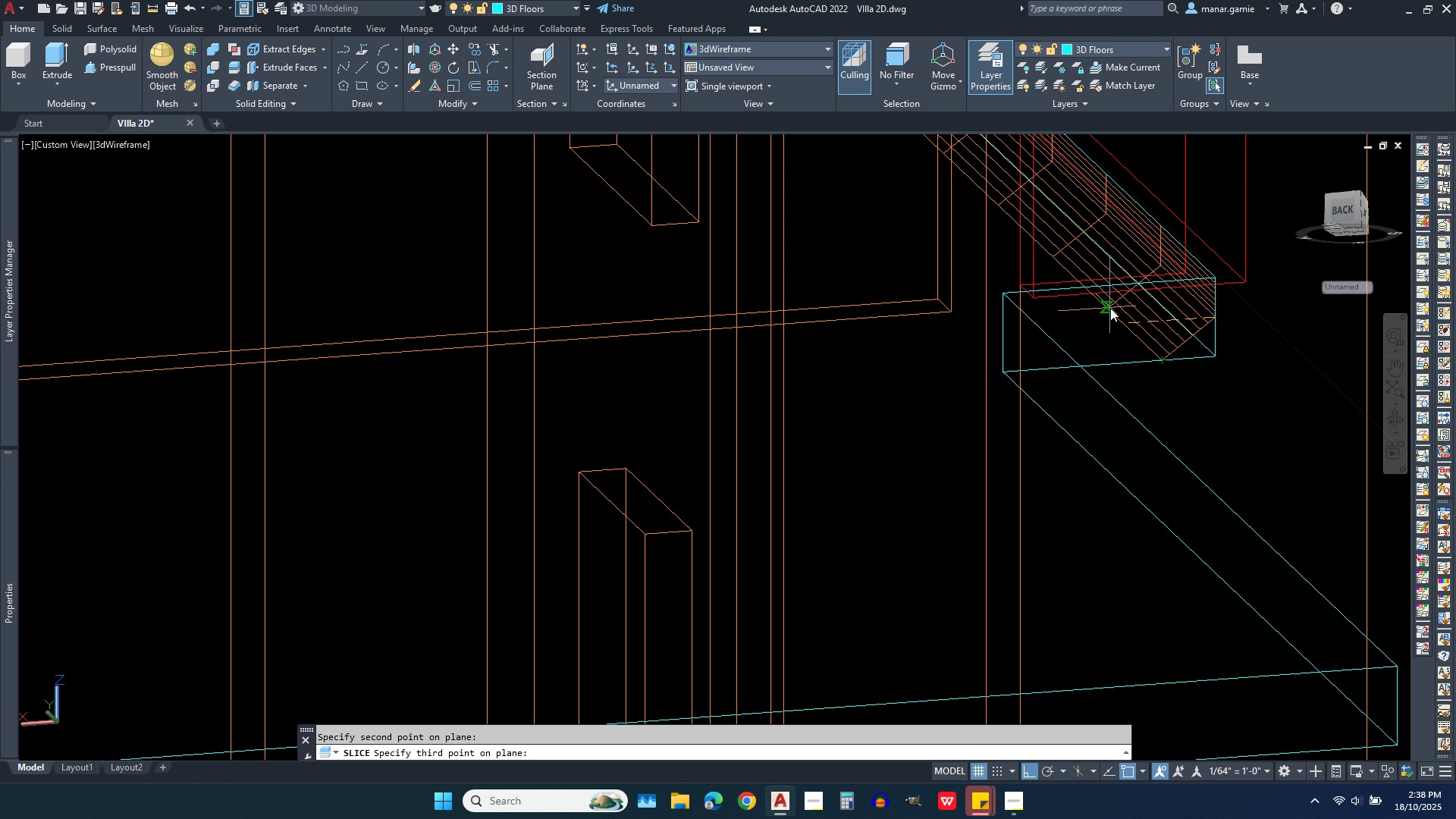 
left_click([1110, 308])
 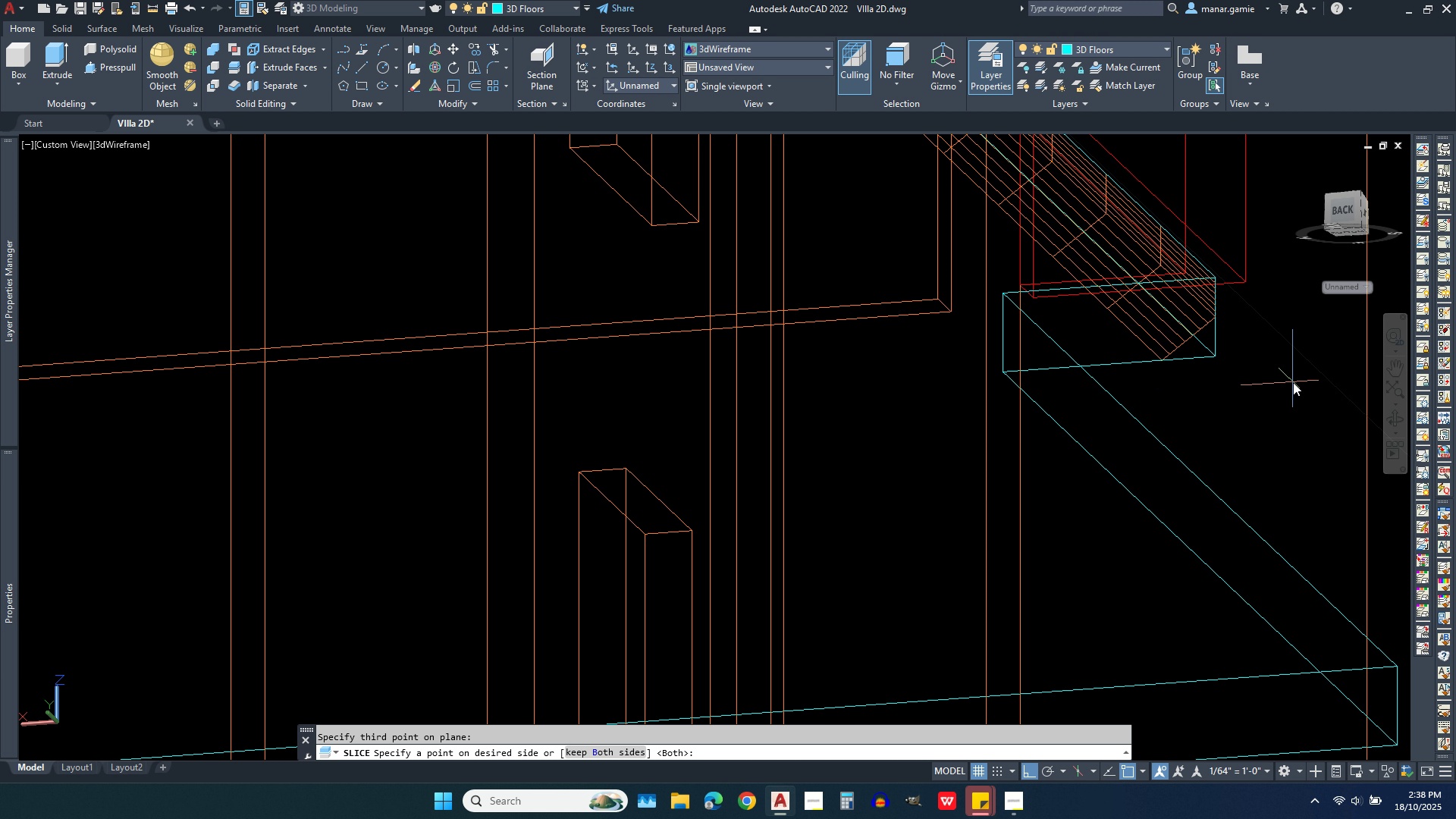 
right_click([1293, 382])
 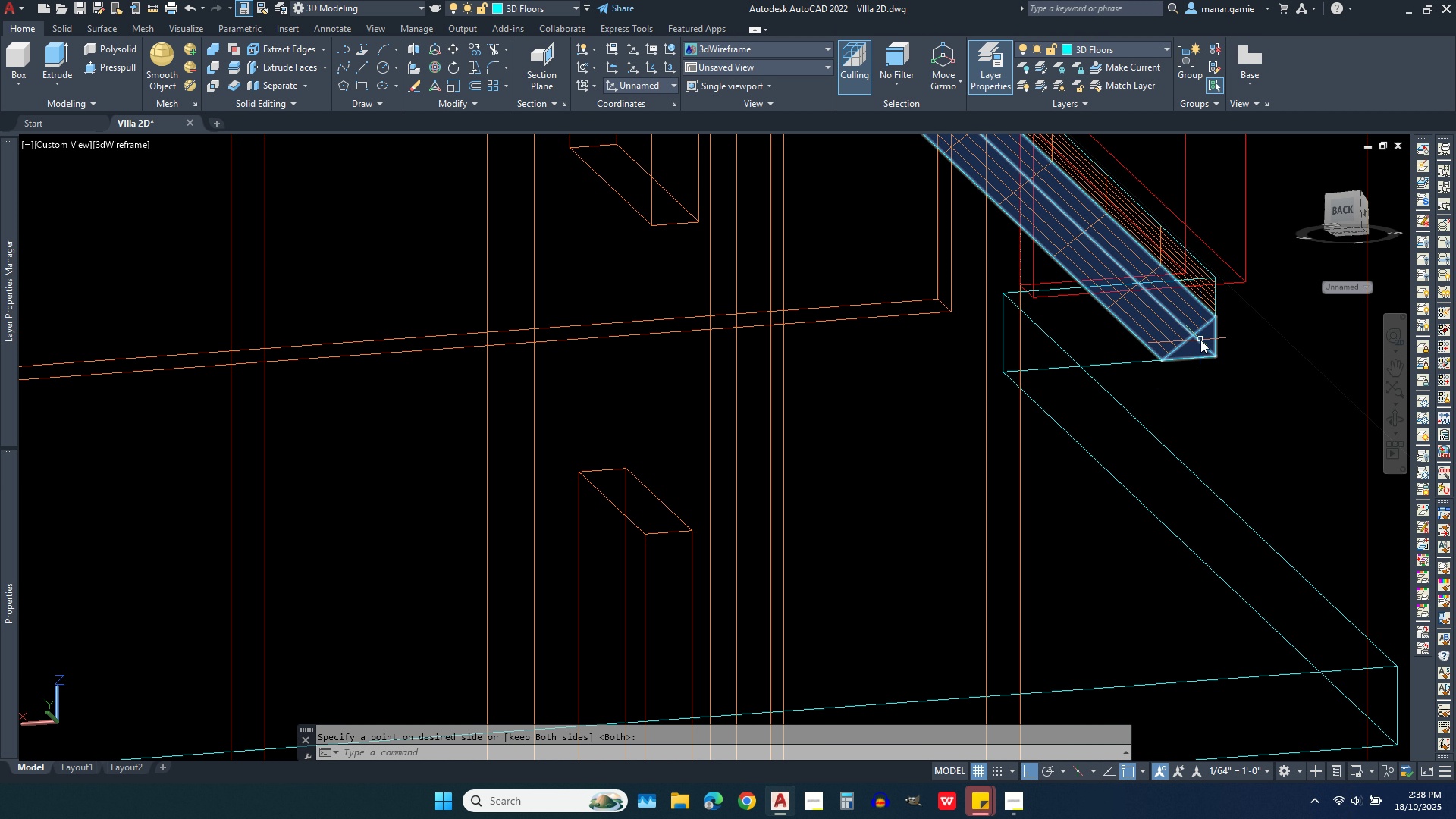 
left_click([1200, 340])
 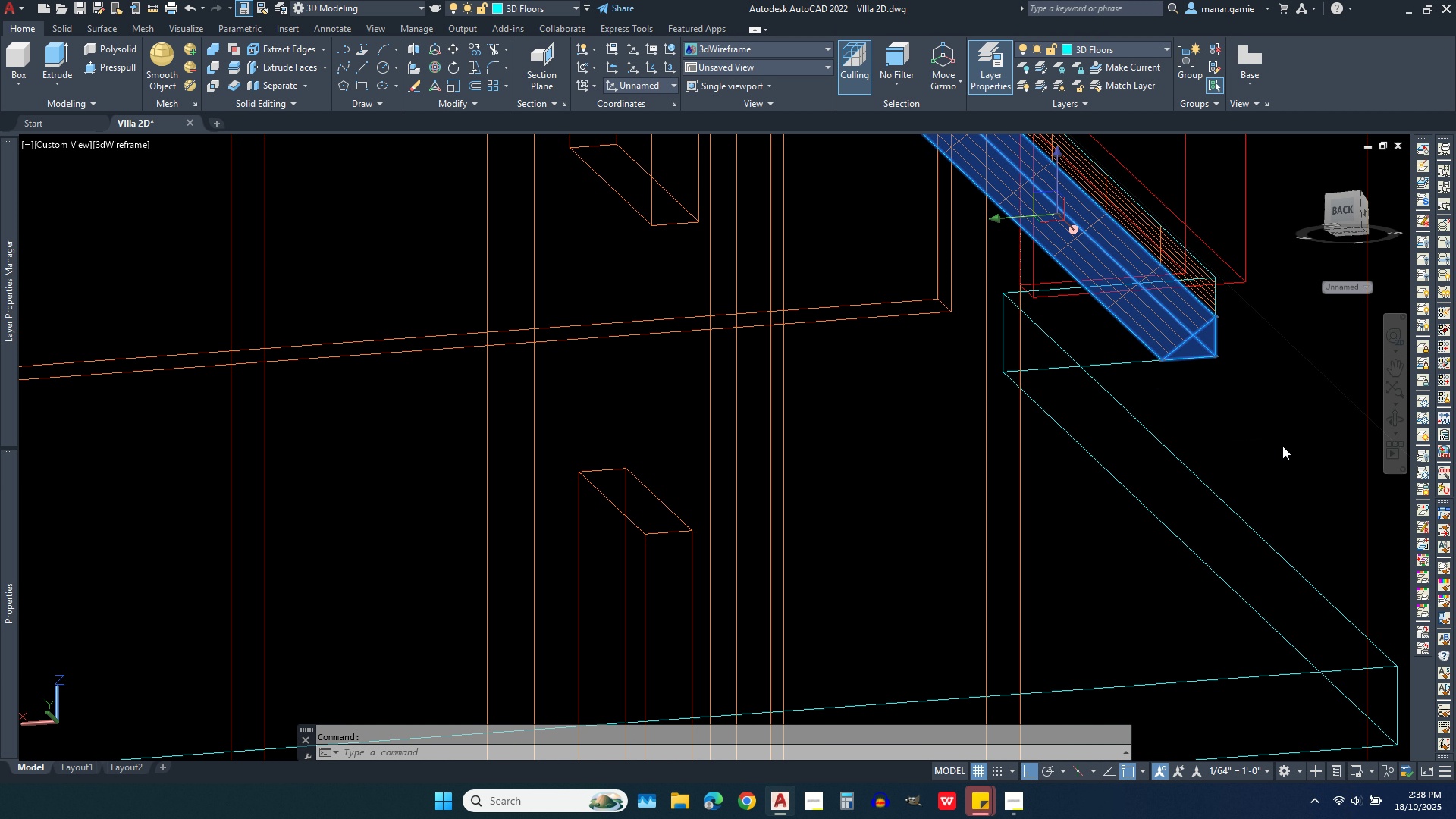 
key(Delete)
 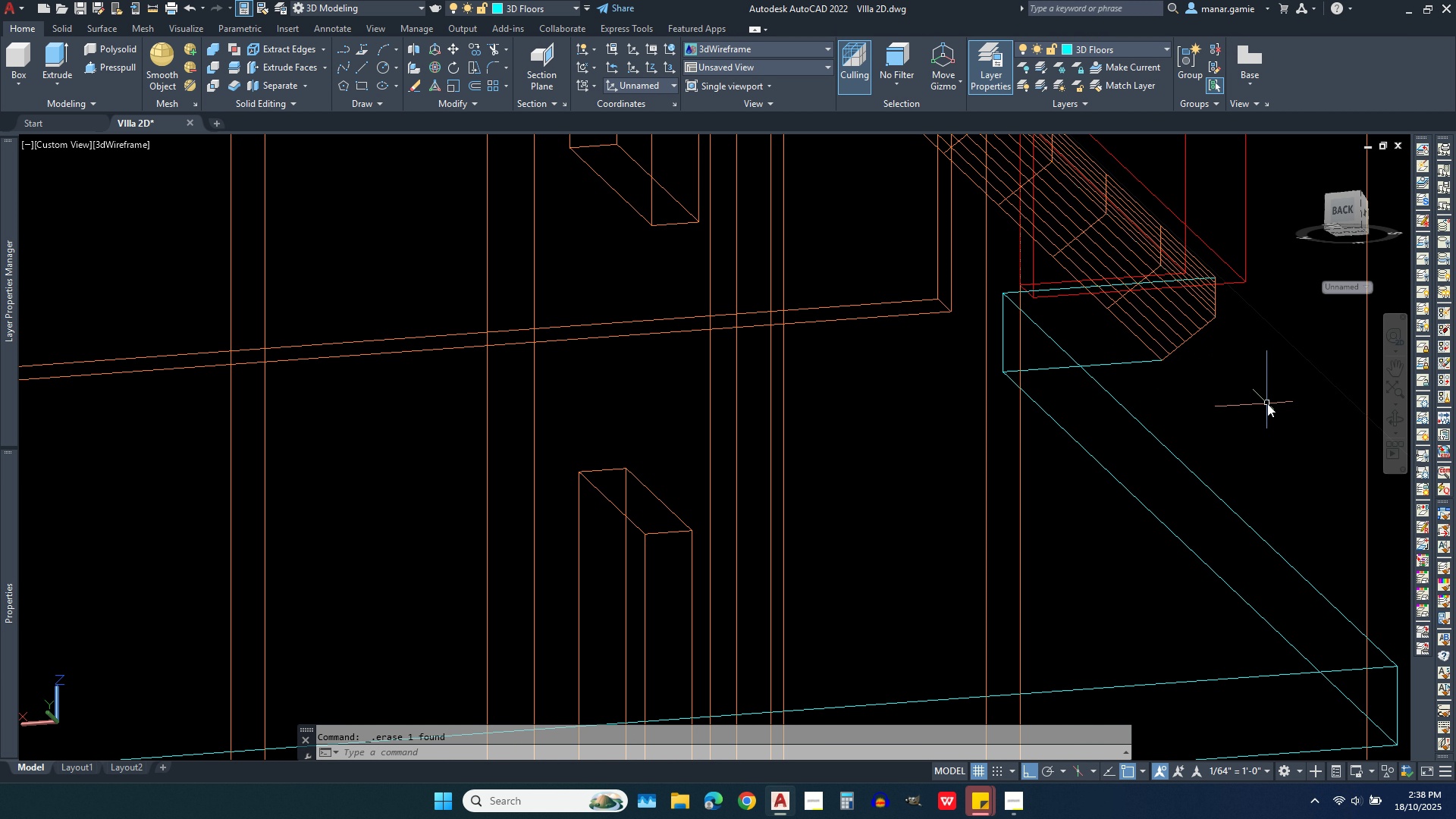 
scroll: coordinate [1267, 403], scroll_direction: down, amount: 3.0
 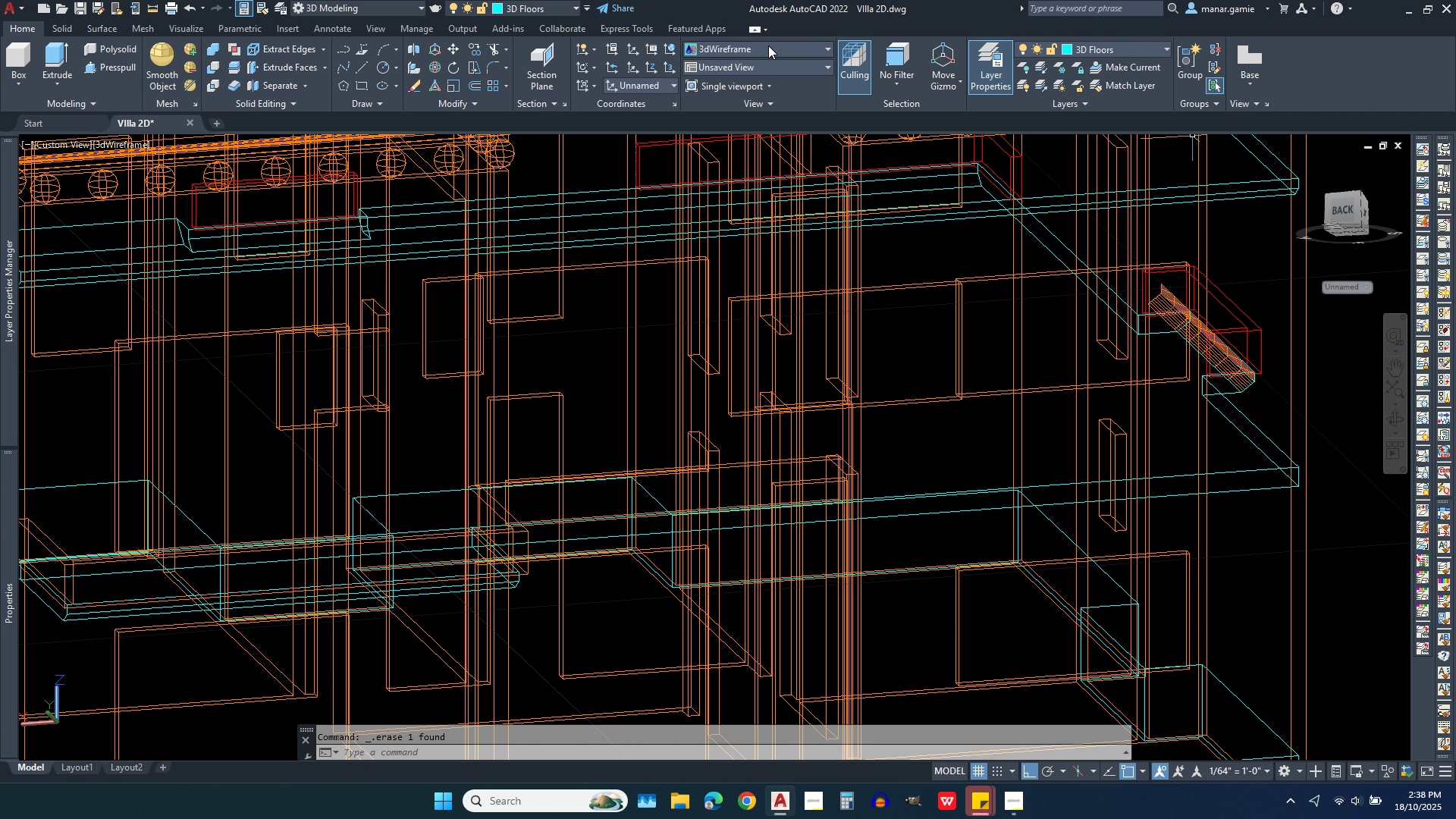 
left_click([768, 46])
 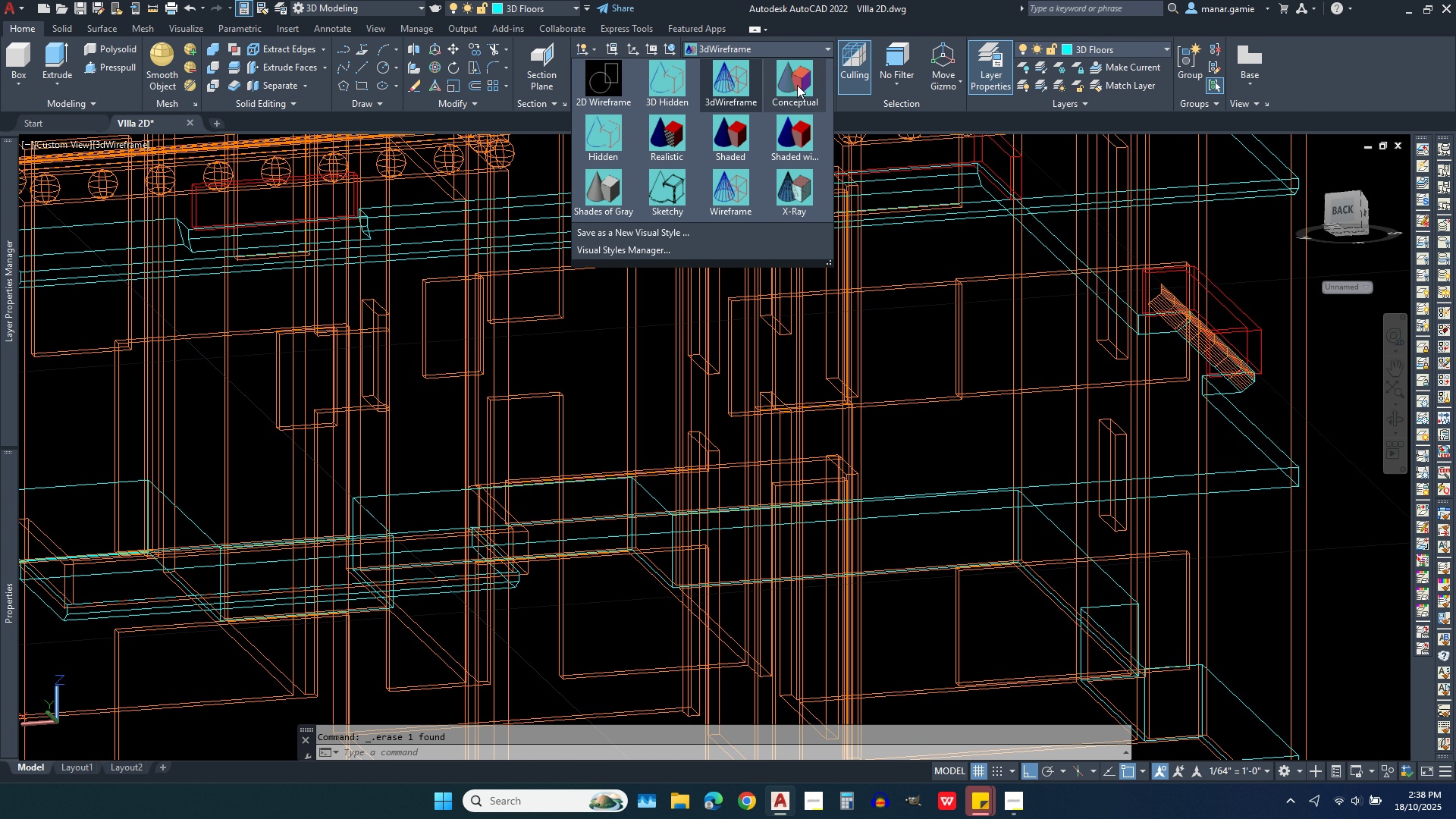 
left_click([799, 85])
 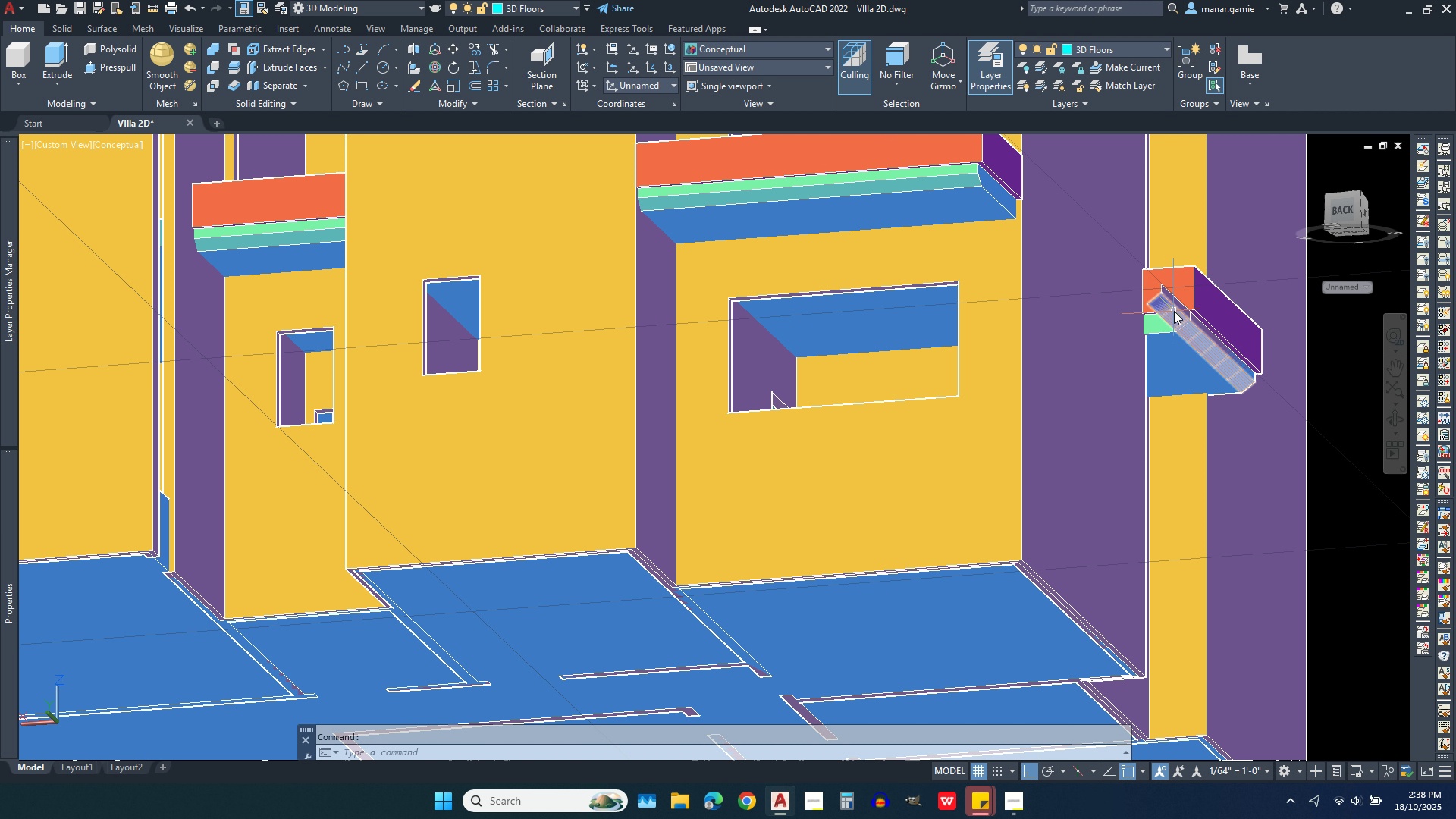 
left_click([1174, 311])
 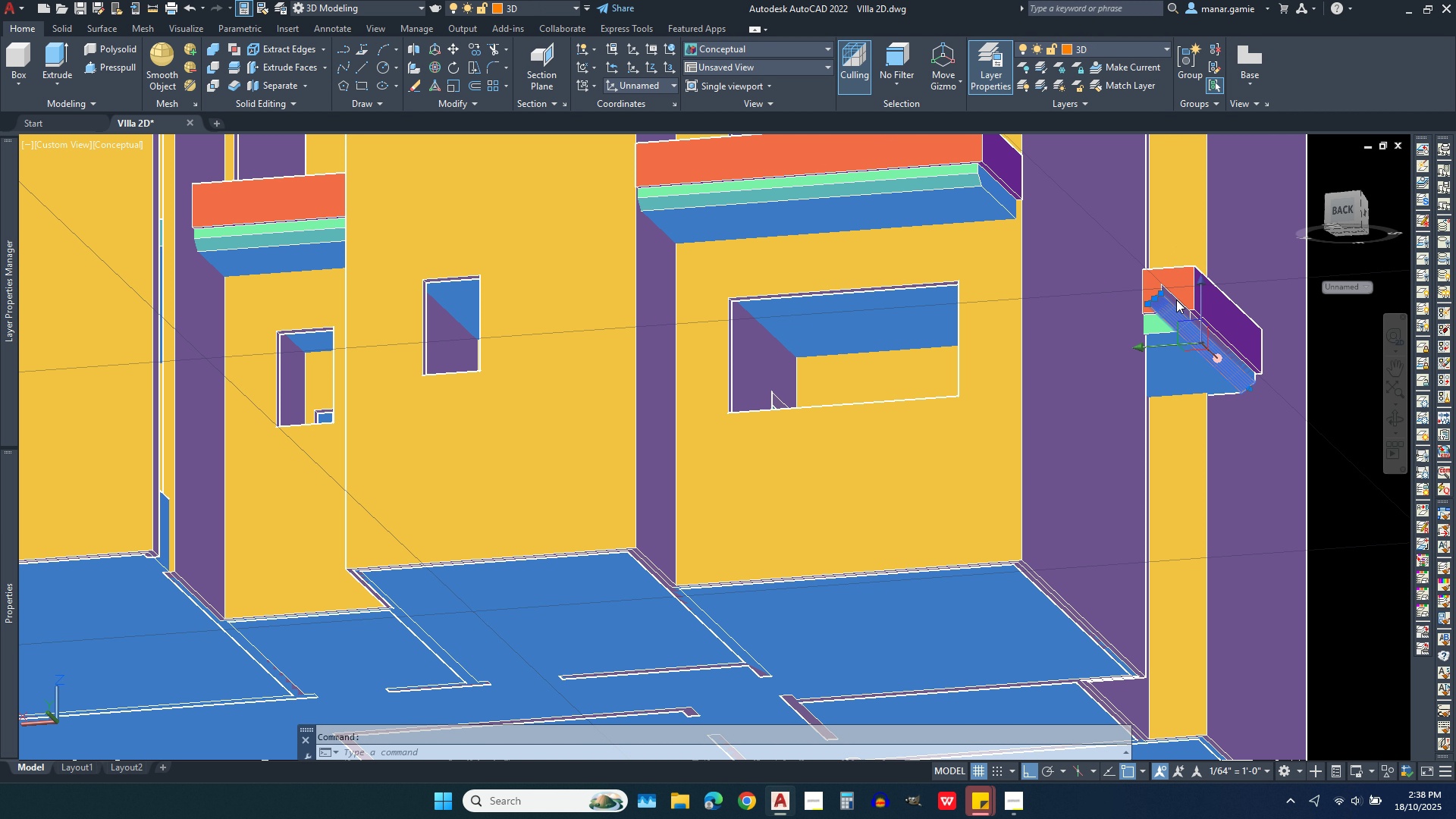 
left_click([1176, 300])
 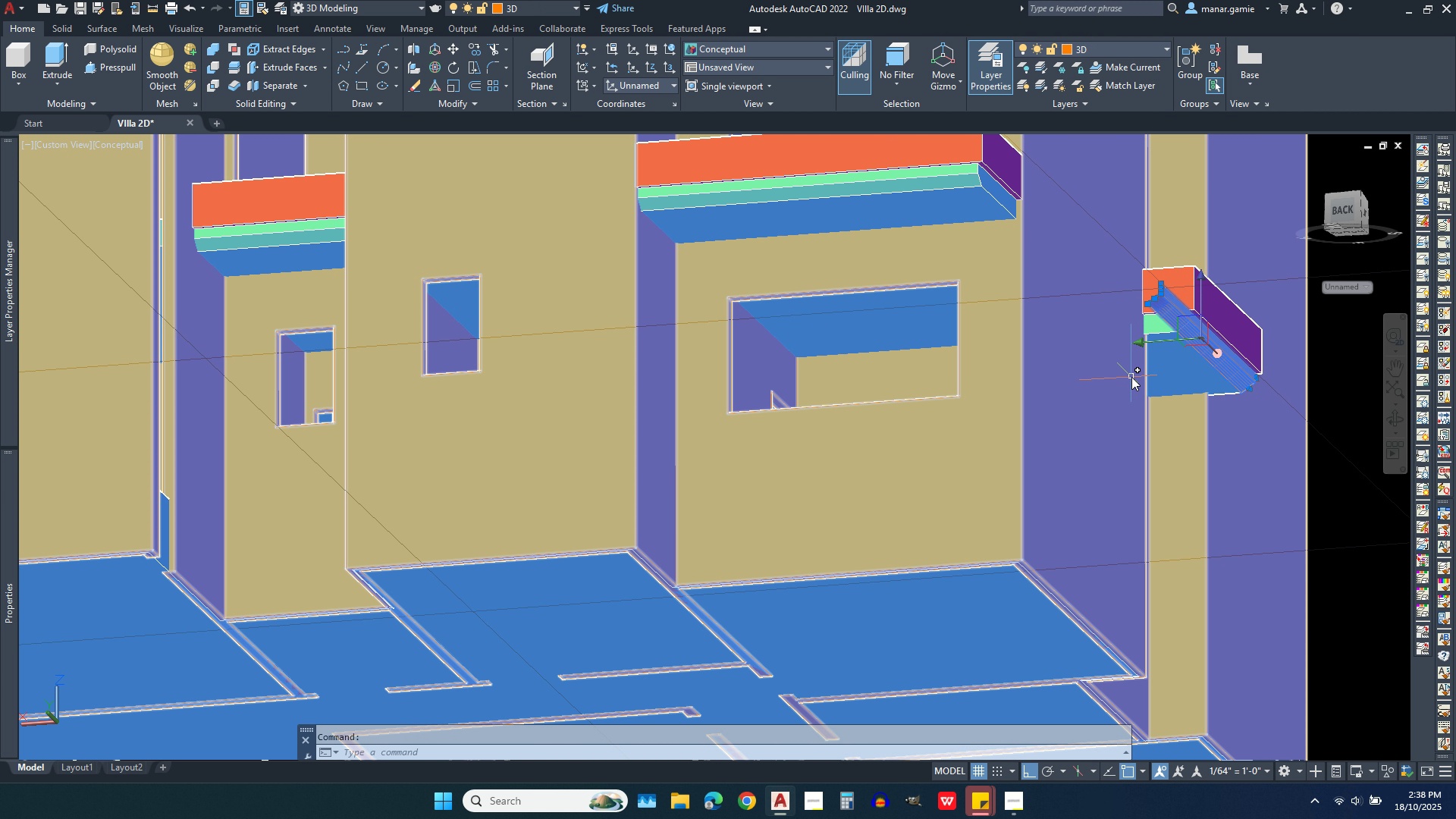 
scroll: coordinate [1041, 379], scroll_direction: down, amount: 3.0
 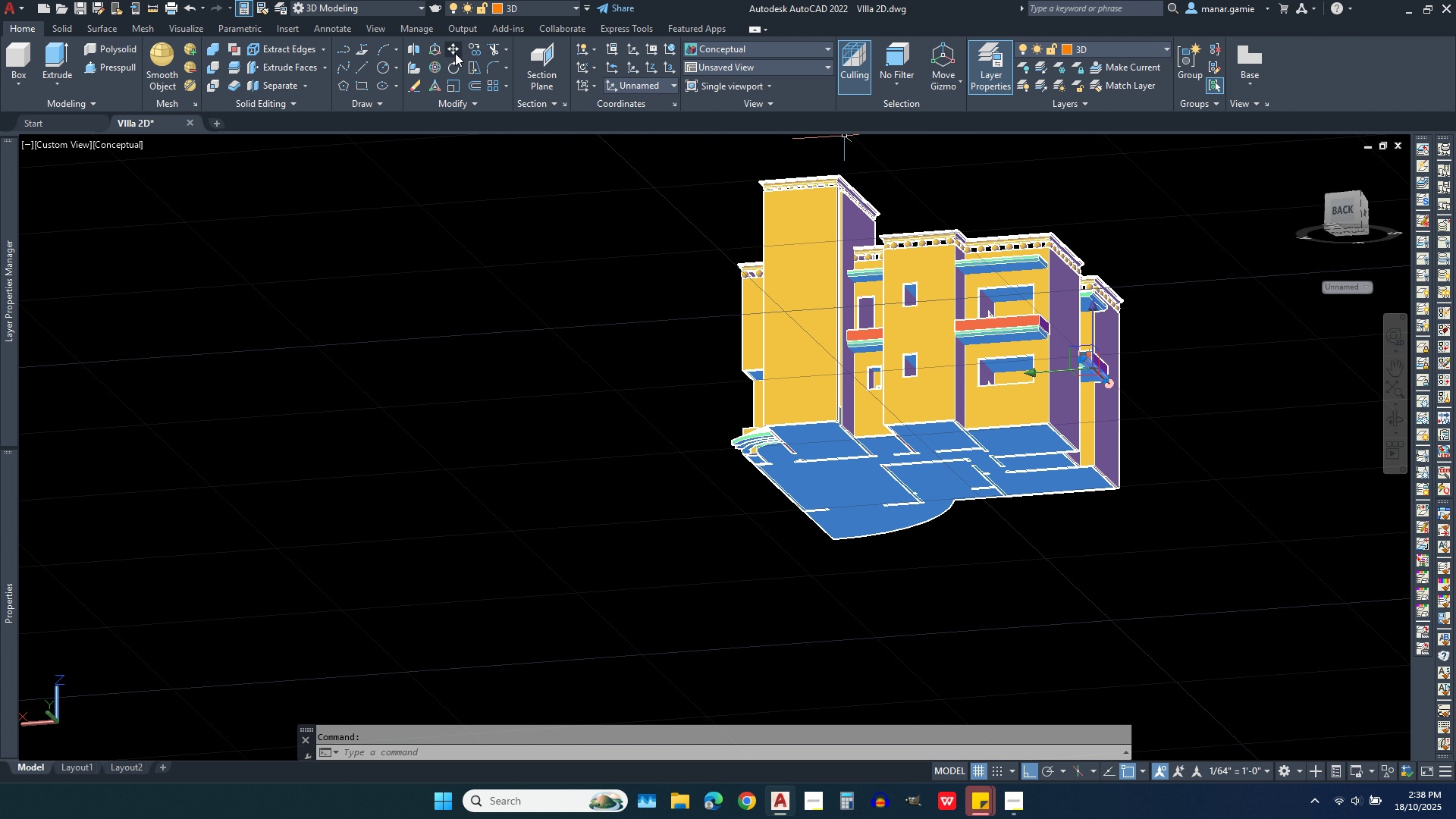 
left_click([455, 53])
 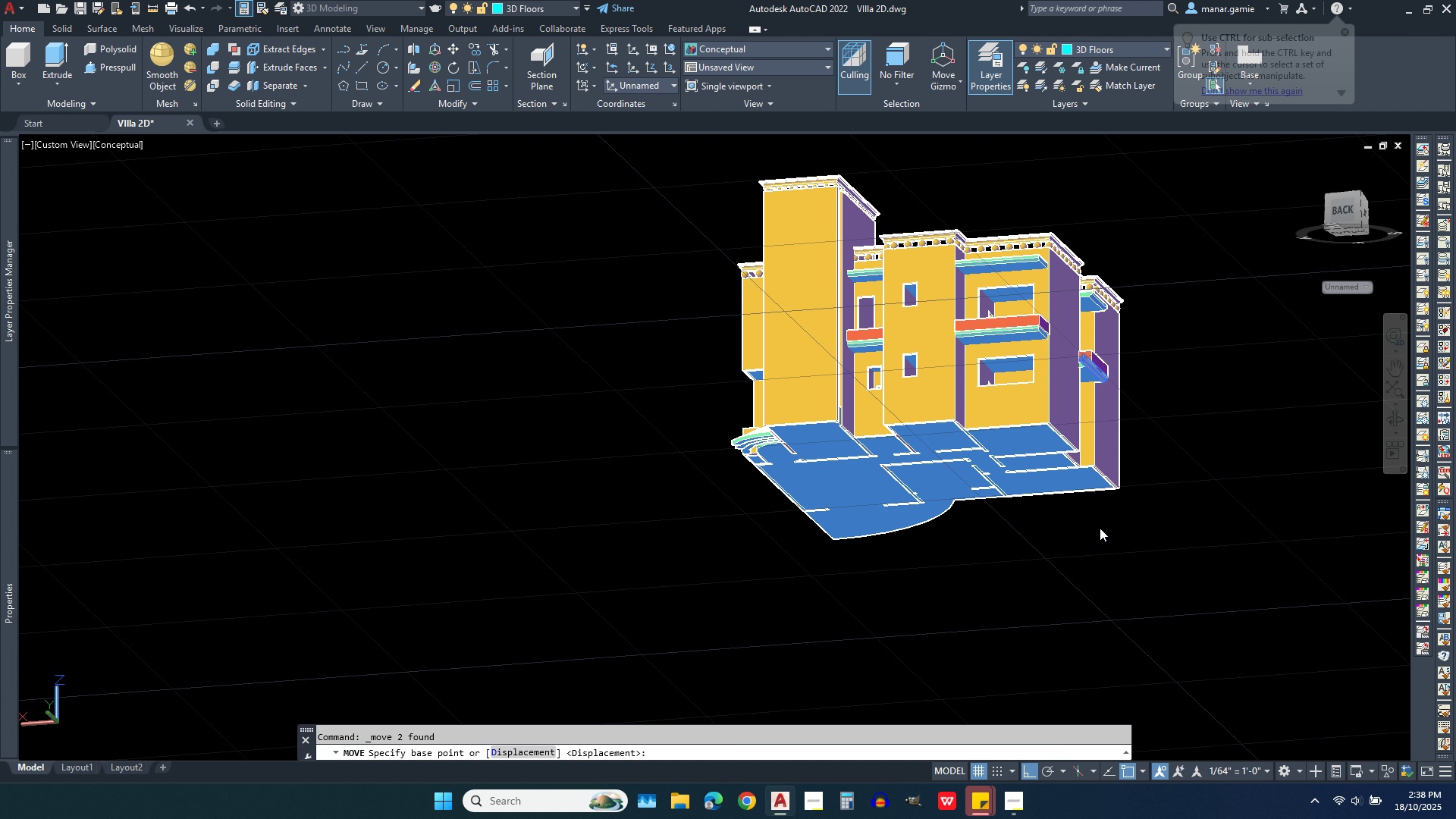 
left_click([1100, 528])
 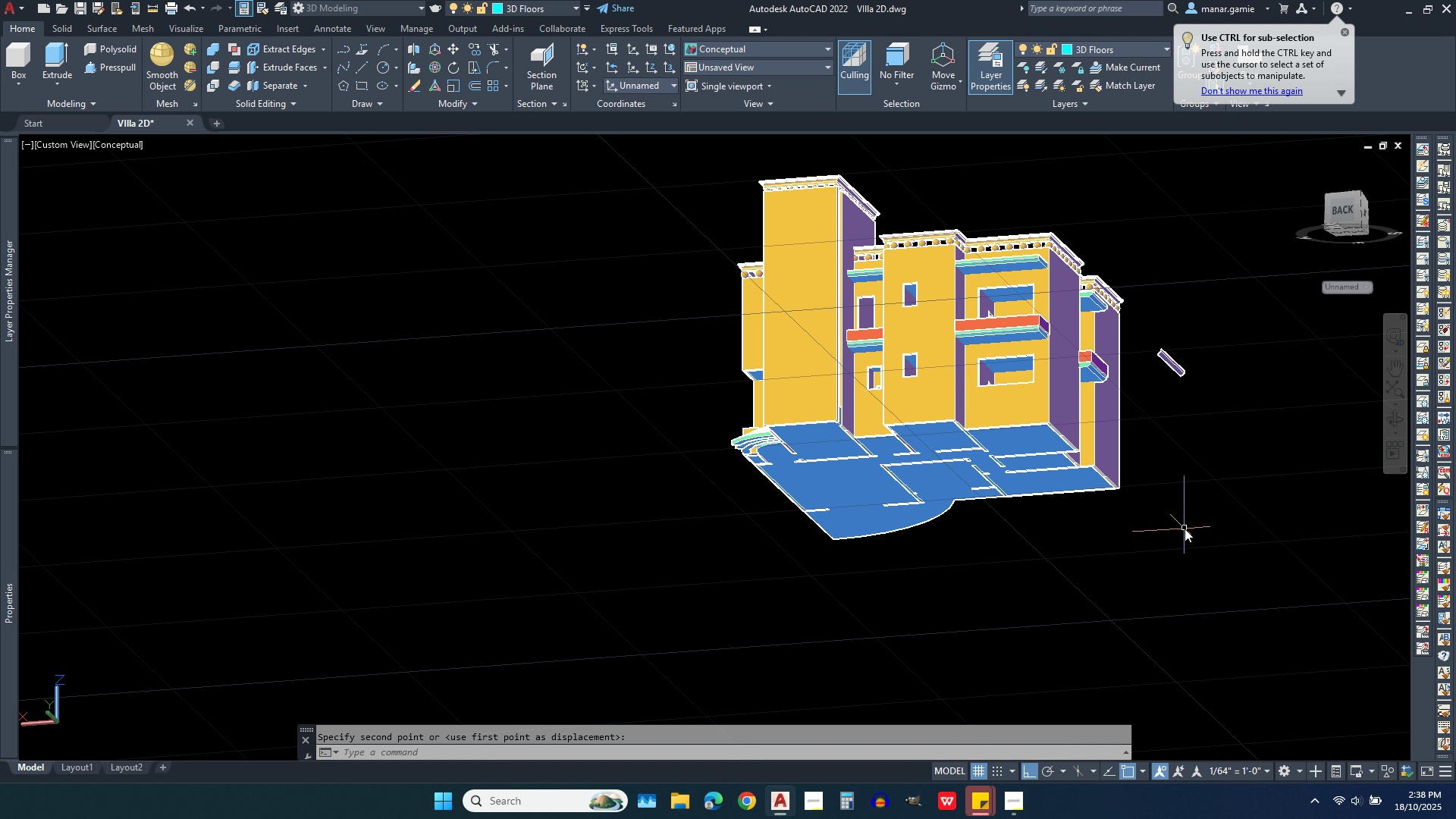 
left_click([1185, 529])
 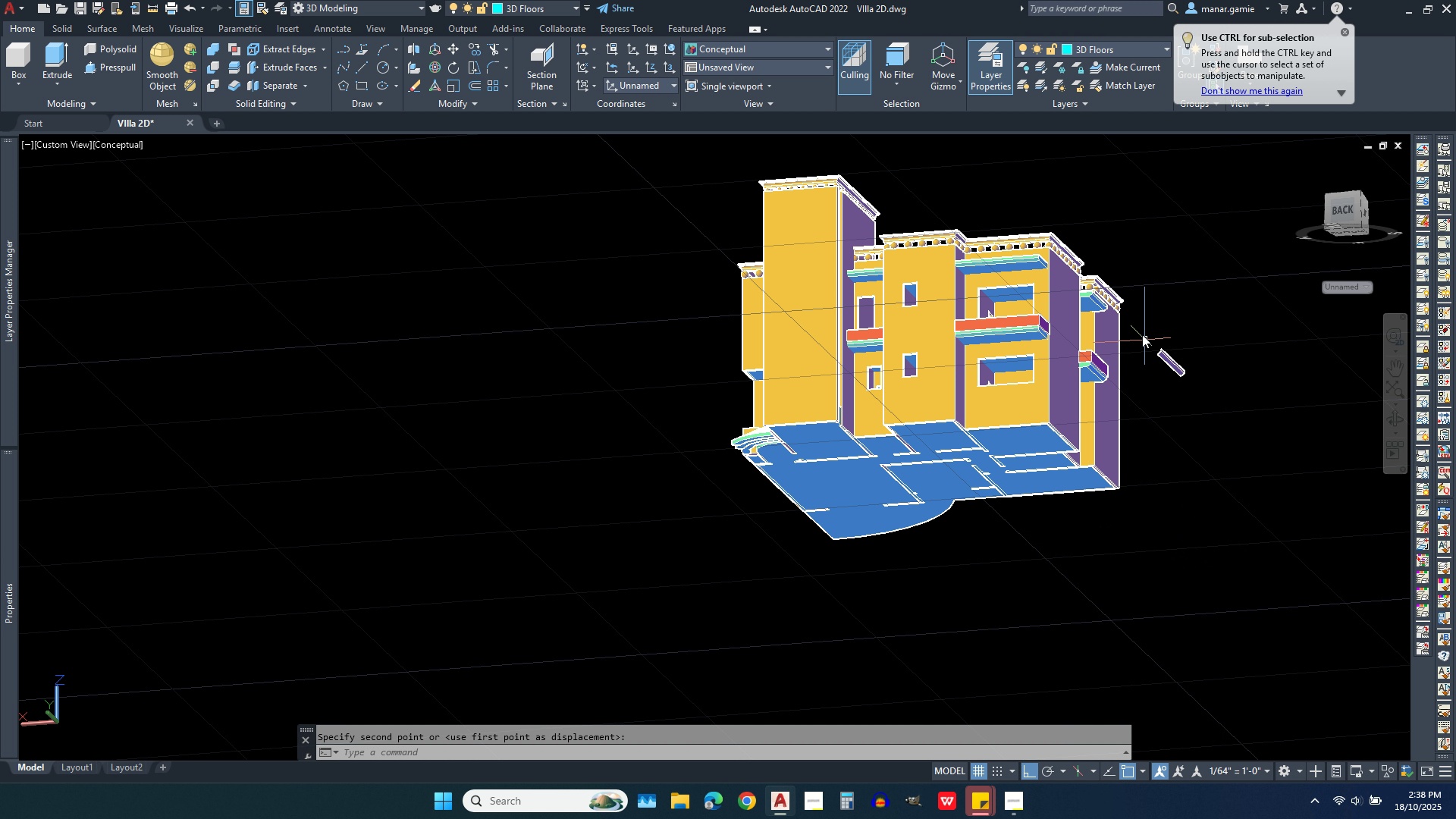 
scroll: coordinate [1142, 334], scroll_direction: up, amount: 4.0
 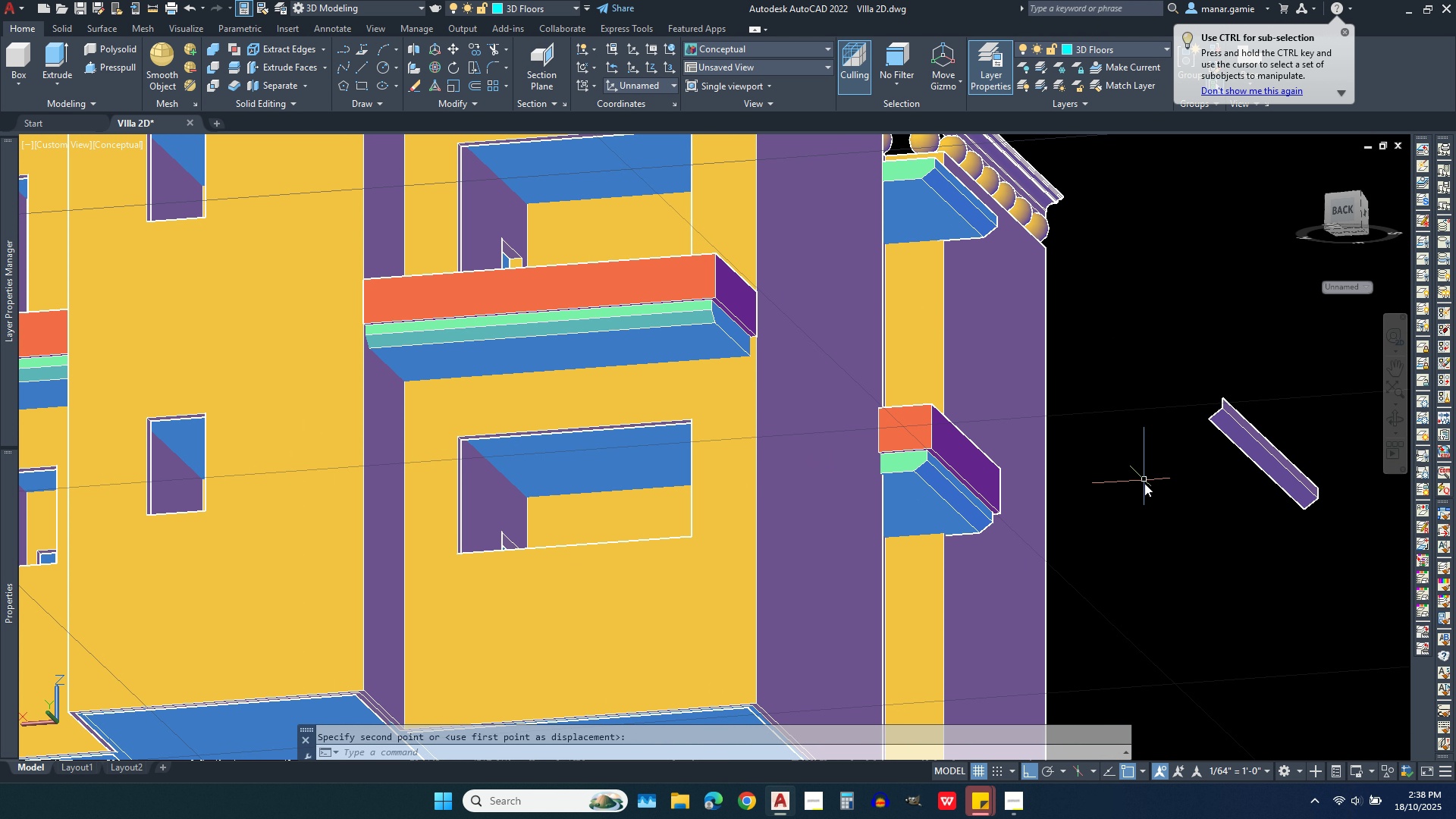 
scroll: coordinate [1144, 485], scroll_direction: down, amount: 1.0
 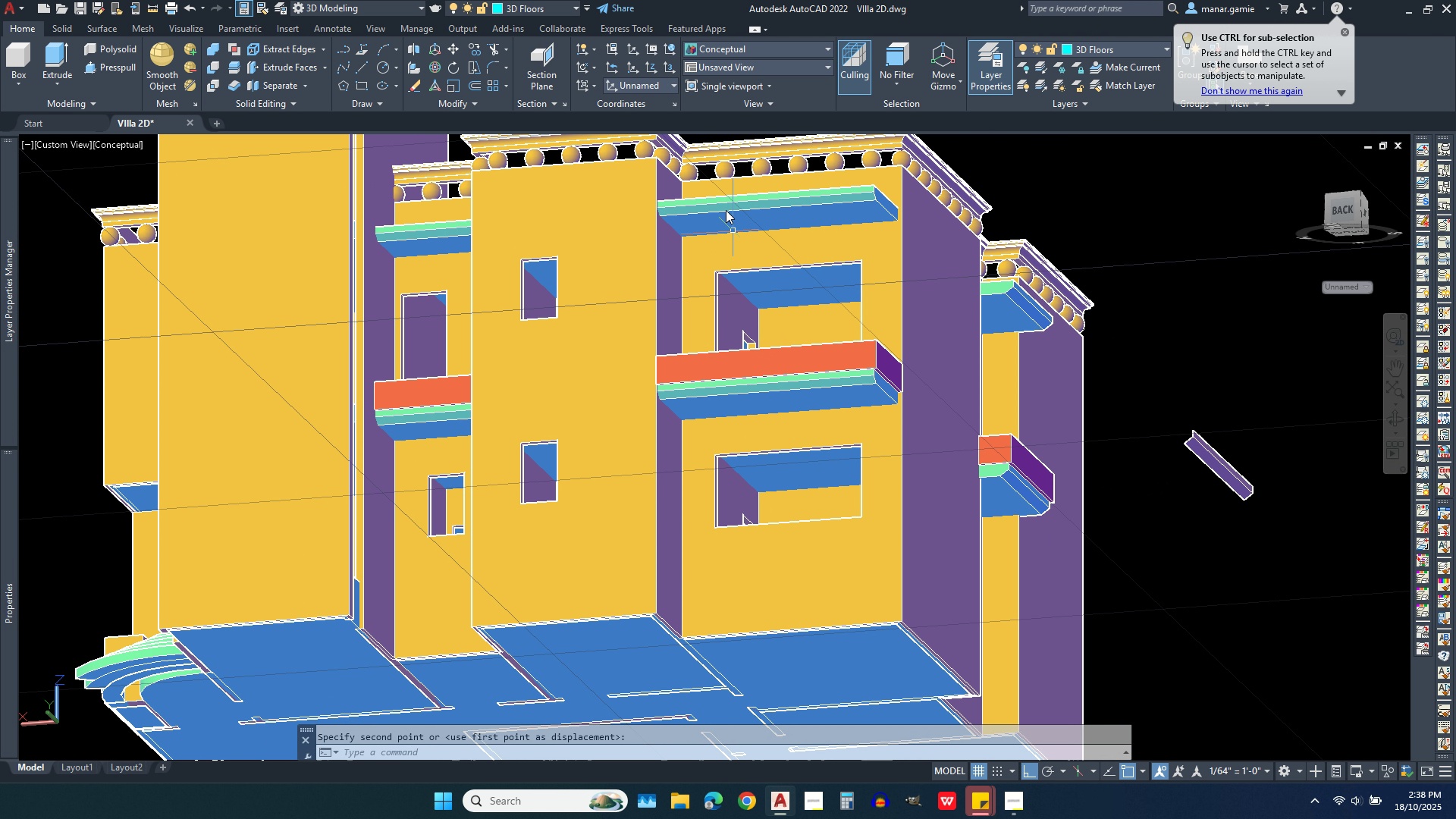 
scroll: coordinate [717, 194], scroll_direction: up, amount: 1.0
 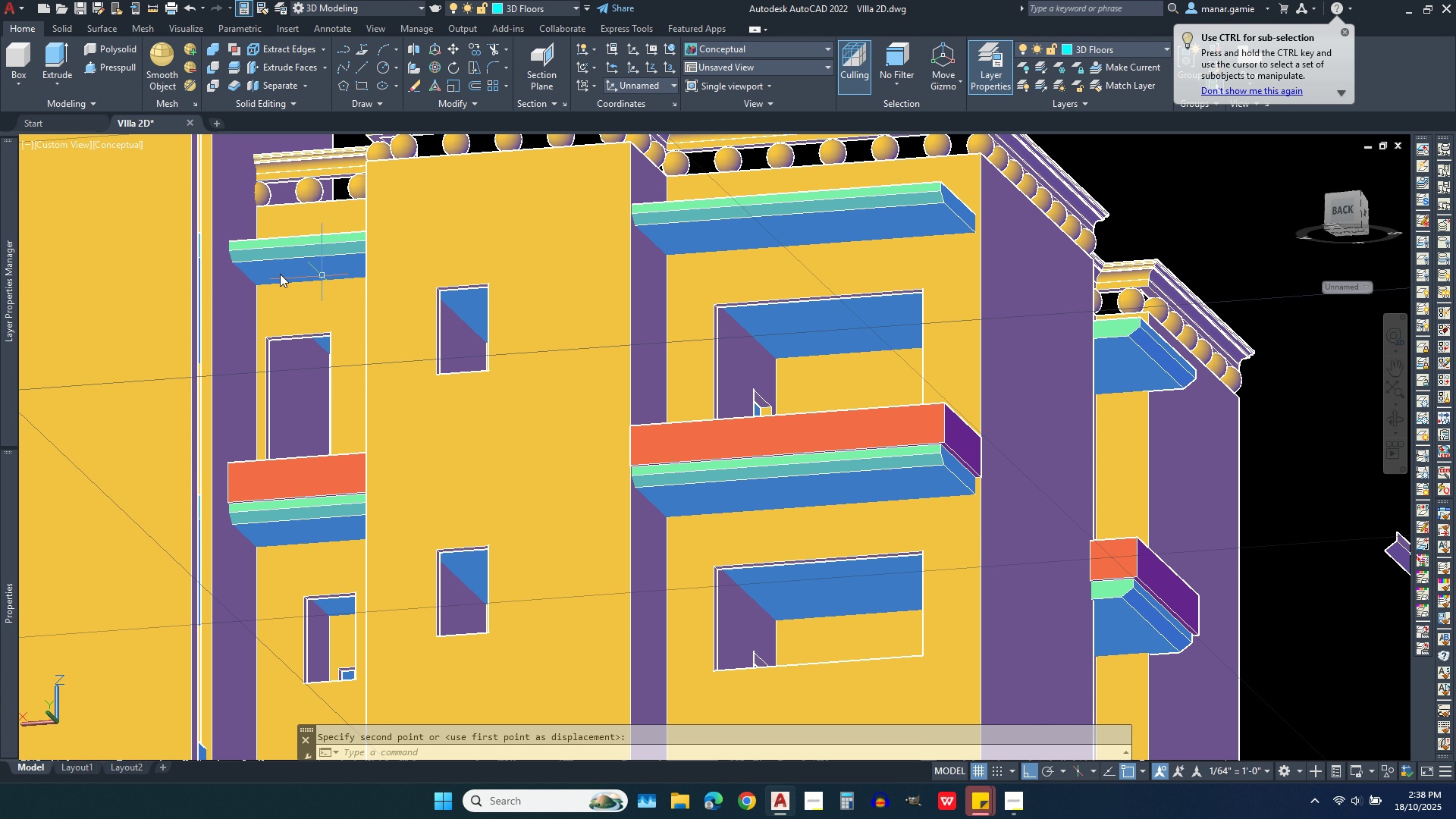 
scroll: coordinate [385, 446], scroll_direction: none, amount: 0.0
 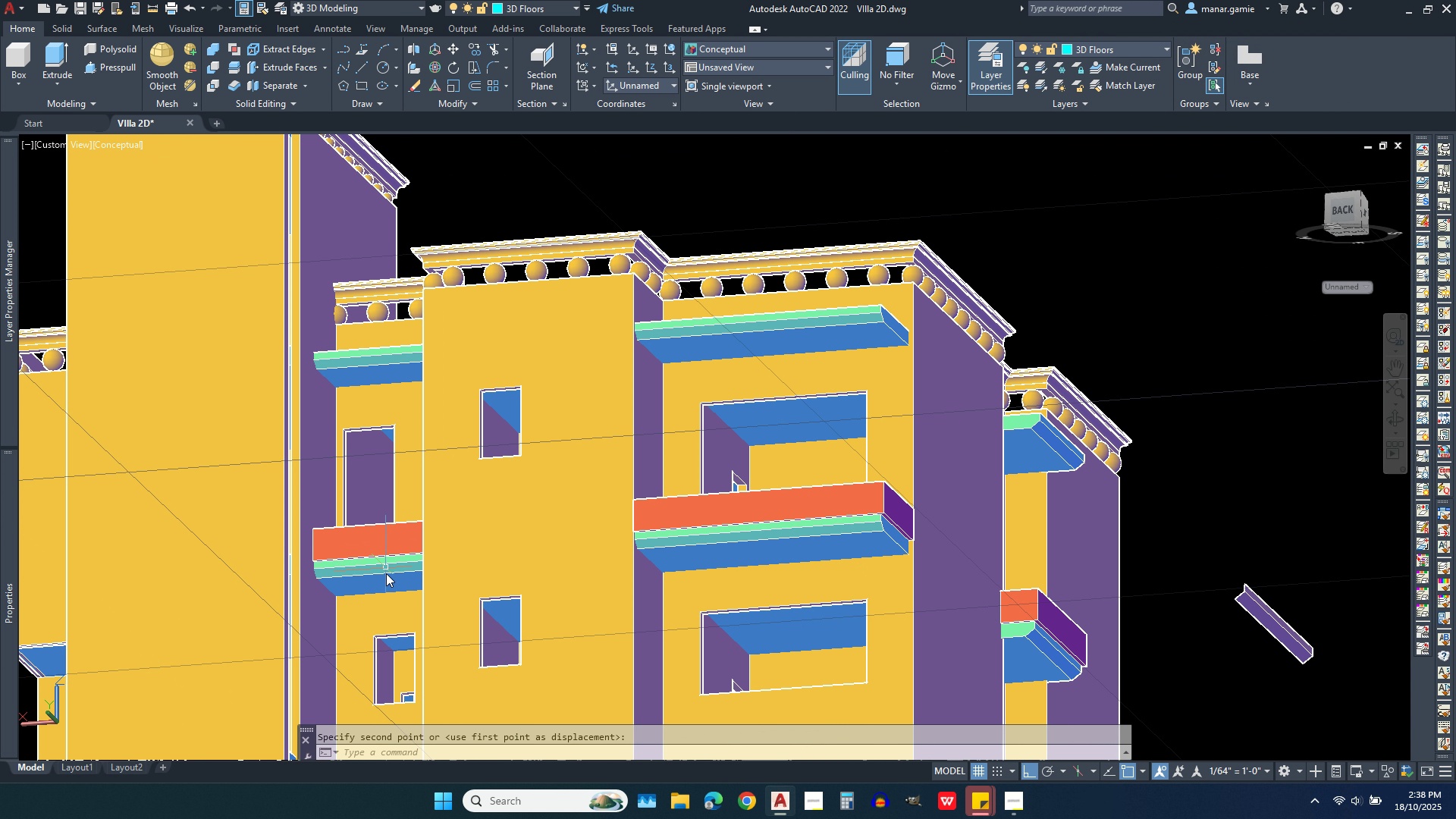 
scroll: coordinate [386, 576], scroll_direction: up, amount: 2.0
 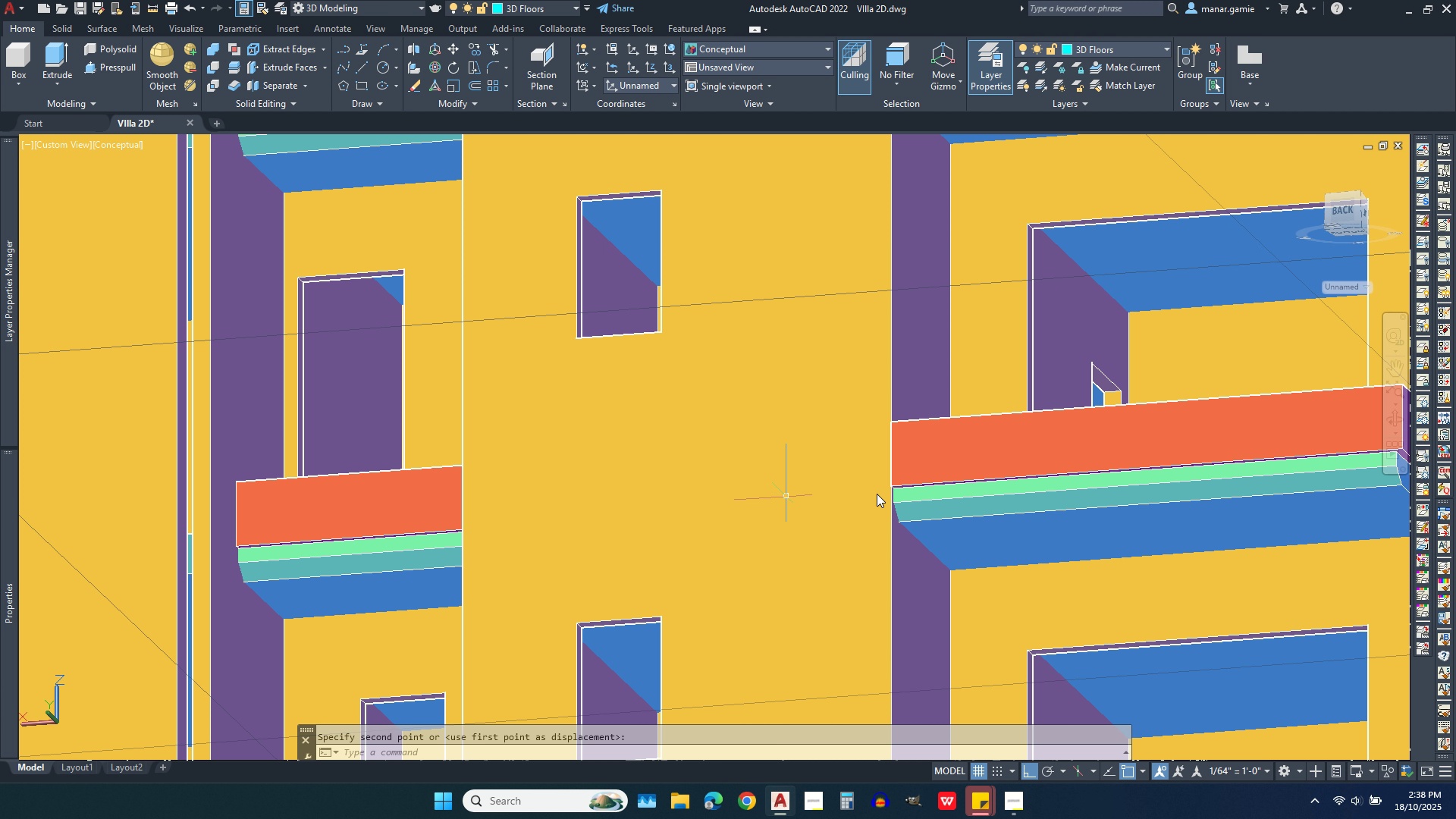 
scroll: coordinate [1118, 491], scroll_direction: down, amount: 2.0
 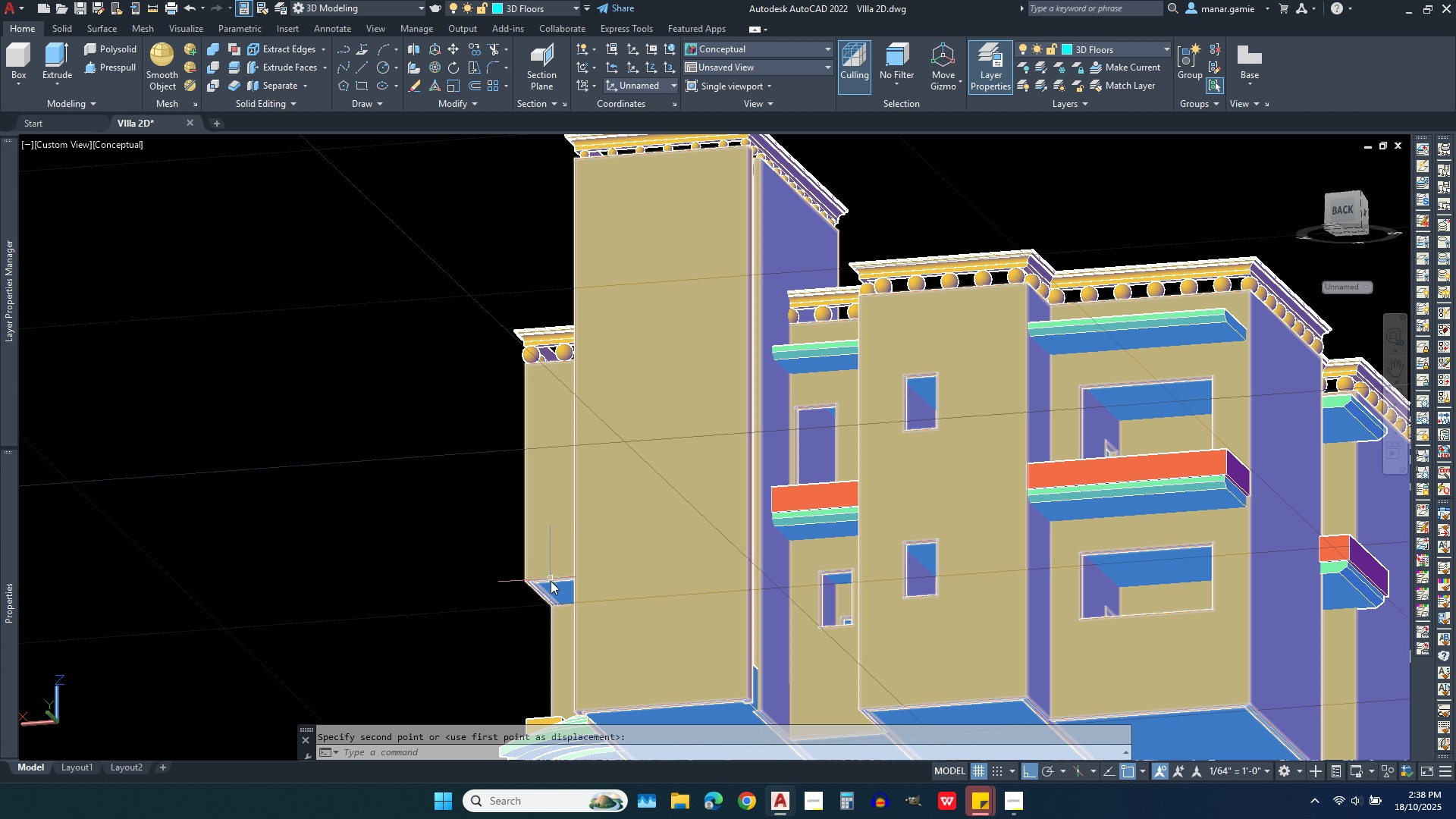 
scroll: coordinate [545, 586], scroll_direction: up, amount: 5.0
 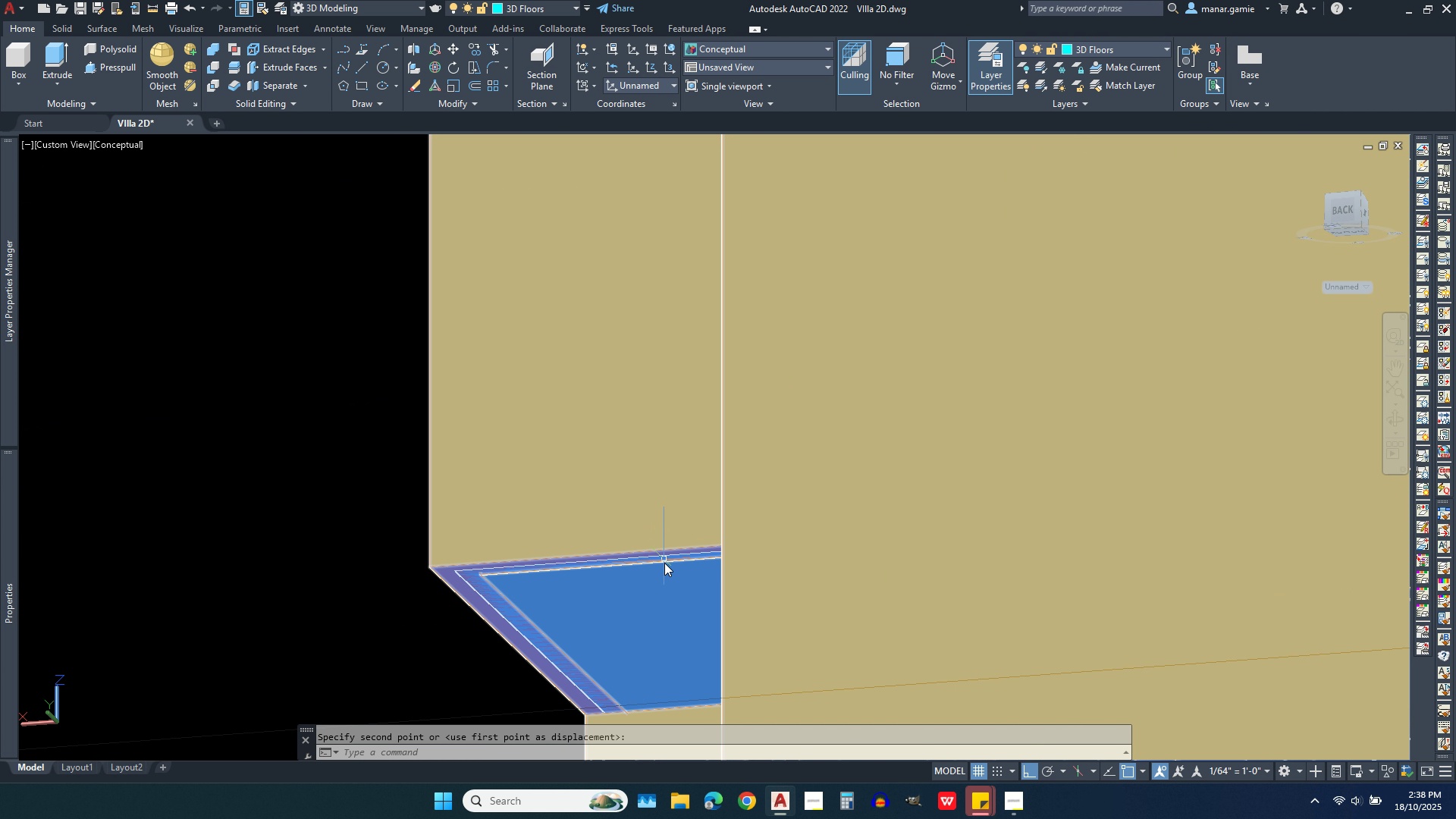 
scroll: coordinate [524, 520], scroll_direction: down, amount: 5.0
 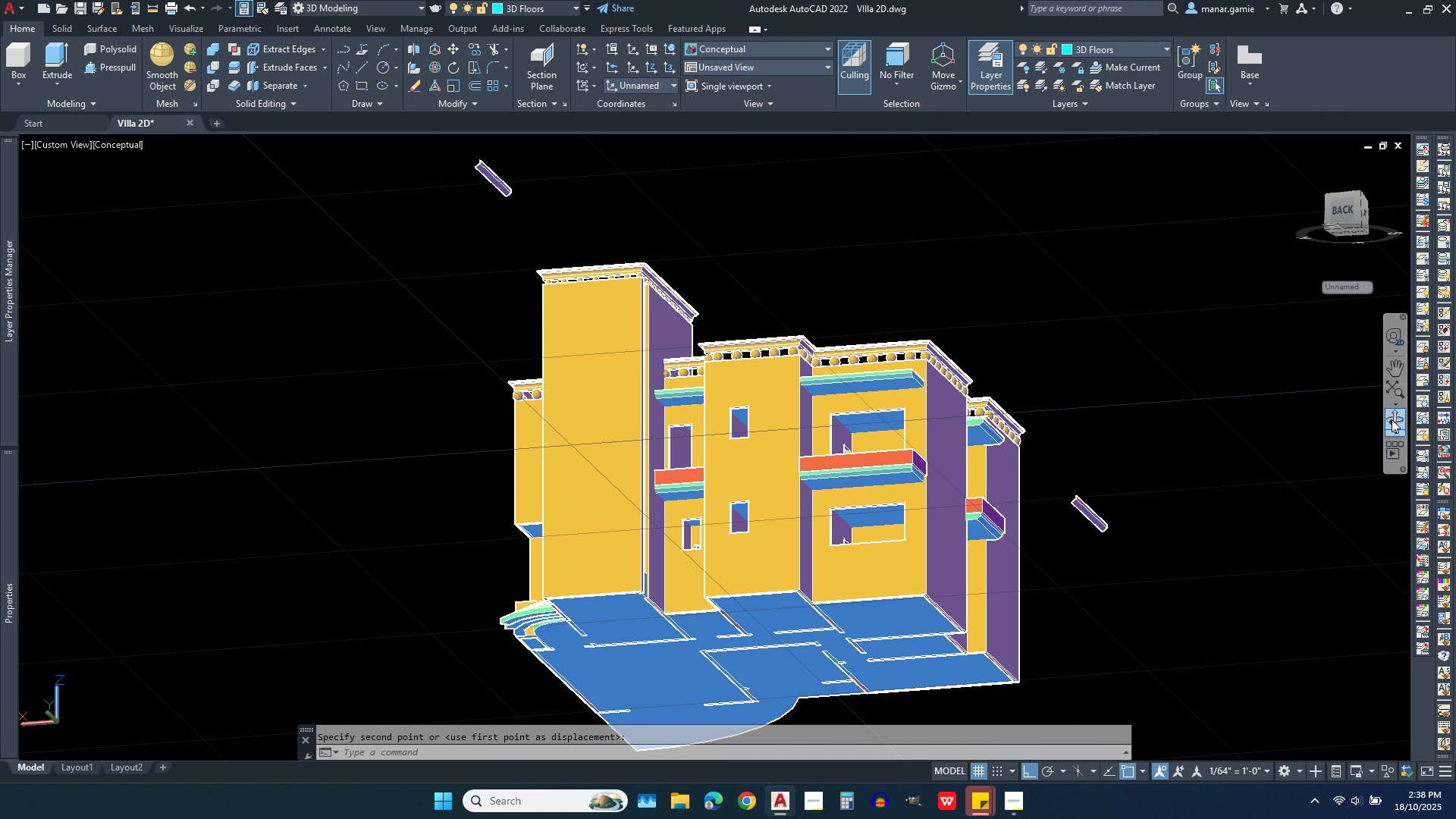 
left_click([1399, 422])
 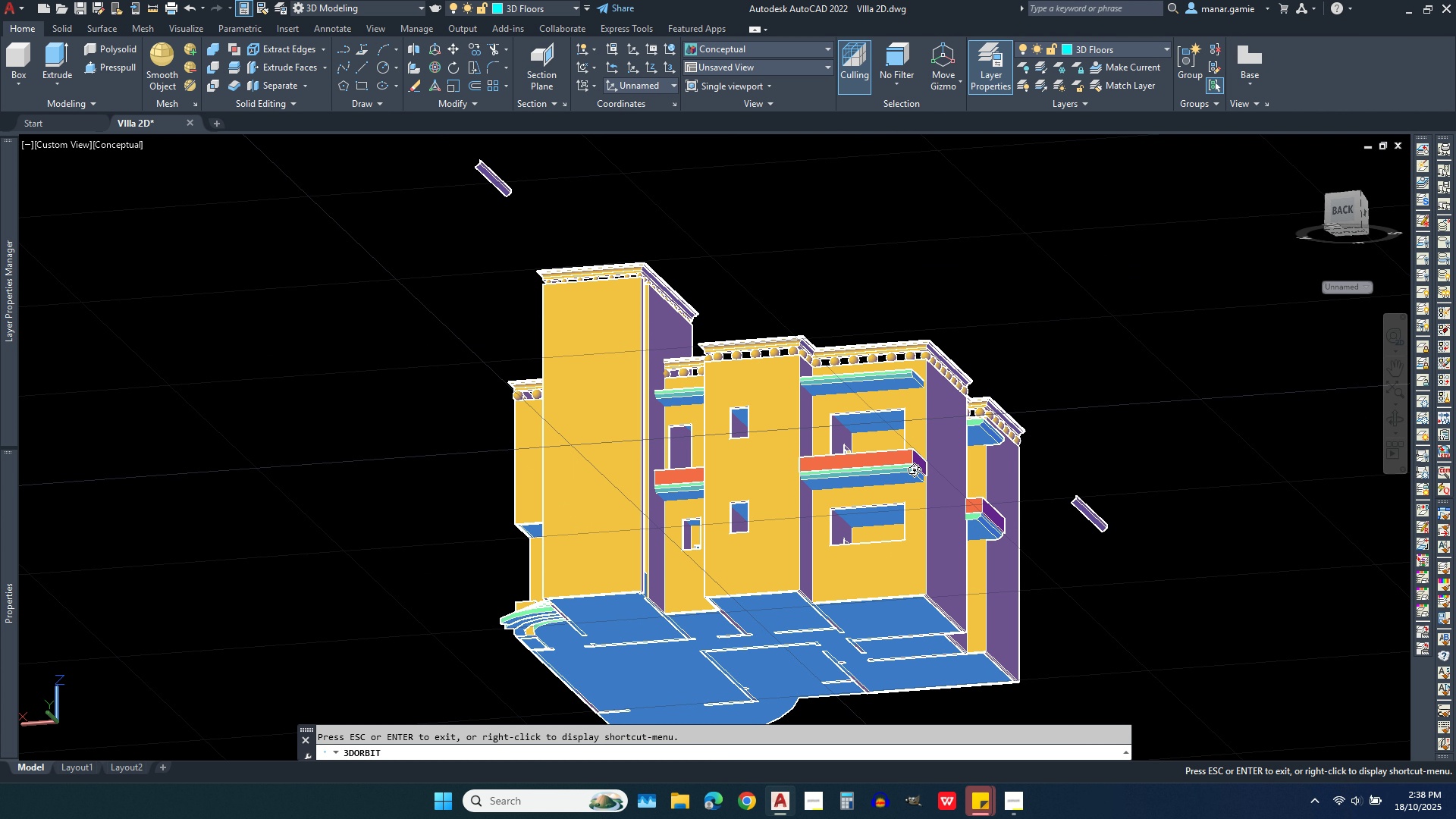 
left_click_drag(start_coordinate=[912, 469], to_coordinate=[691, 475])
 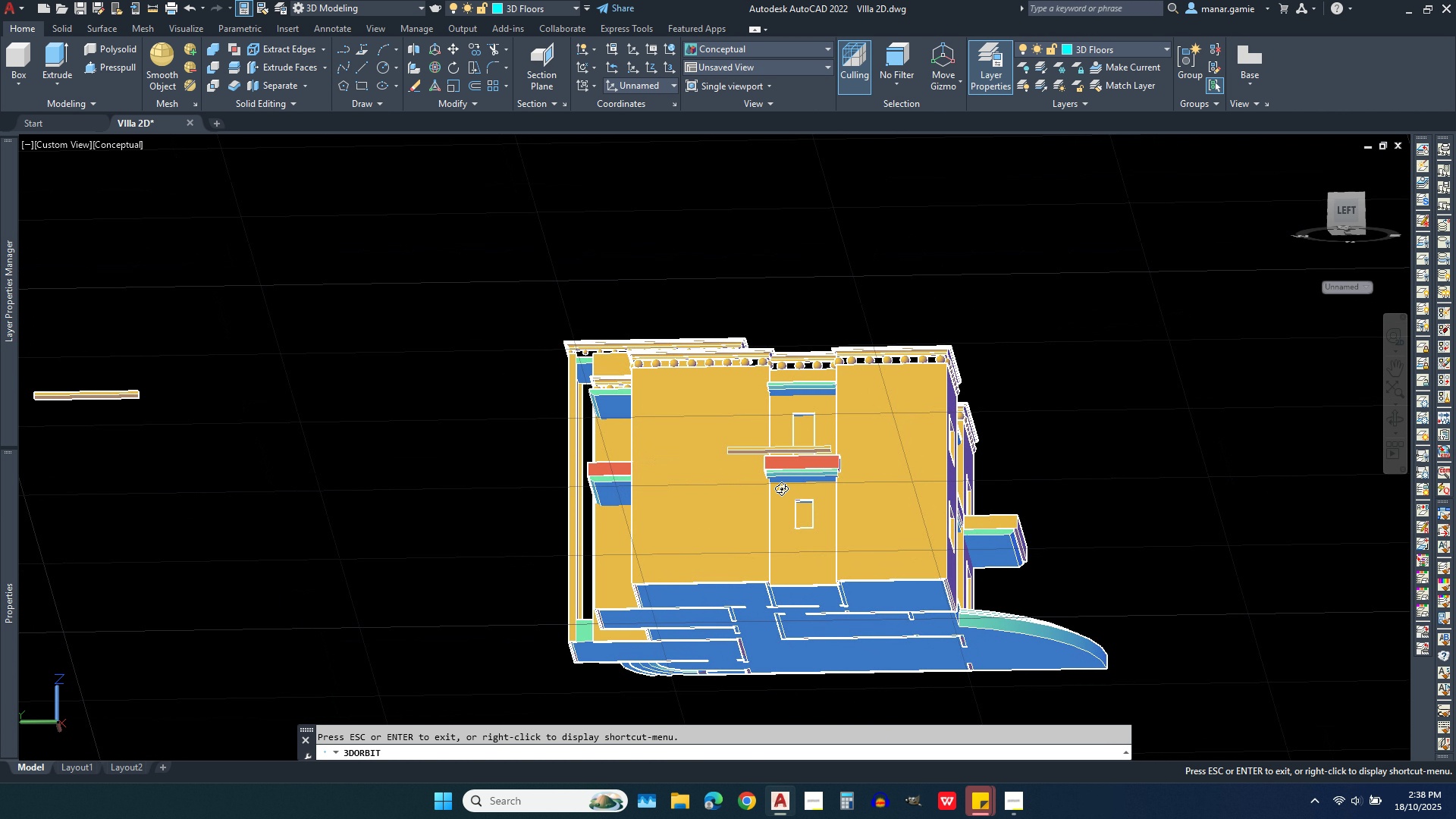 
scroll: coordinate [781, 488], scroll_direction: down, amount: 2.0
 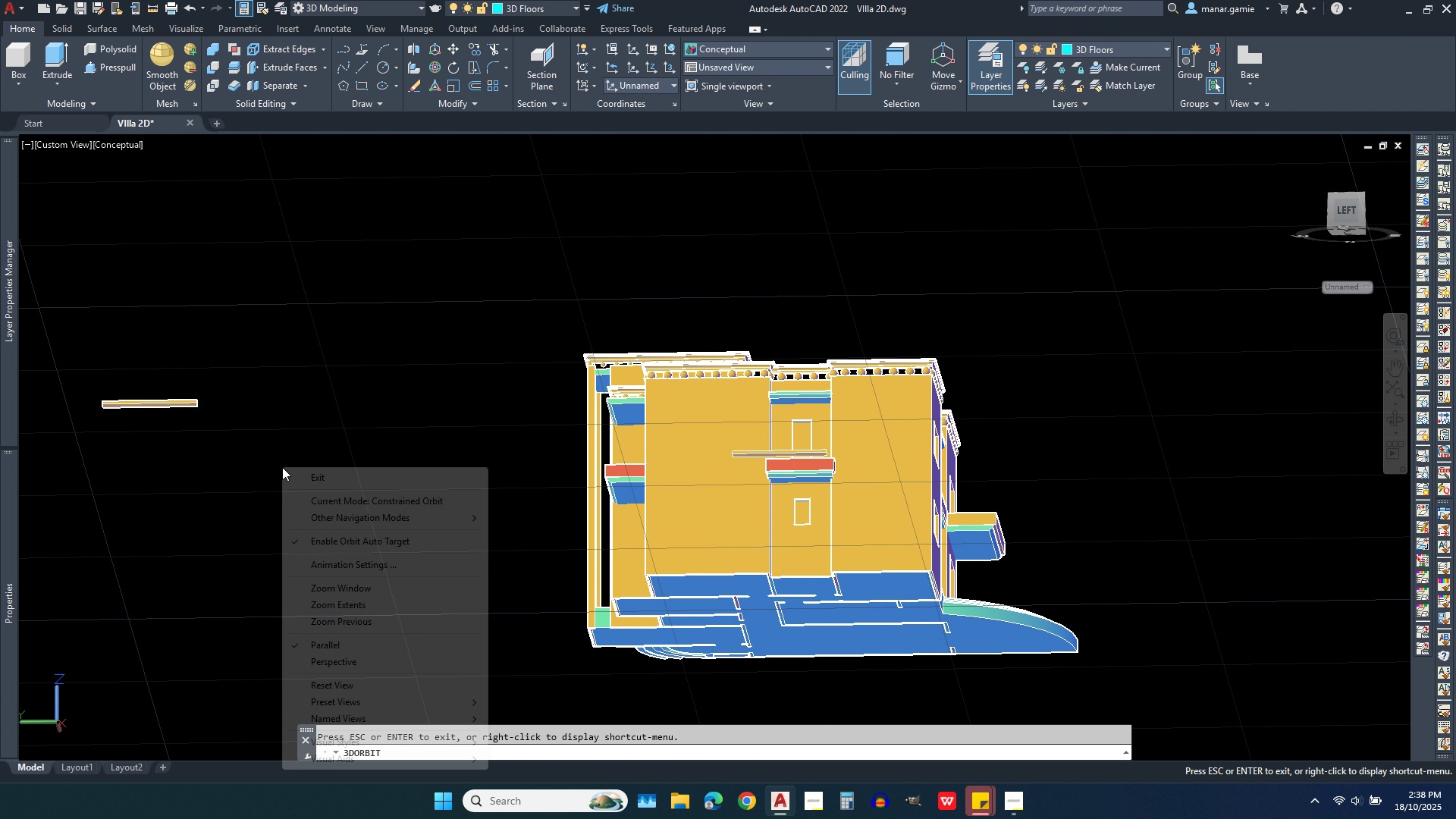 
right_click([282, 467])
 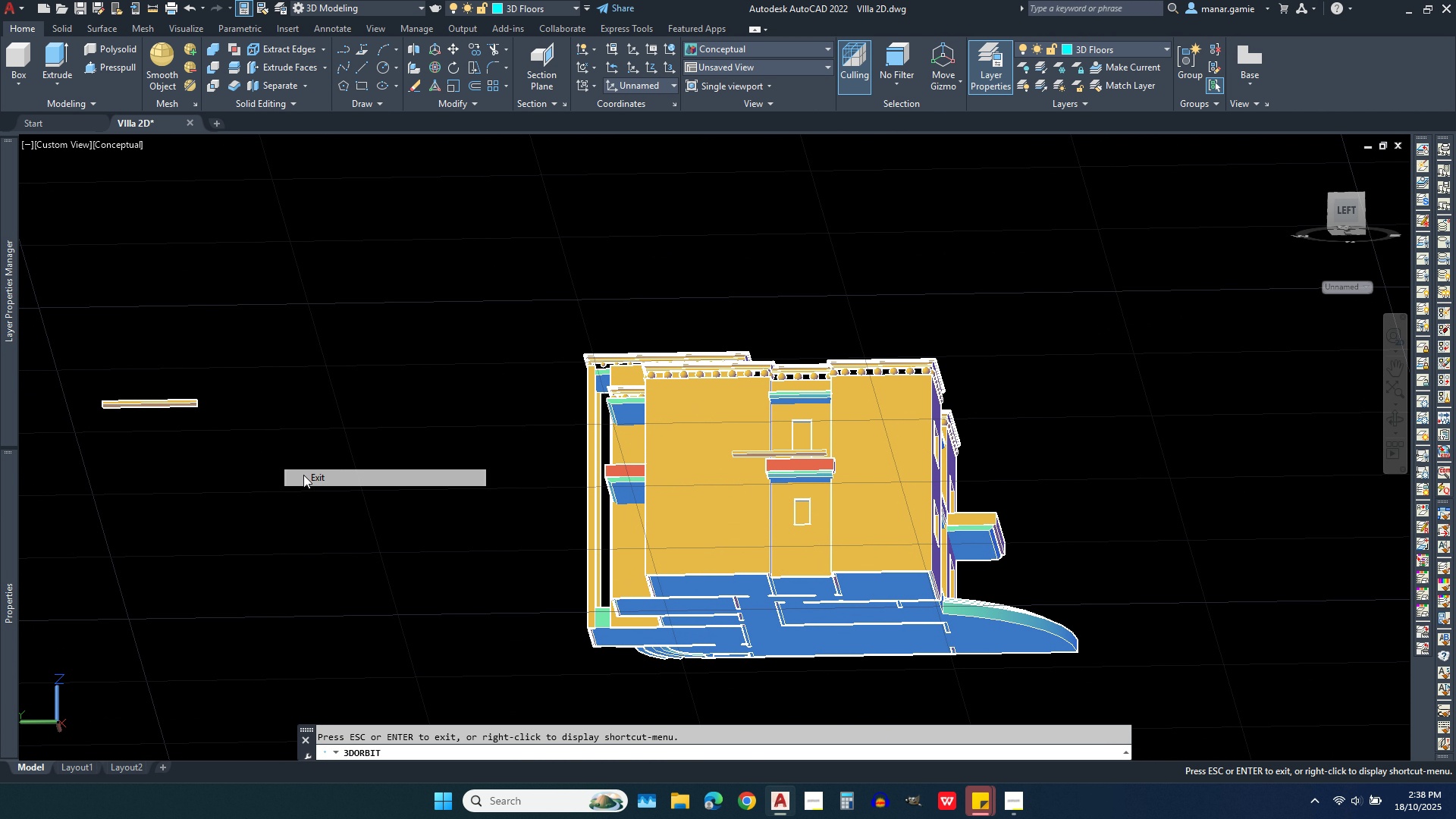 
left_click([303, 475])
 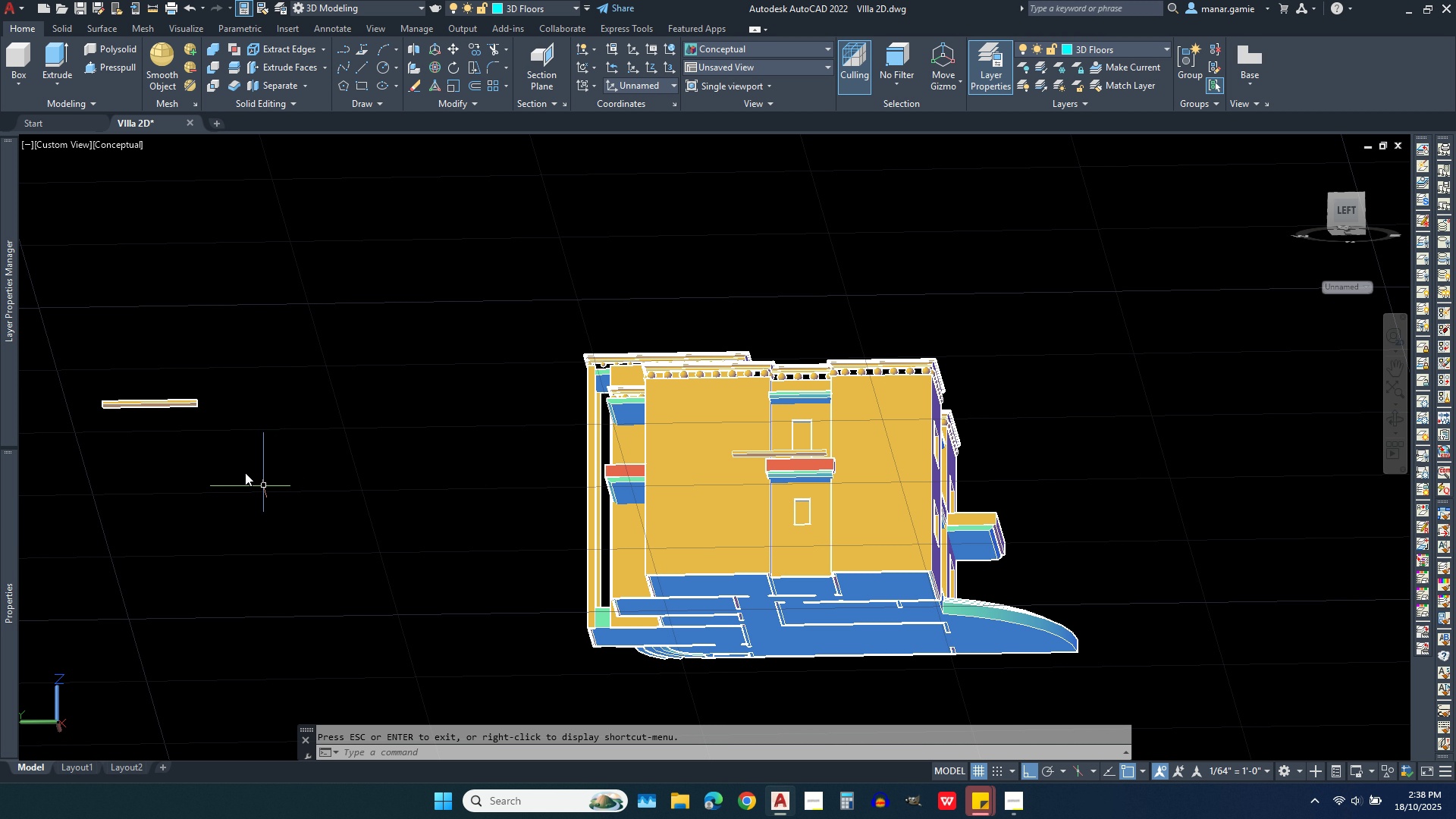 
left_click_drag(start_coordinate=[240, 472], to_coordinate=[237, 460])
 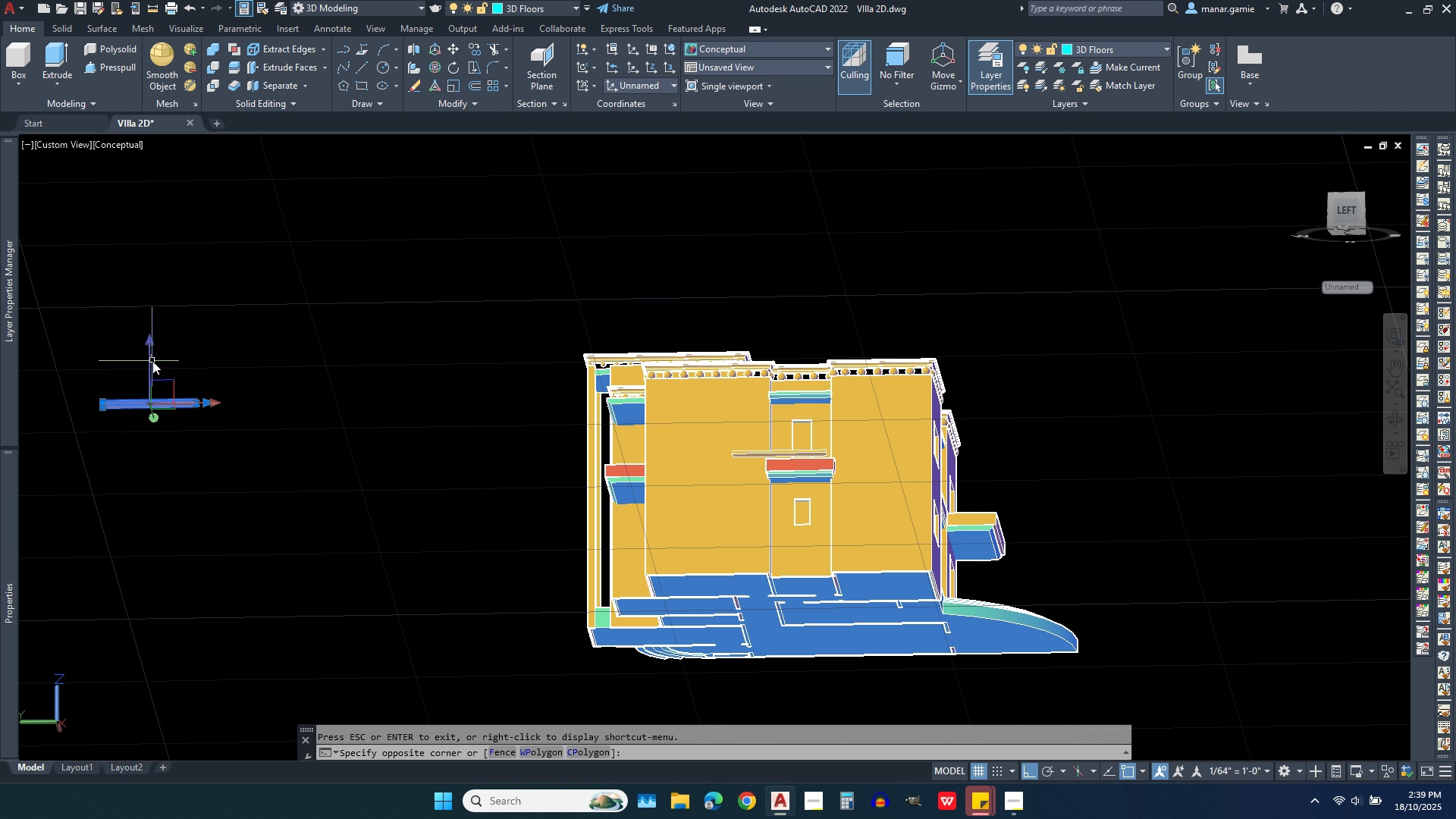 
double_click([152, 361])
 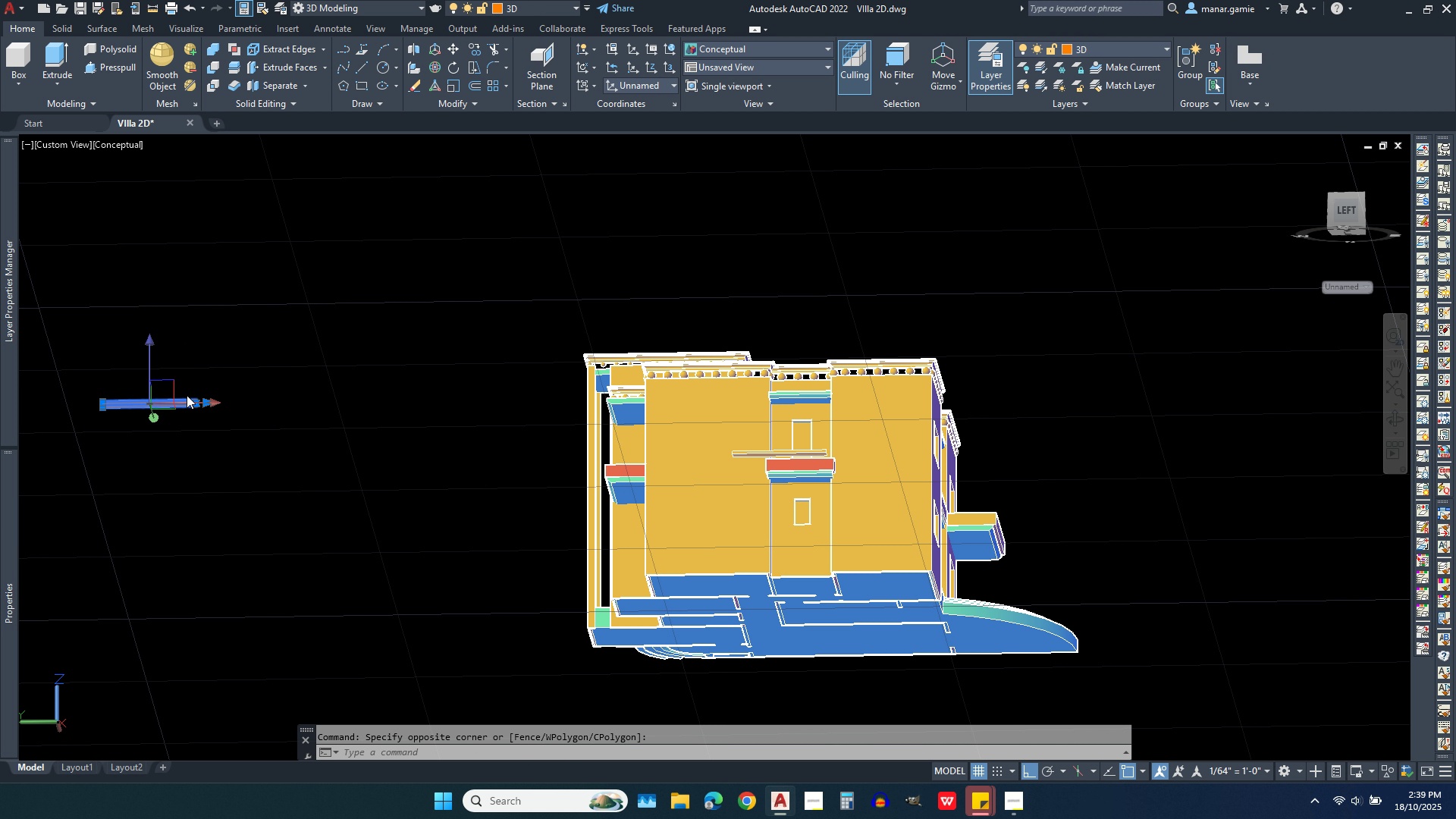 
key(Delete)
 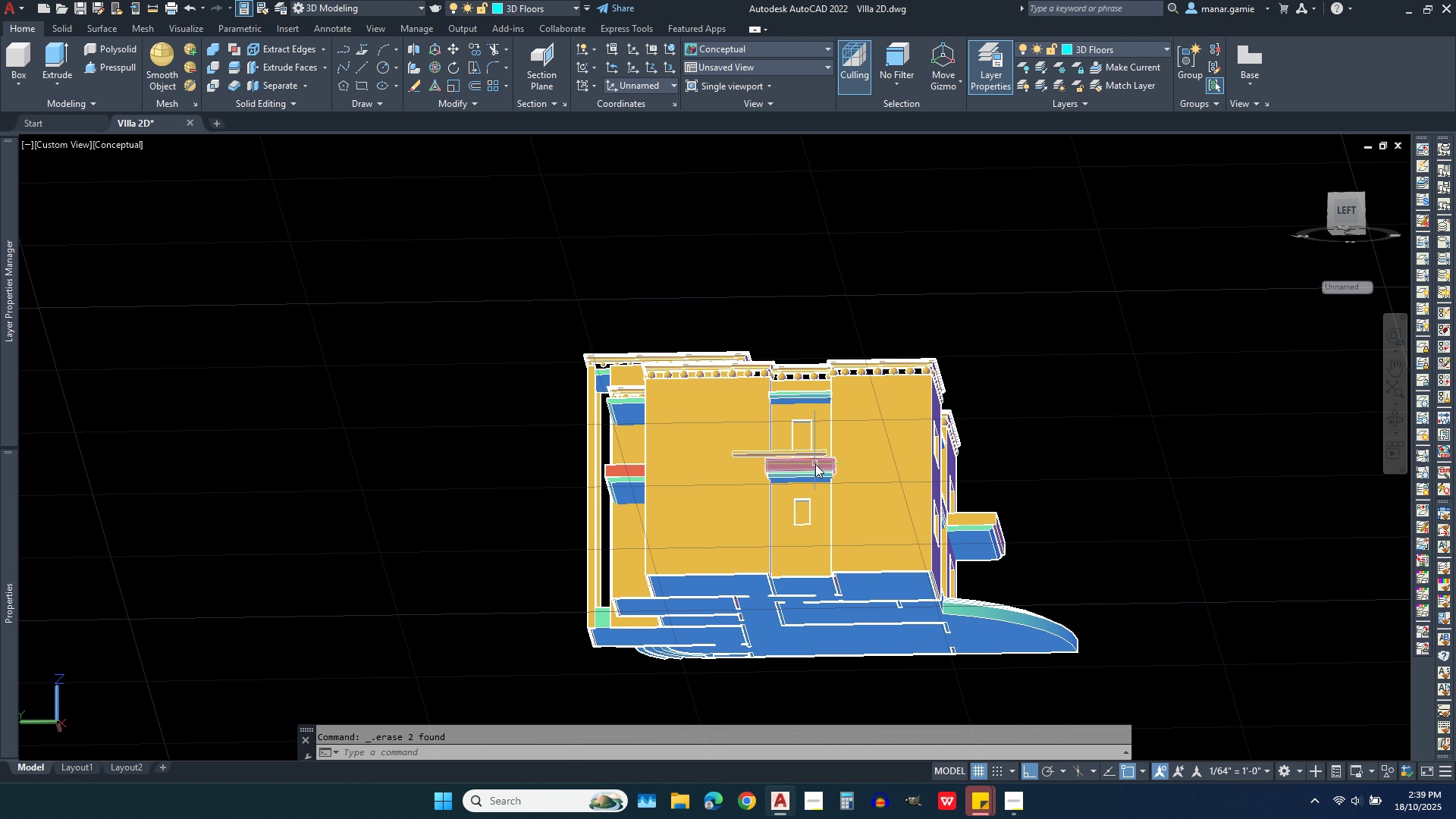 
scroll: coordinate [879, 350], scroll_direction: up, amount: 4.0
 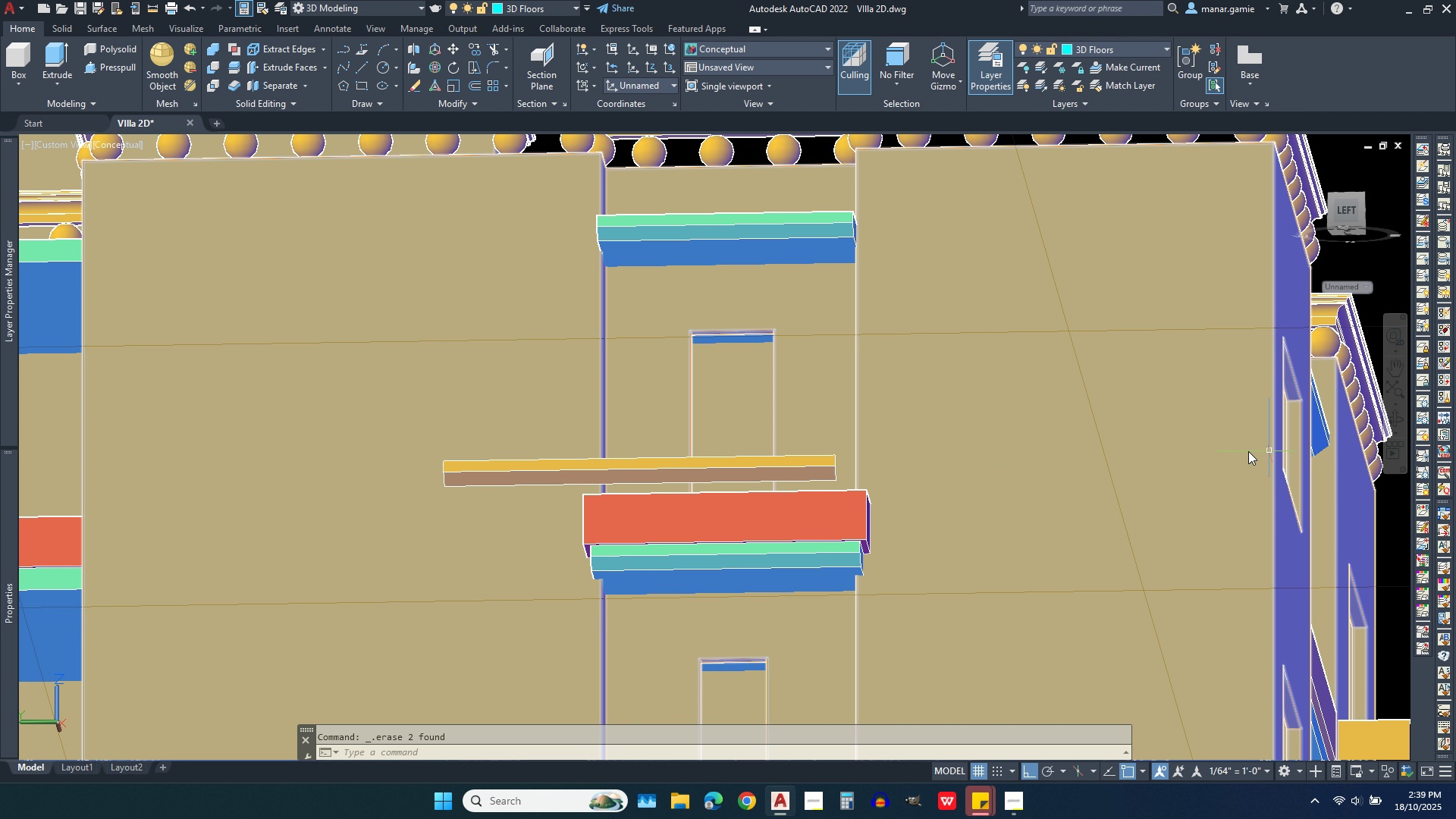 
scroll: coordinate [922, 433], scroll_direction: down, amount: 1.0
 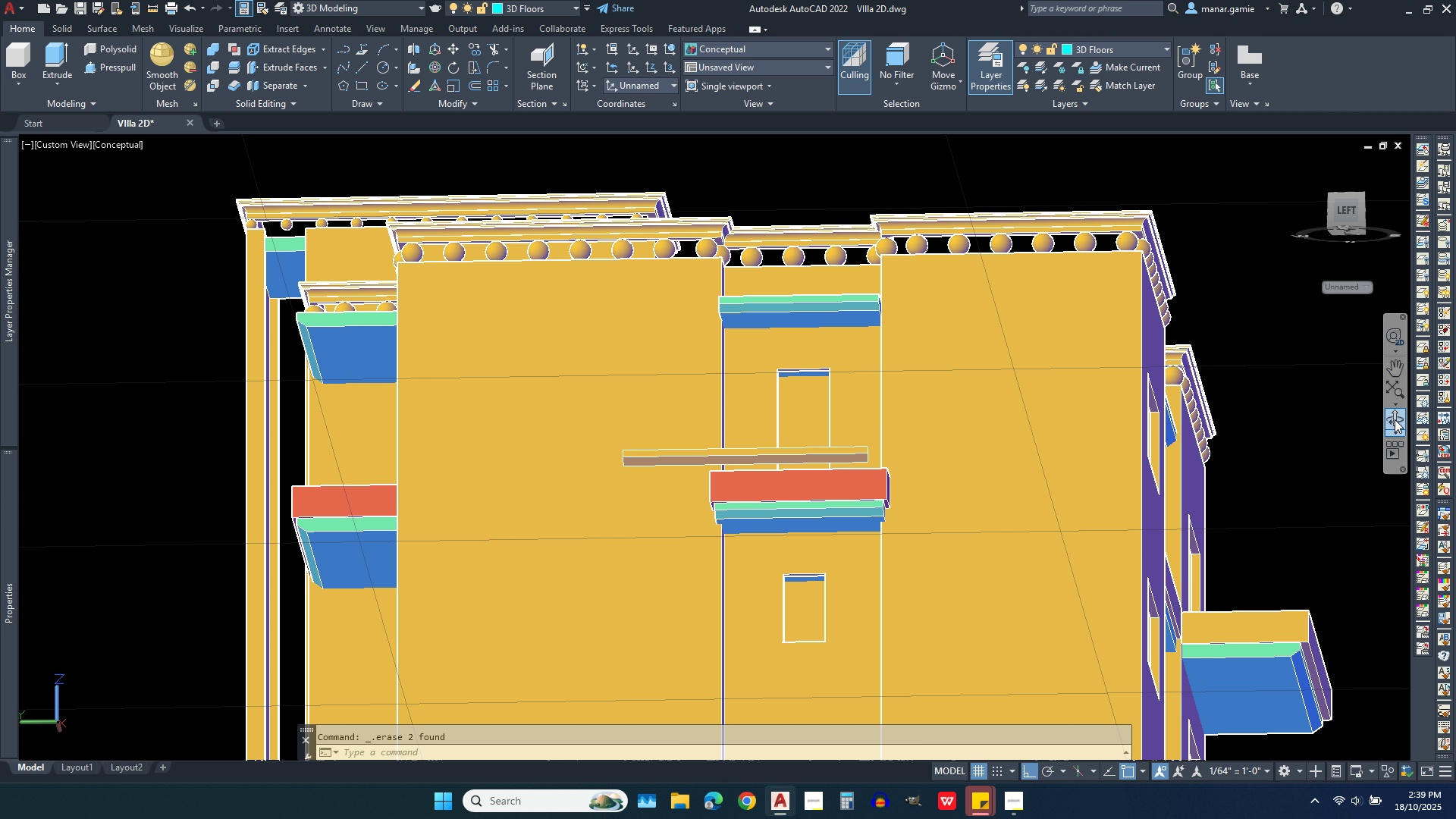 
left_click([1395, 419])
 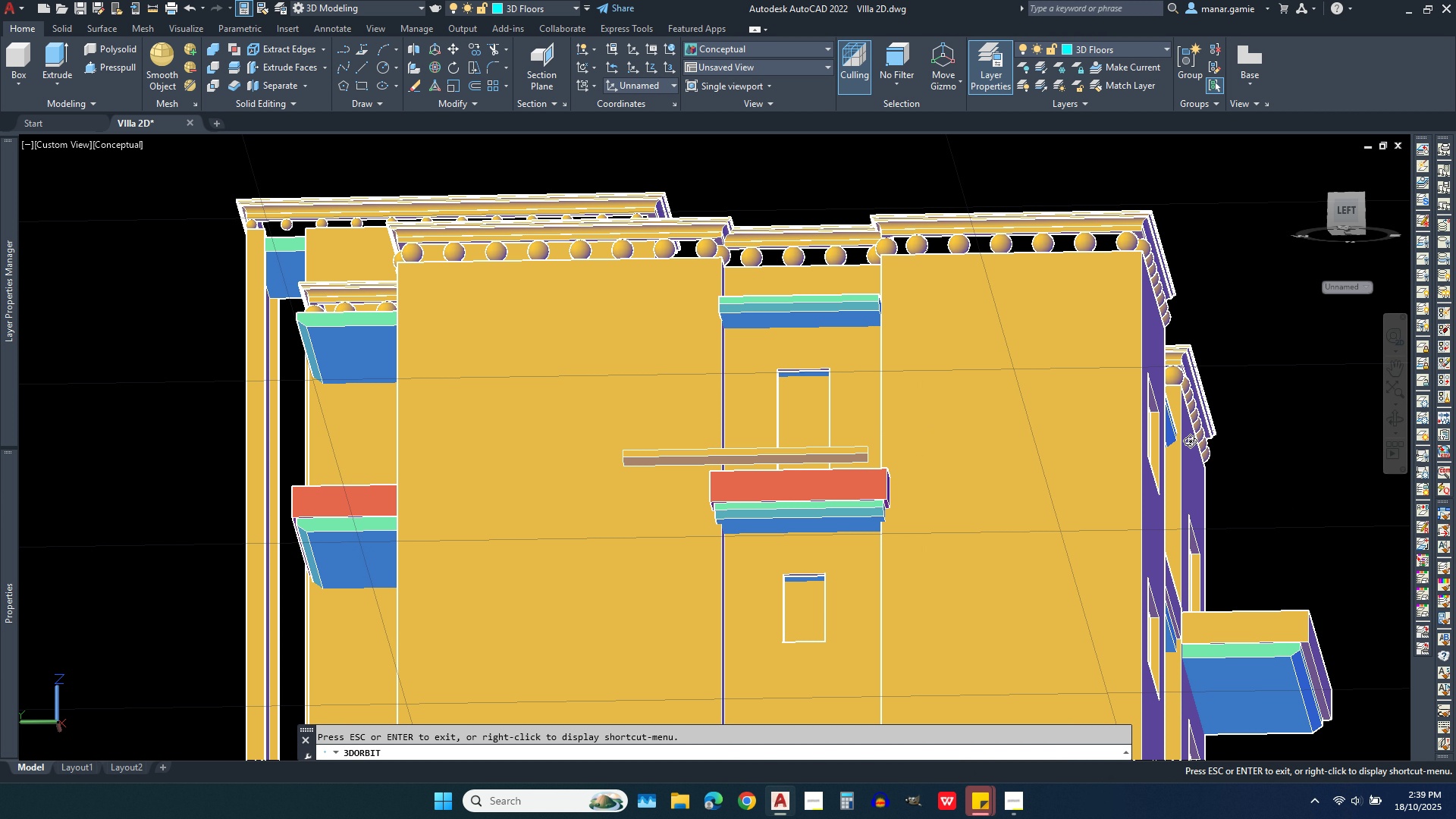 
left_click_drag(start_coordinate=[1193, 441], to_coordinate=[1076, 435])
 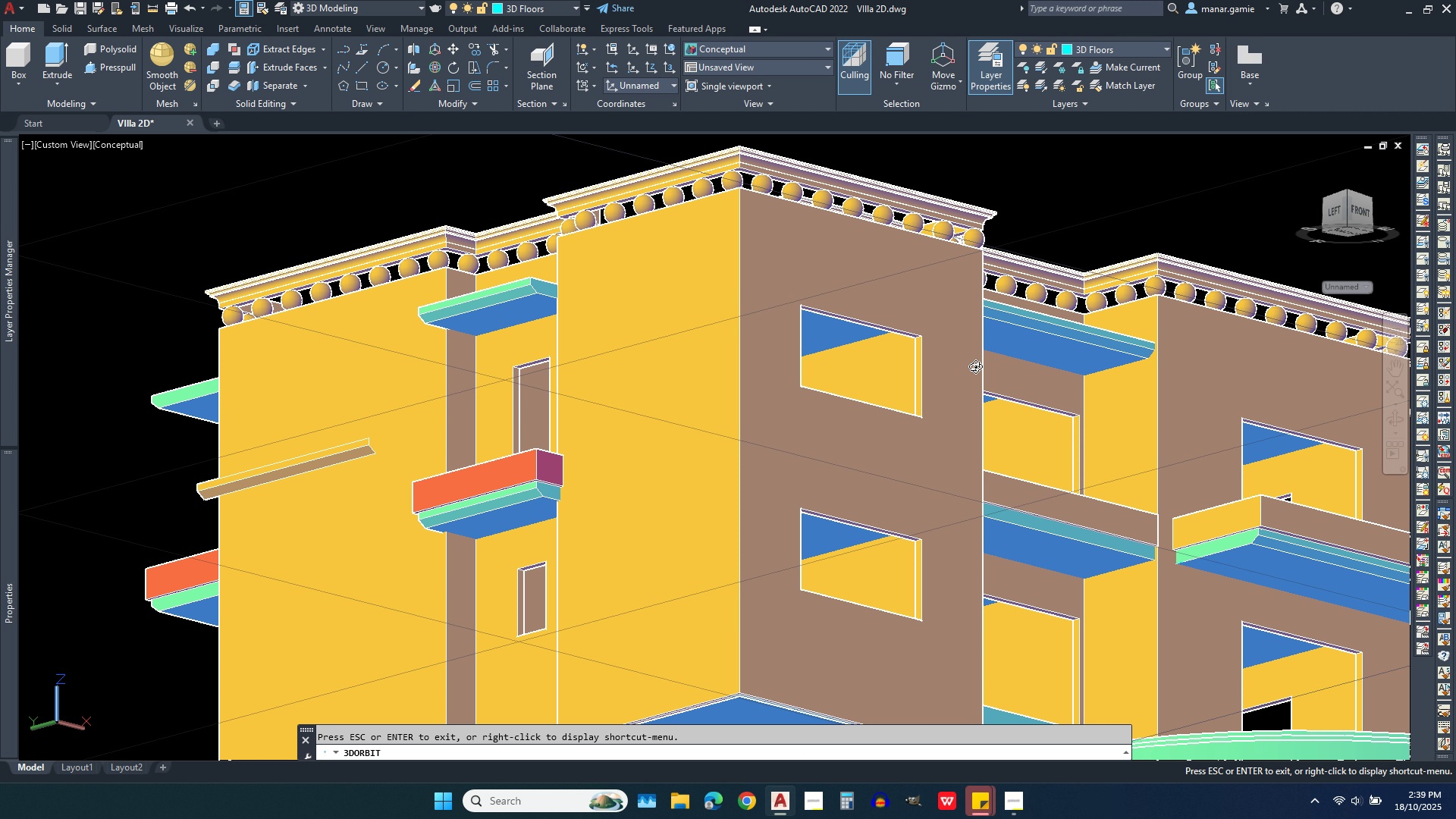 
scroll: coordinate [972, 364], scroll_direction: down, amount: 3.0
 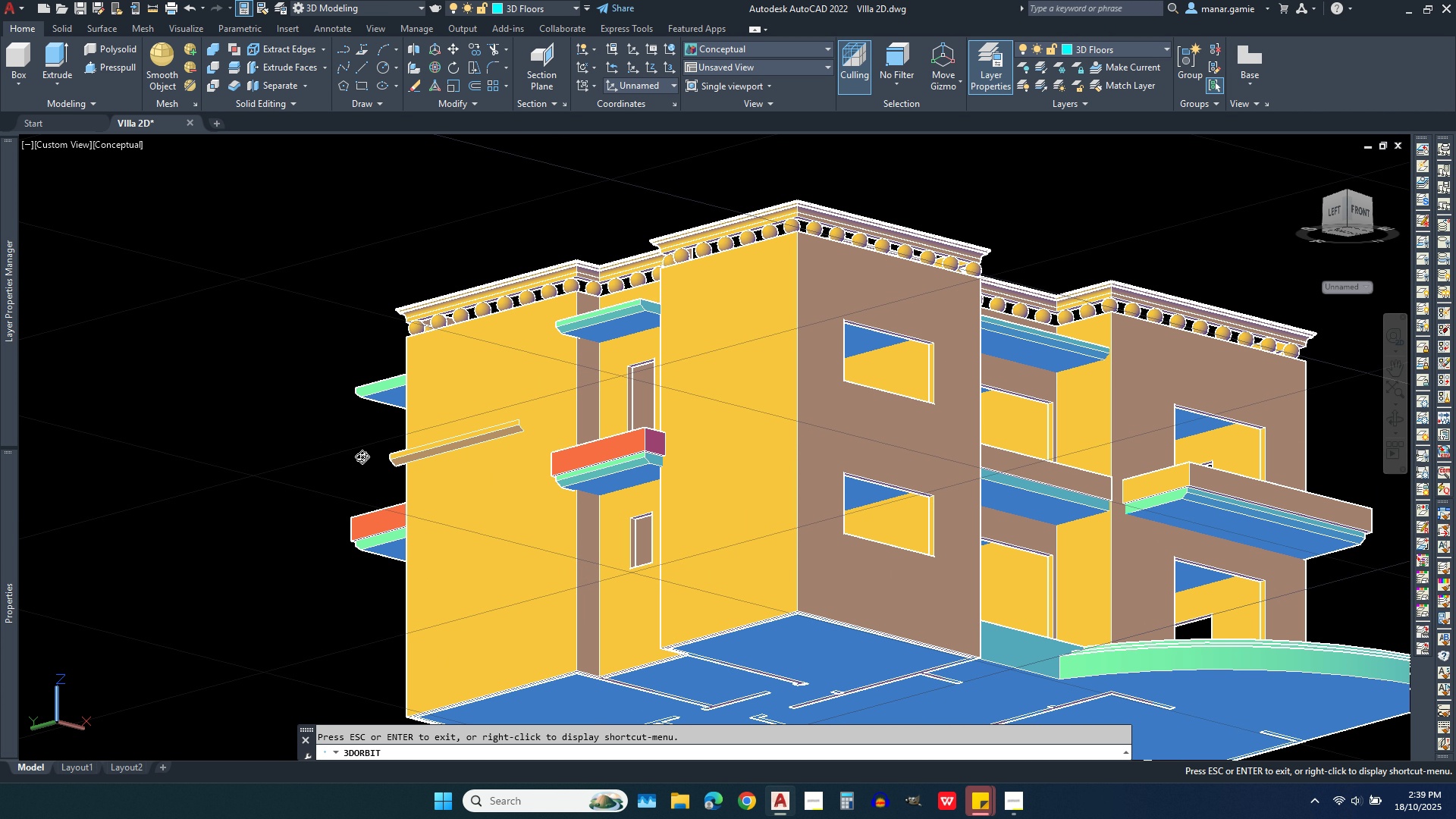 
scroll: coordinate [356, 457], scroll_direction: up, amount: 3.0
 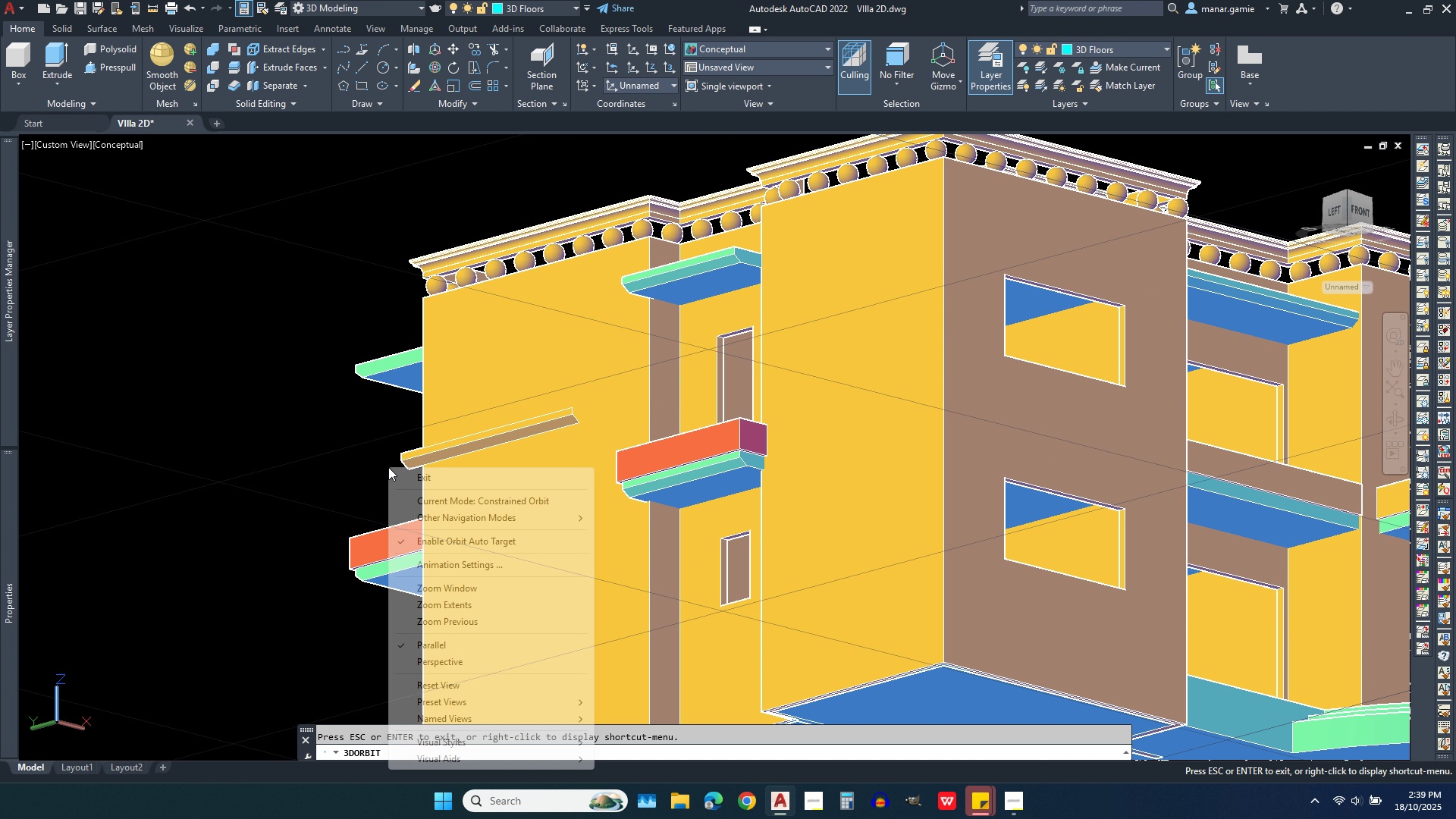 
right_click([388, 467])
 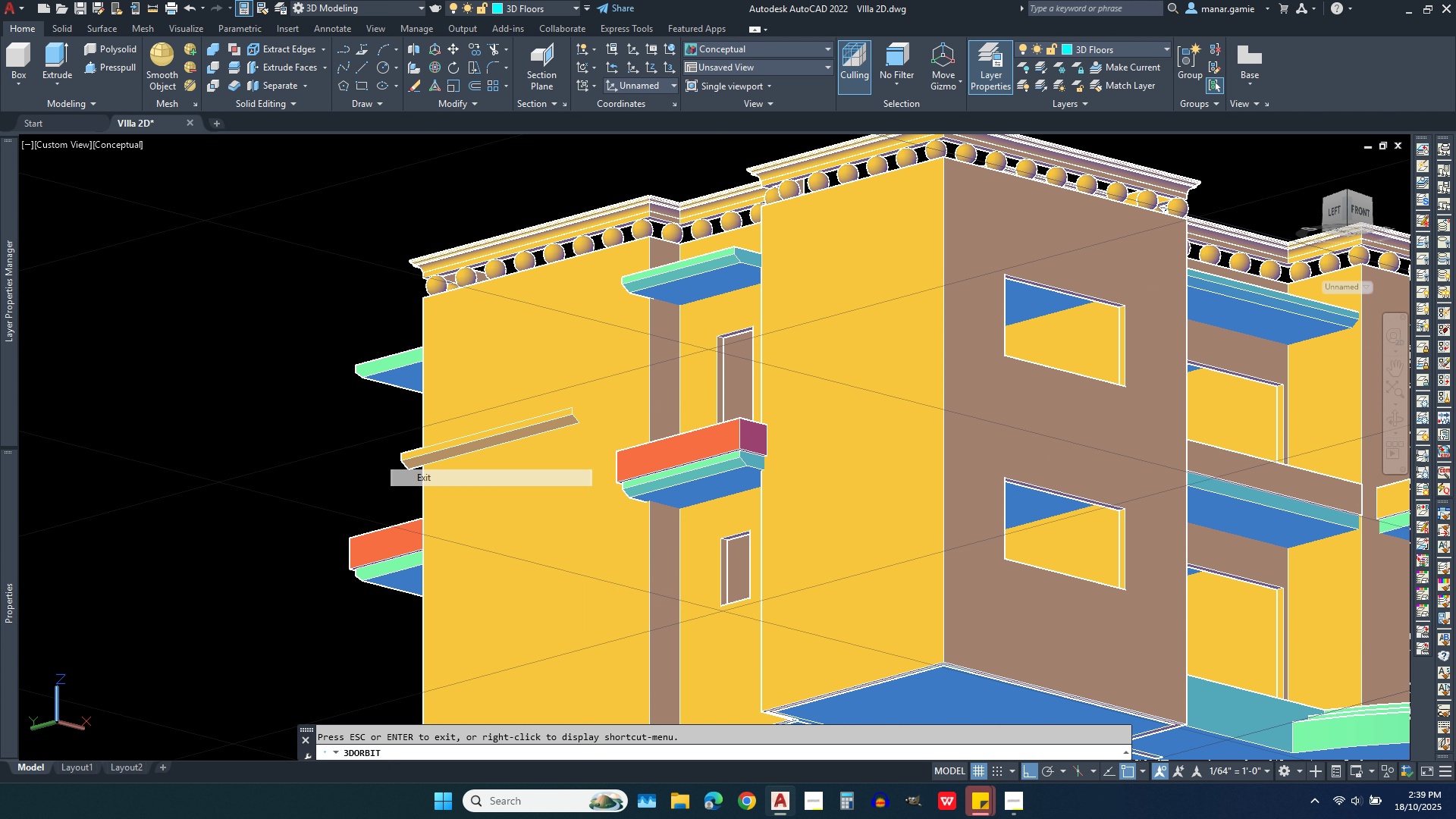 
left_click([410, 475])
 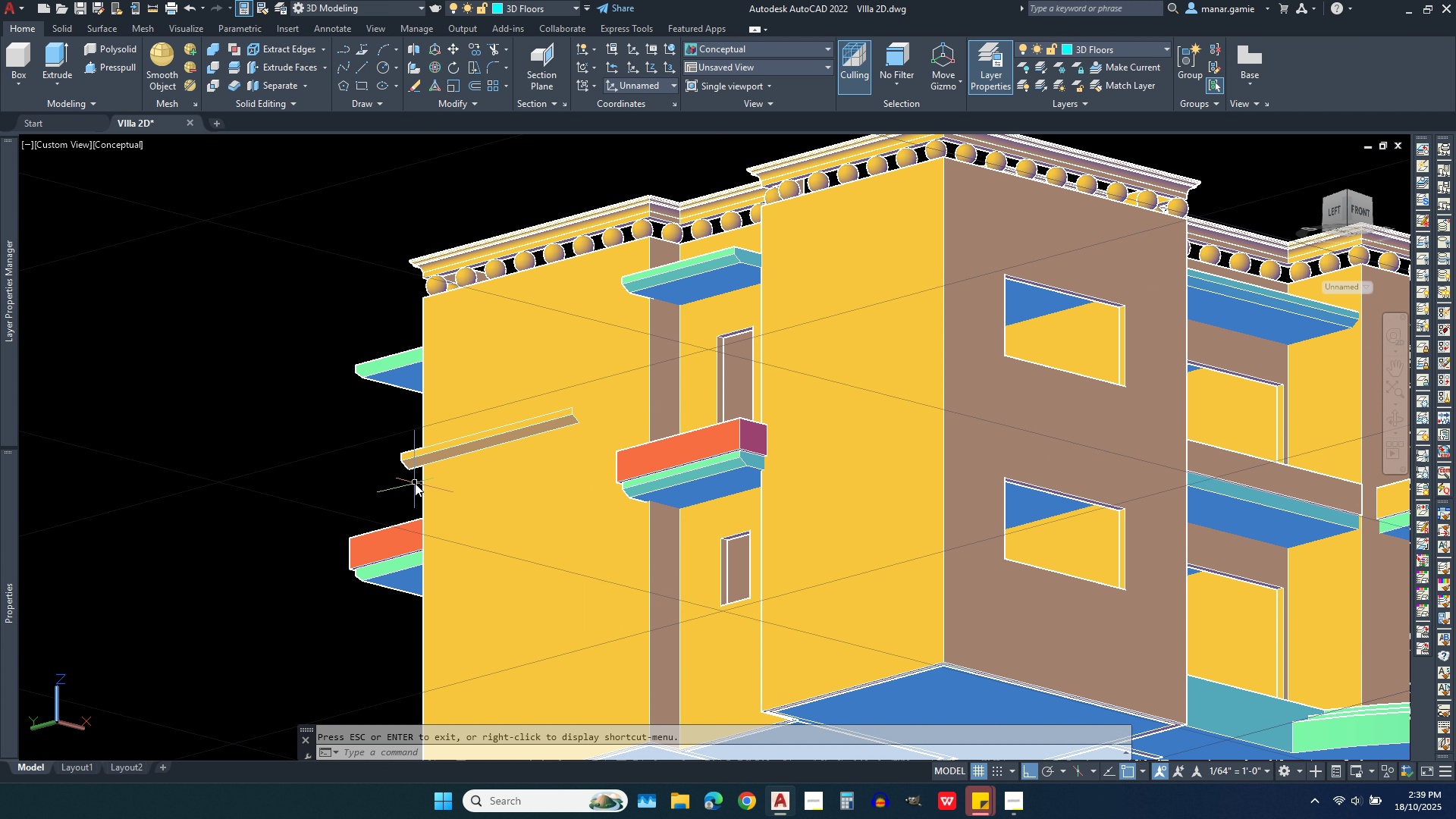 
left_click_drag(start_coordinate=[415, 483], to_coordinate=[410, 478])
 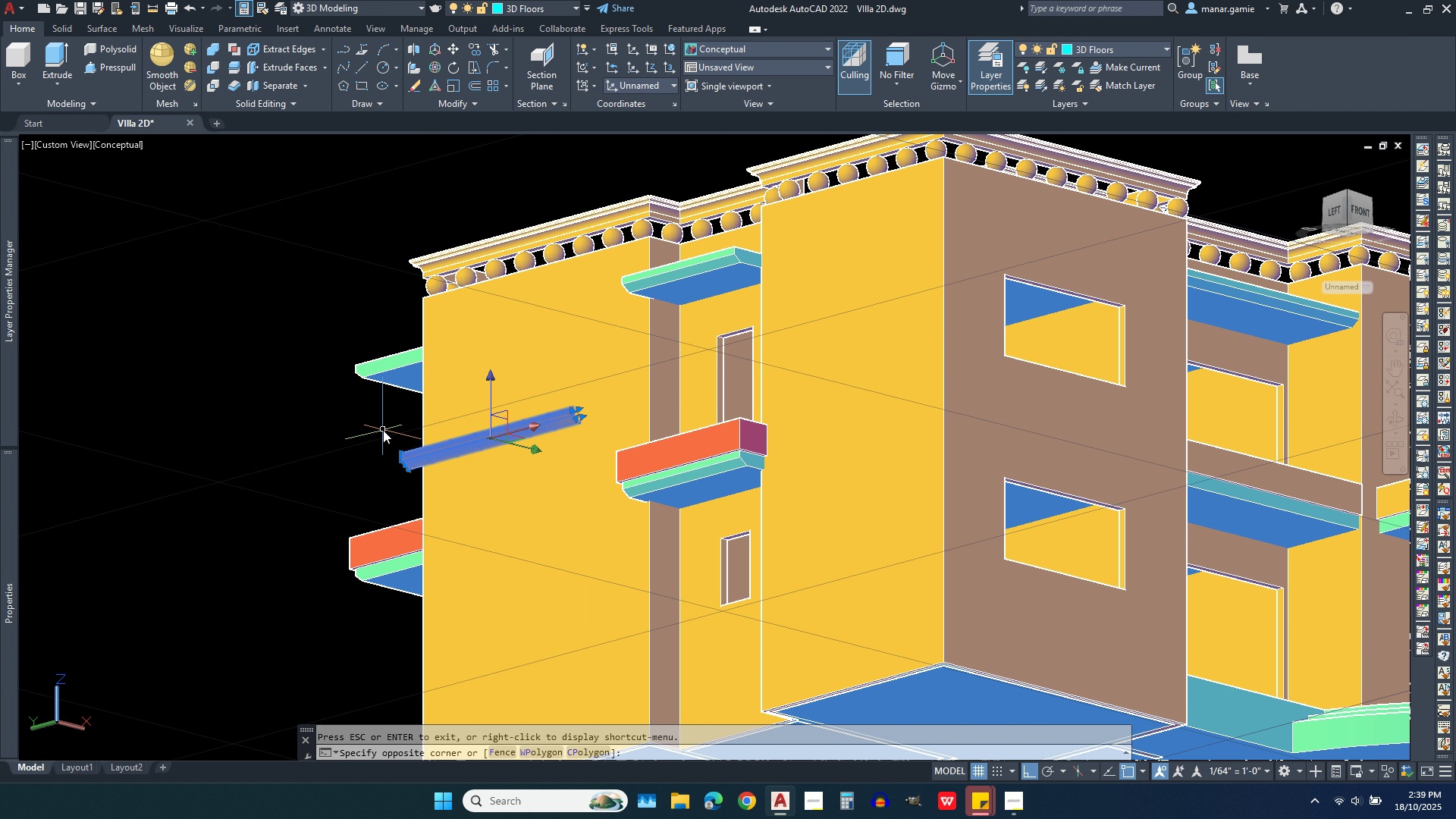 
left_click([383, 430])
 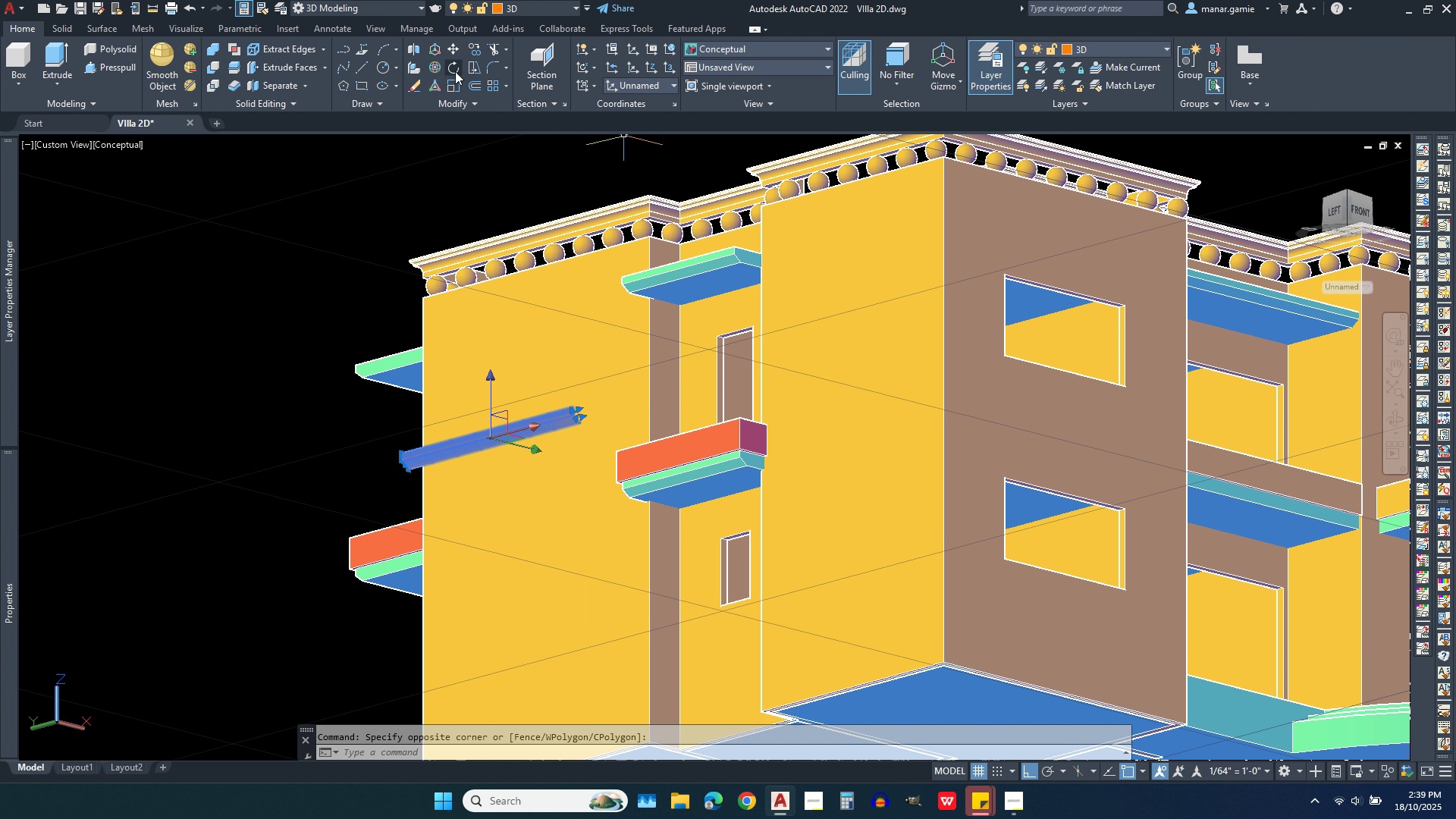 
left_click([452, 67])
 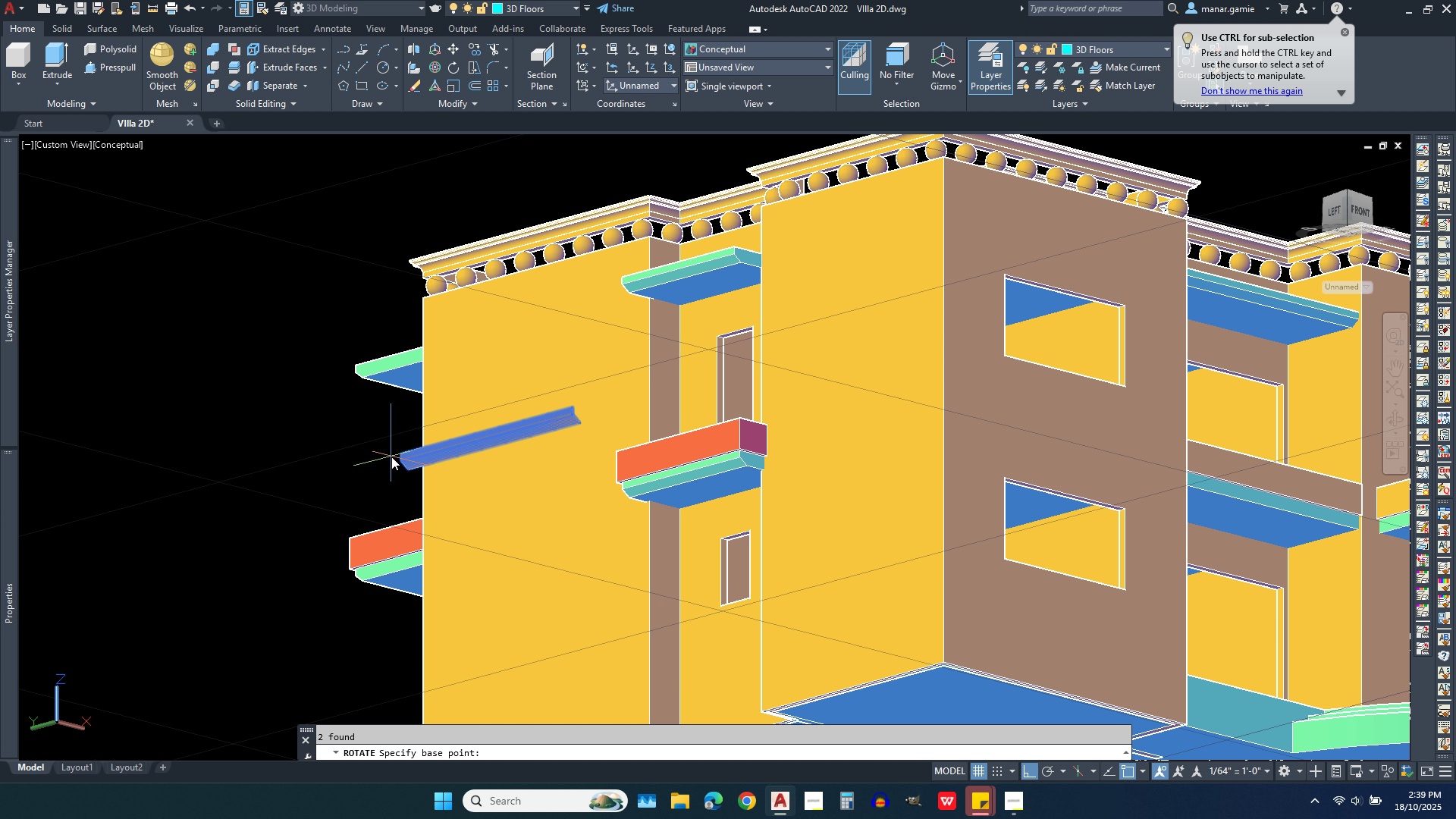 
wait(5.7)
 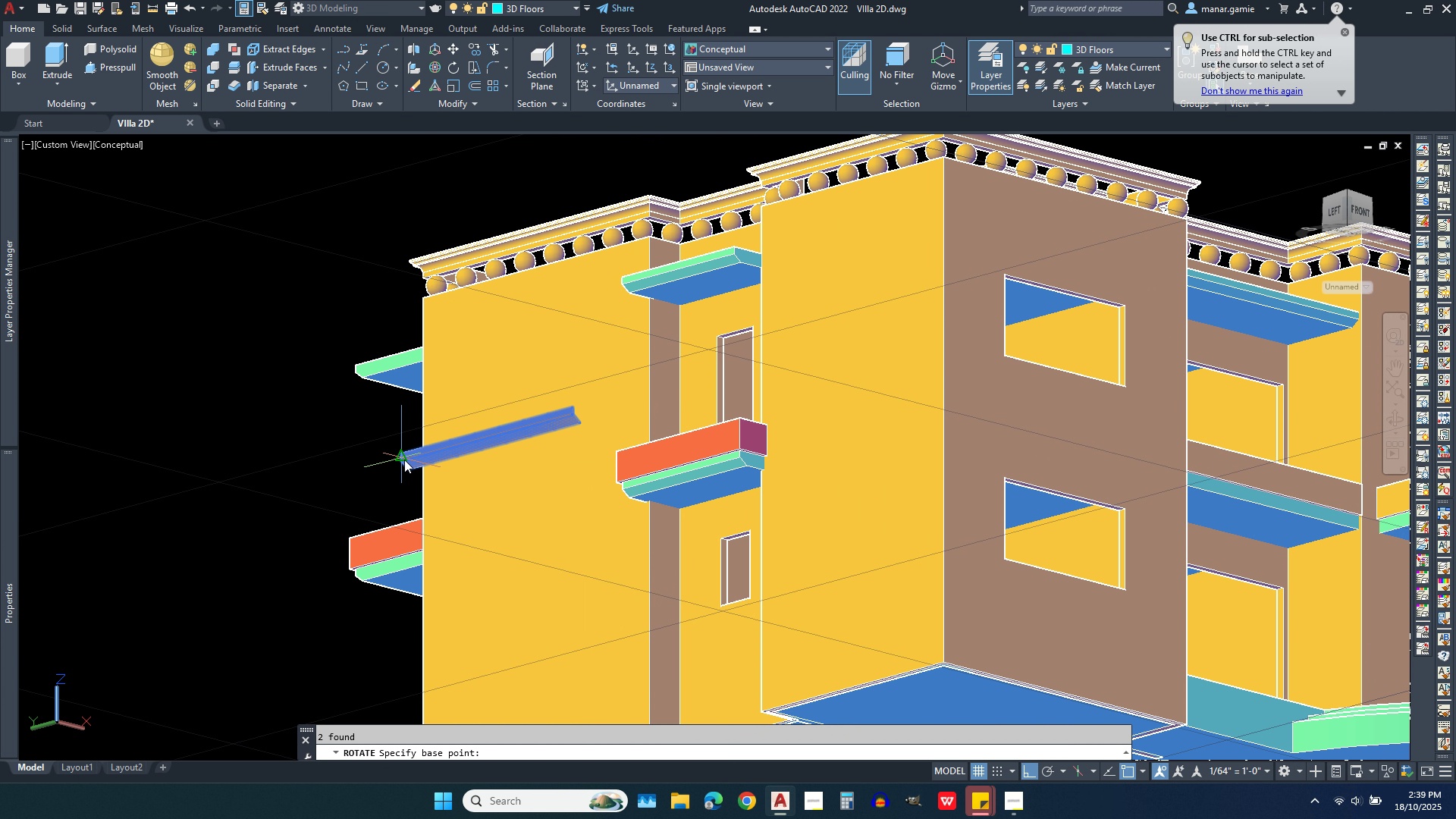 
left_click([399, 451])
 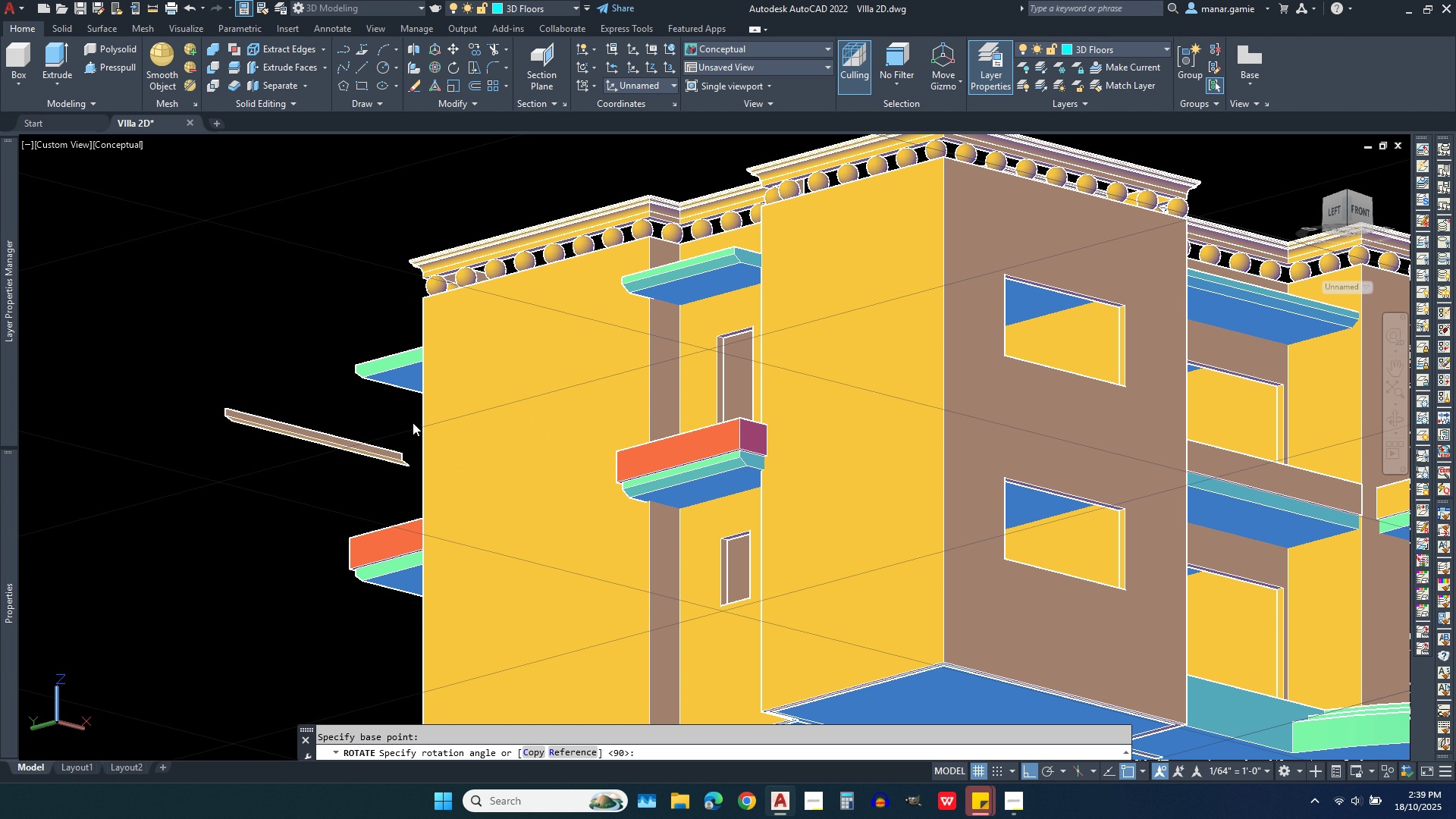 
left_click([413, 422])
 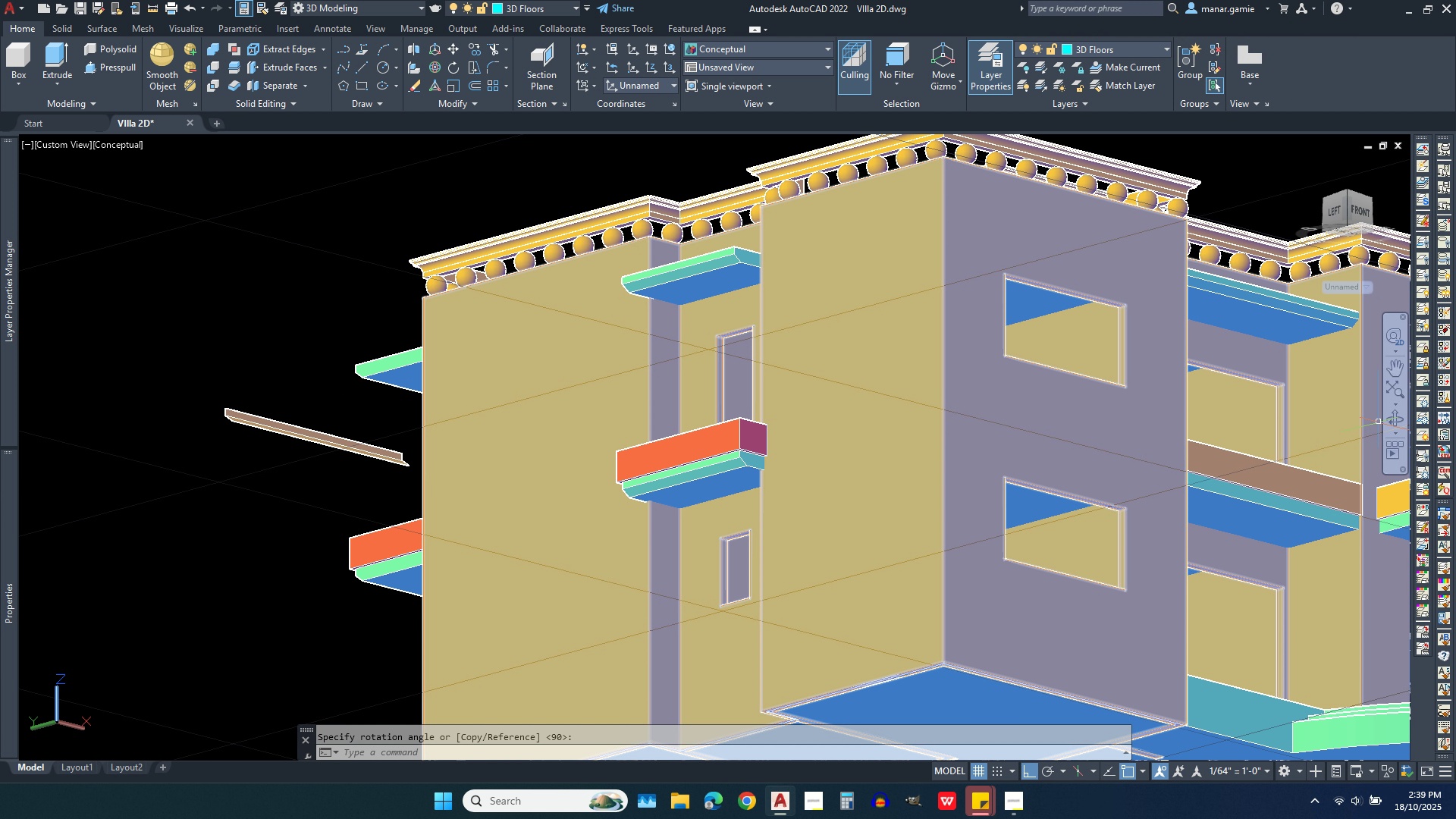 
left_click([1392, 422])
 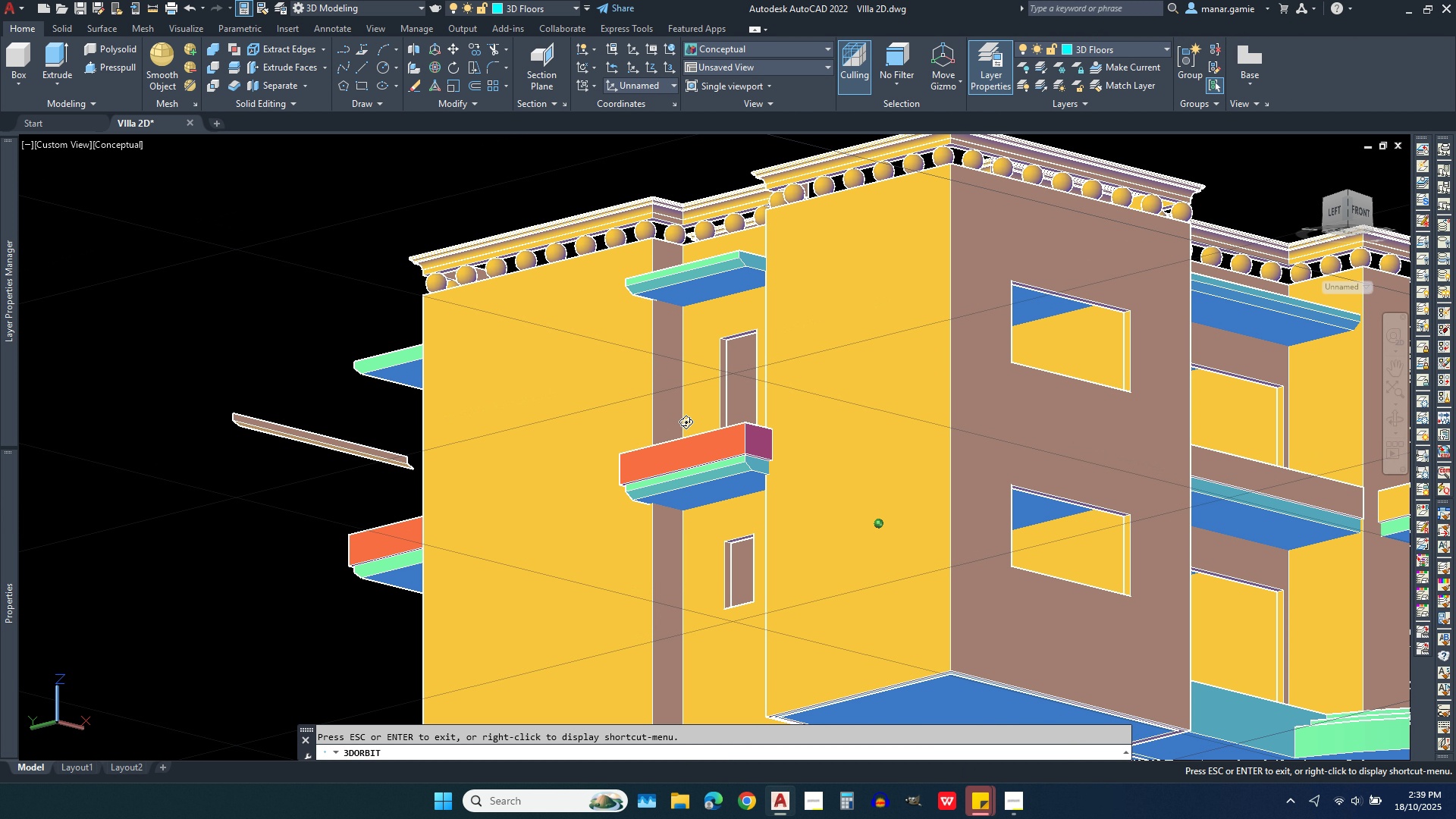 
left_click_drag(start_coordinate=[678, 419], to_coordinate=[763, 501])
 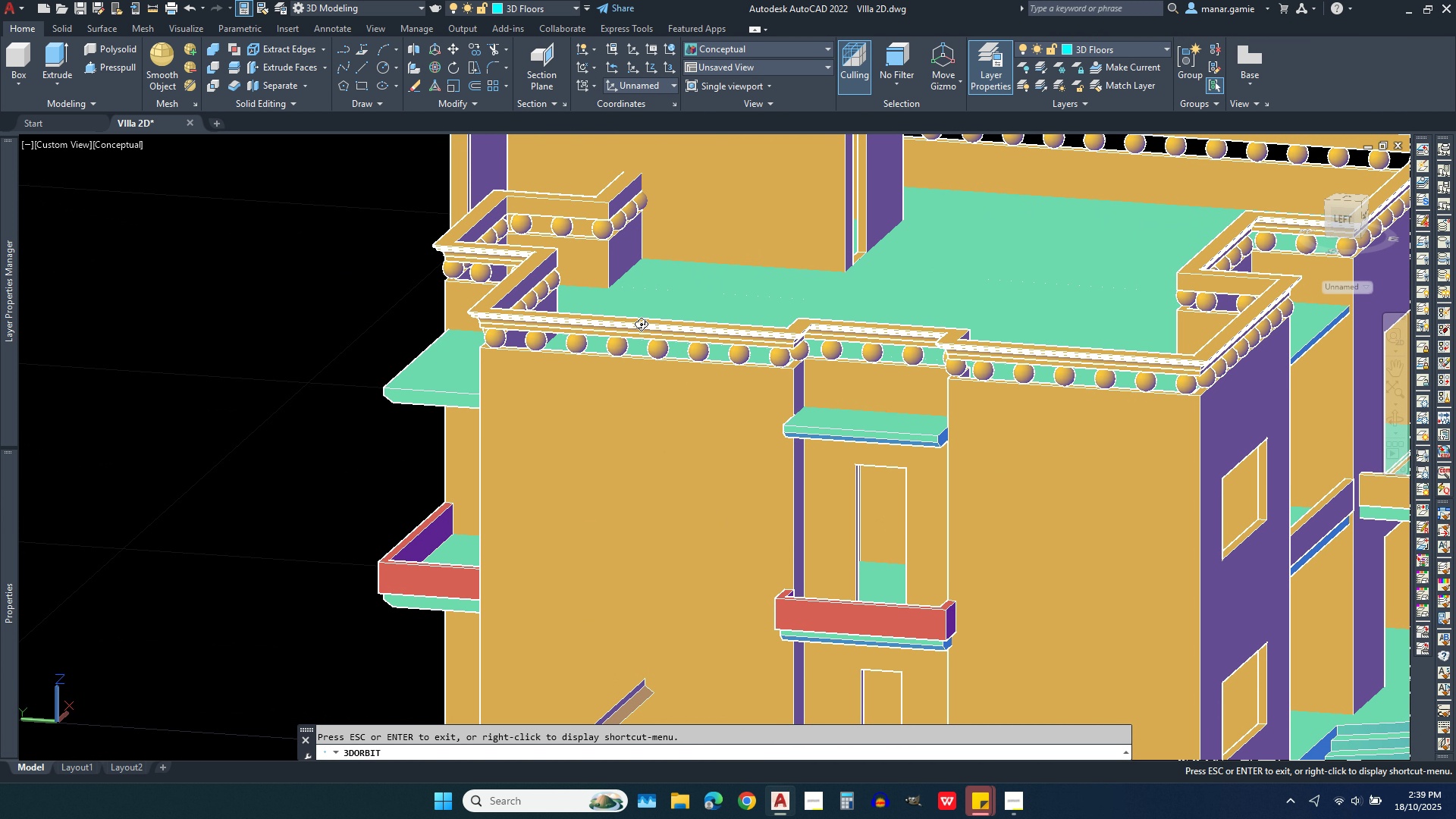 
scroll: coordinate [617, 305], scroll_direction: down, amount: 6.0
 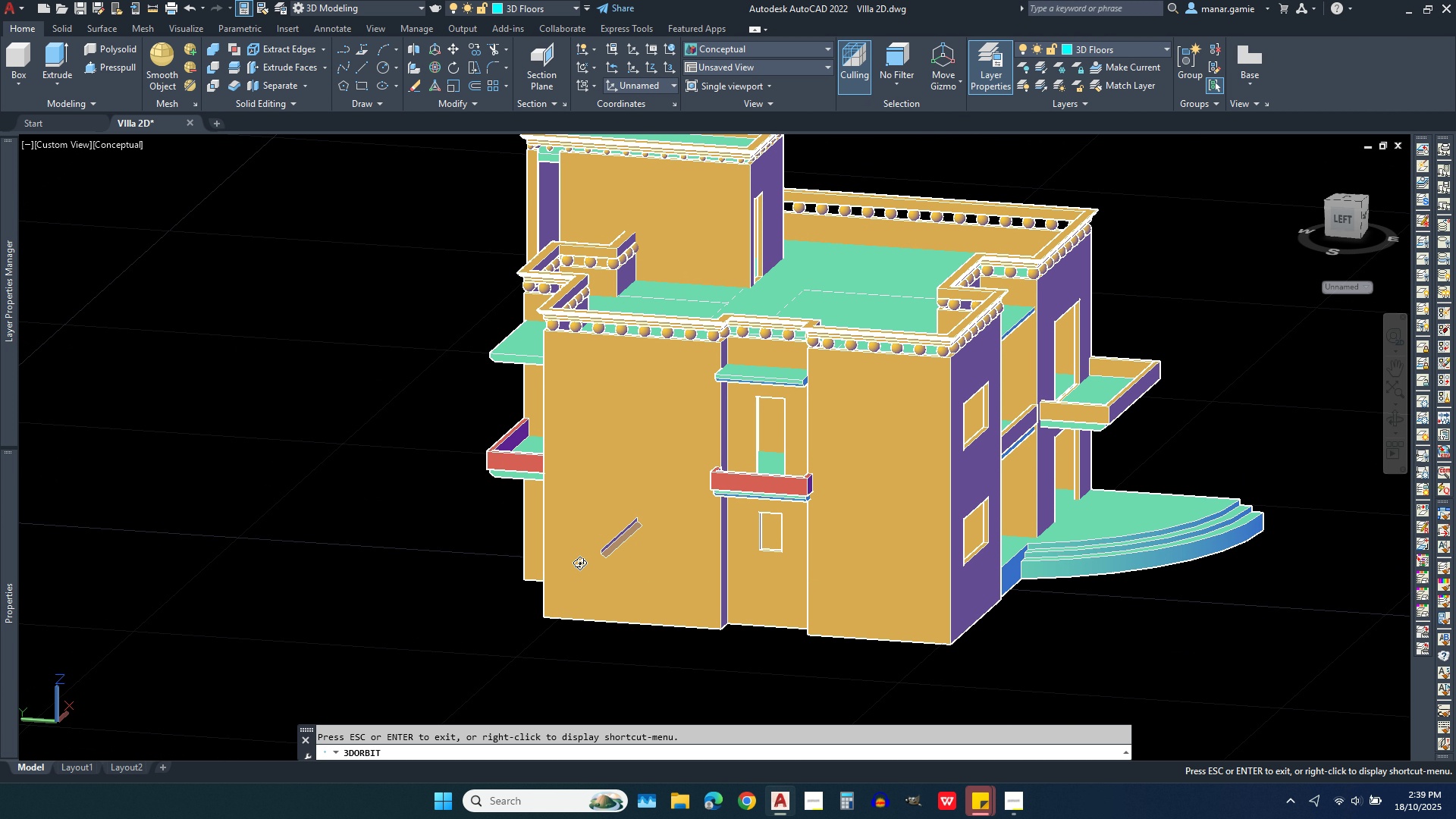 
scroll: coordinate [579, 557], scroll_direction: up, amount: 2.0
 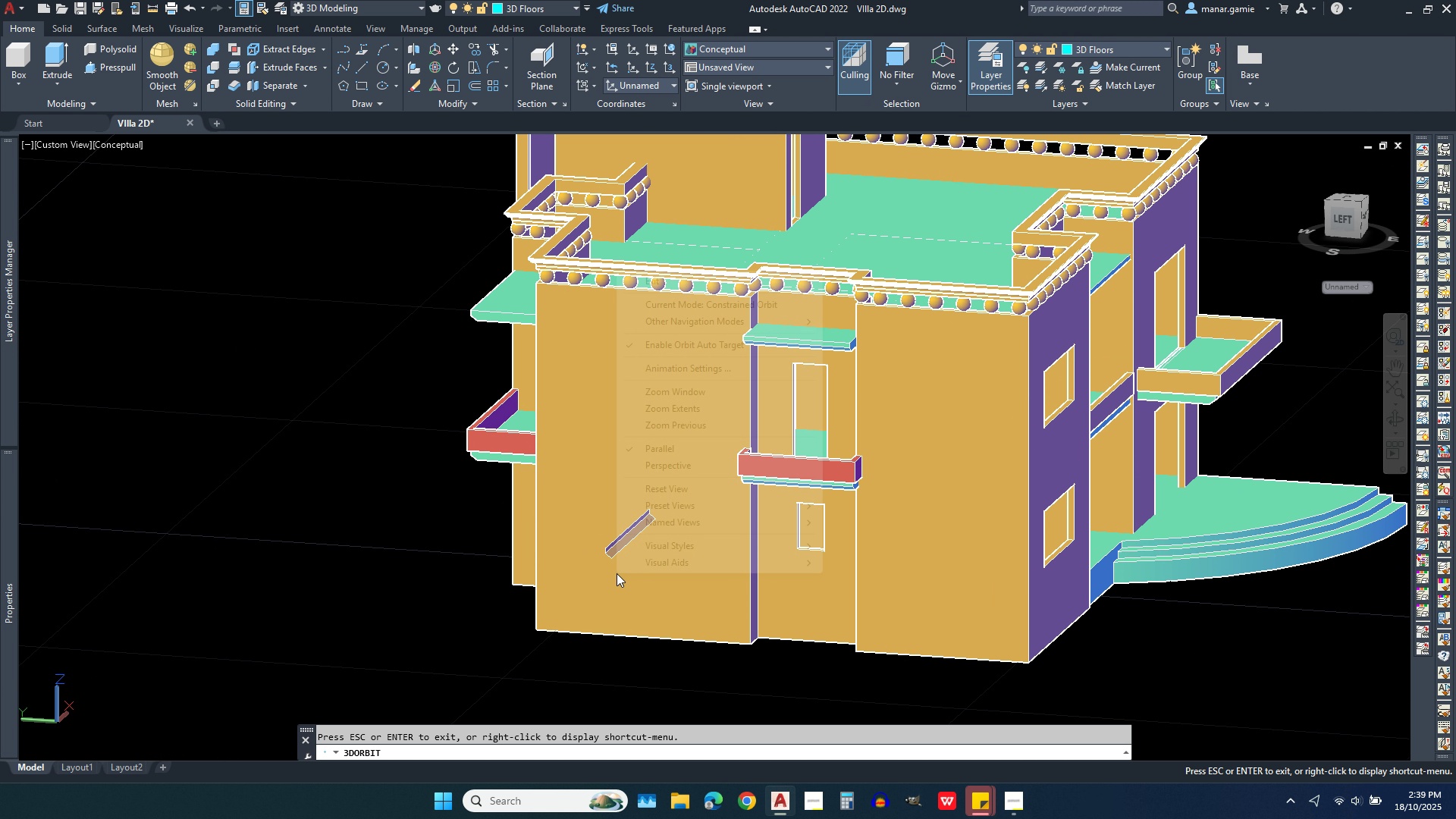 
right_click([617, 573])
 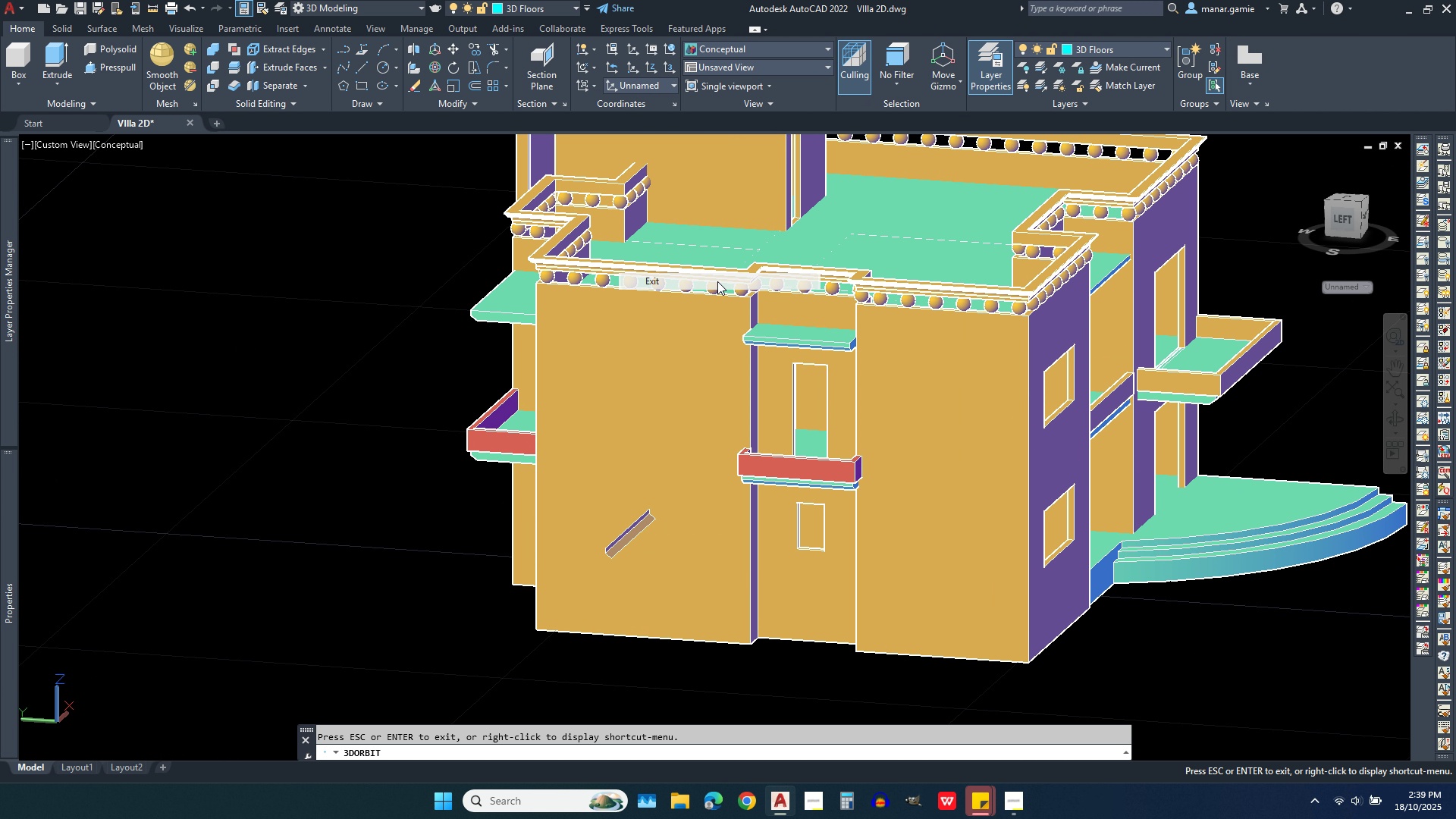 
left_click([717, 281])
 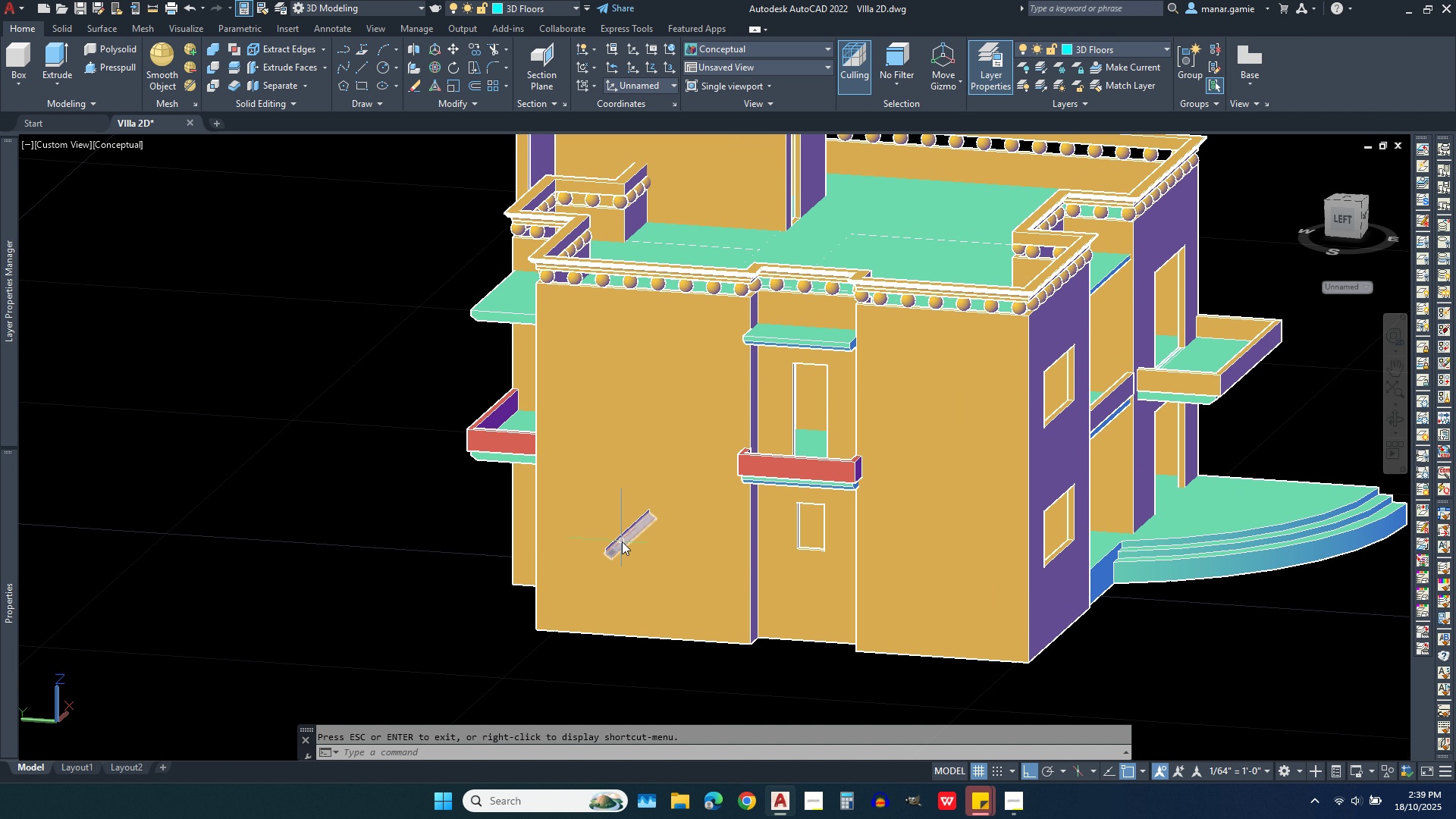 
left_click([627, 544])
 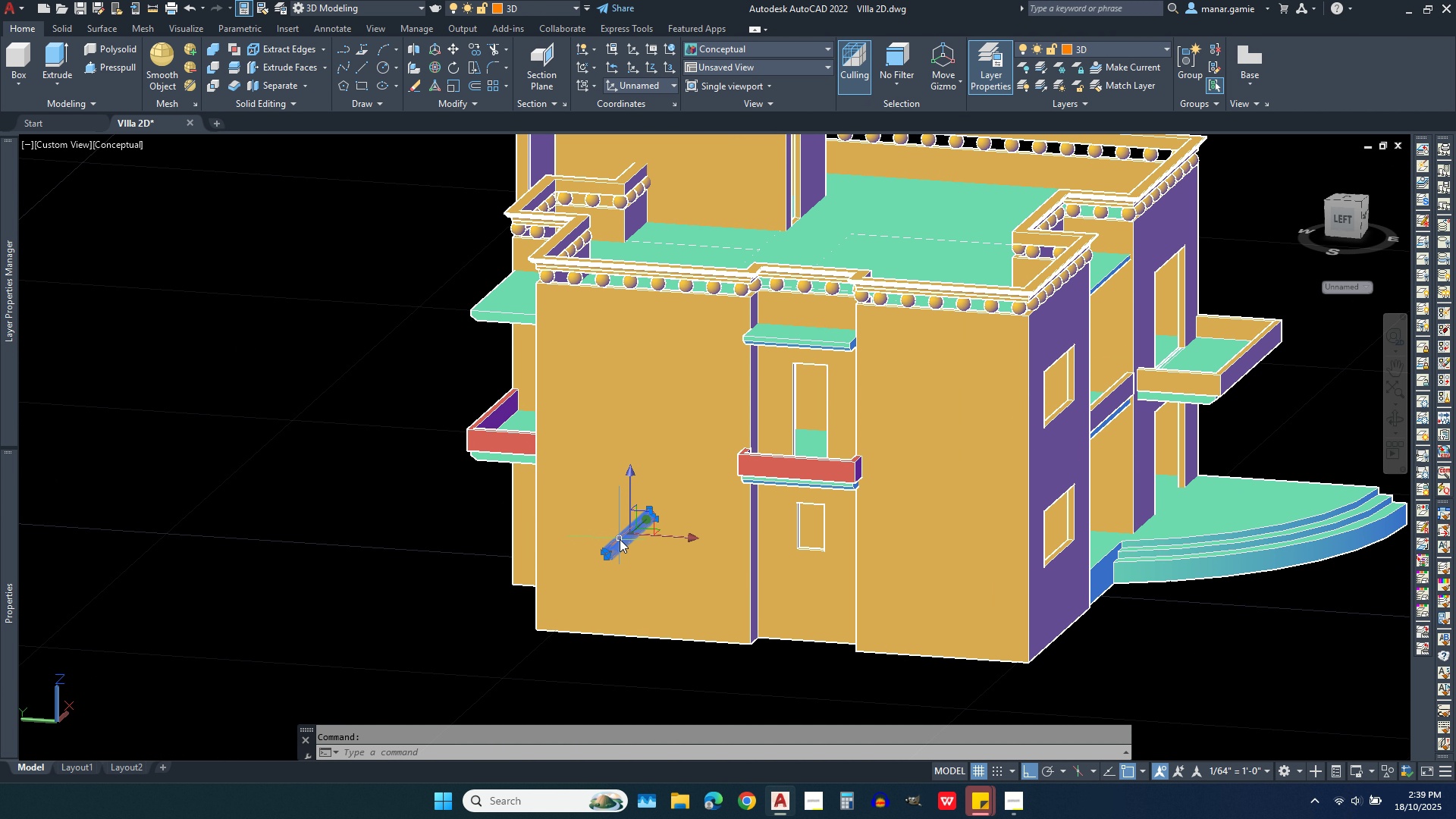 
left_click([620, 539])
 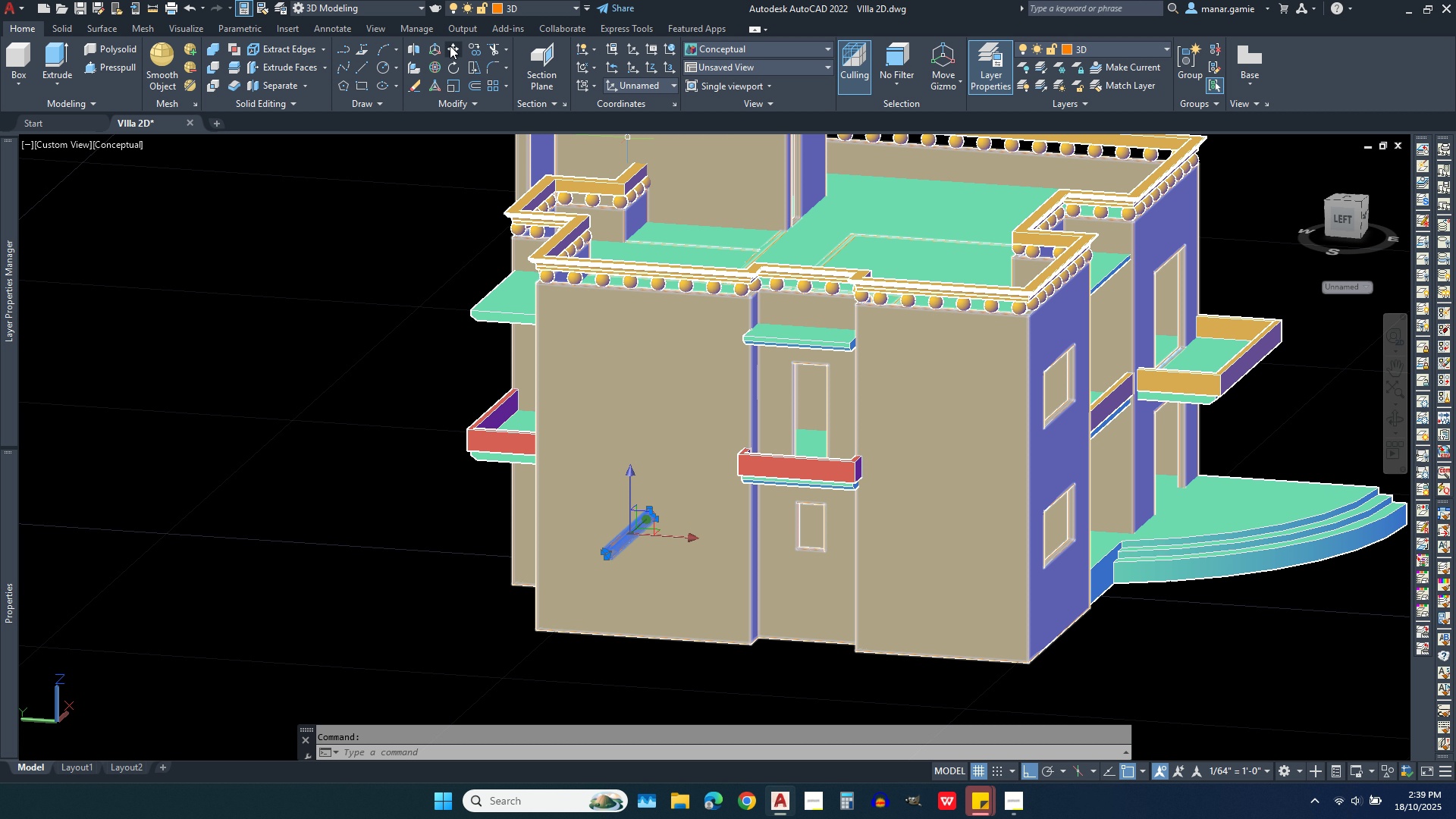 
left_click([450, 42])
 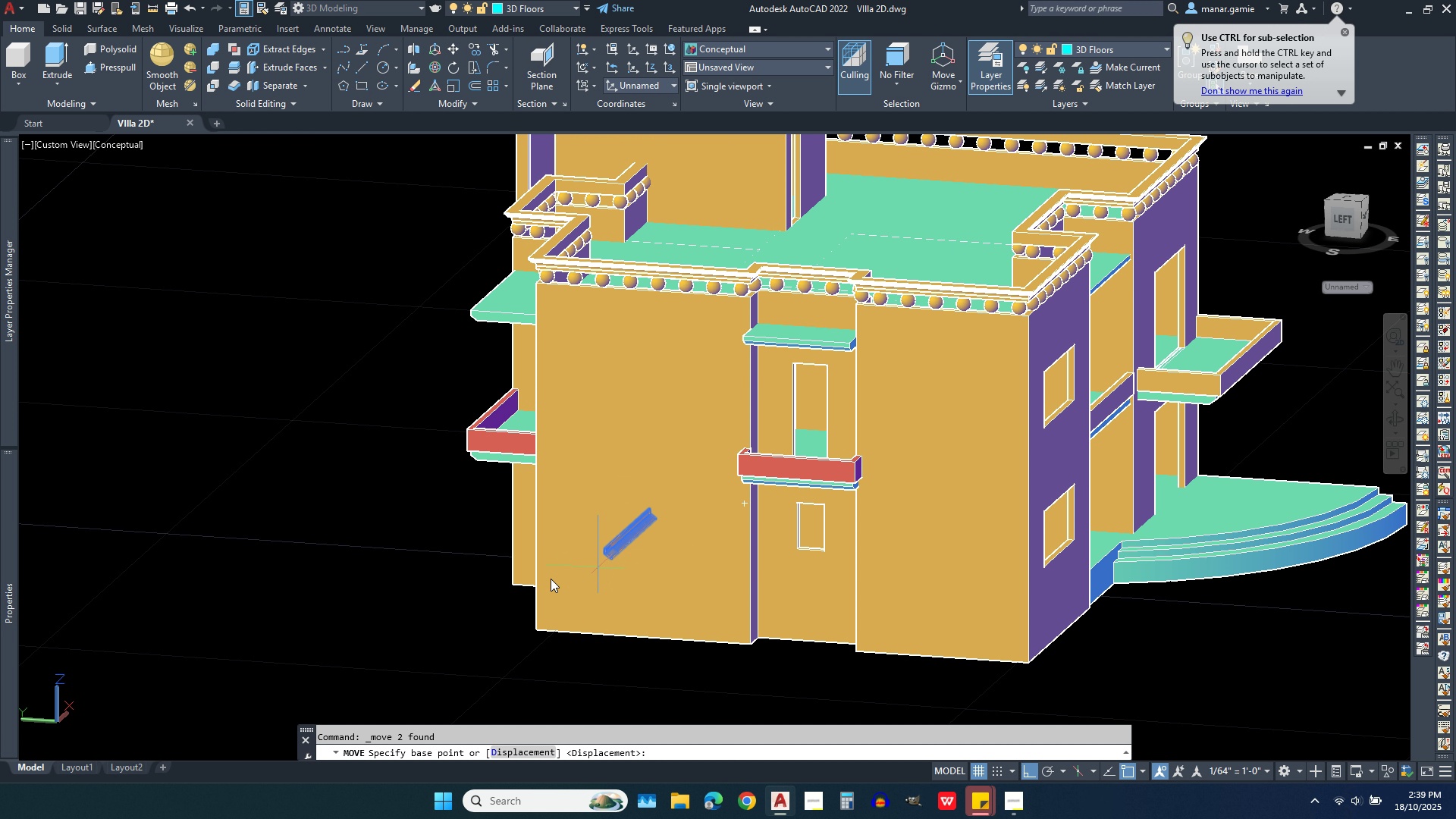 
left_click([331, 557])
 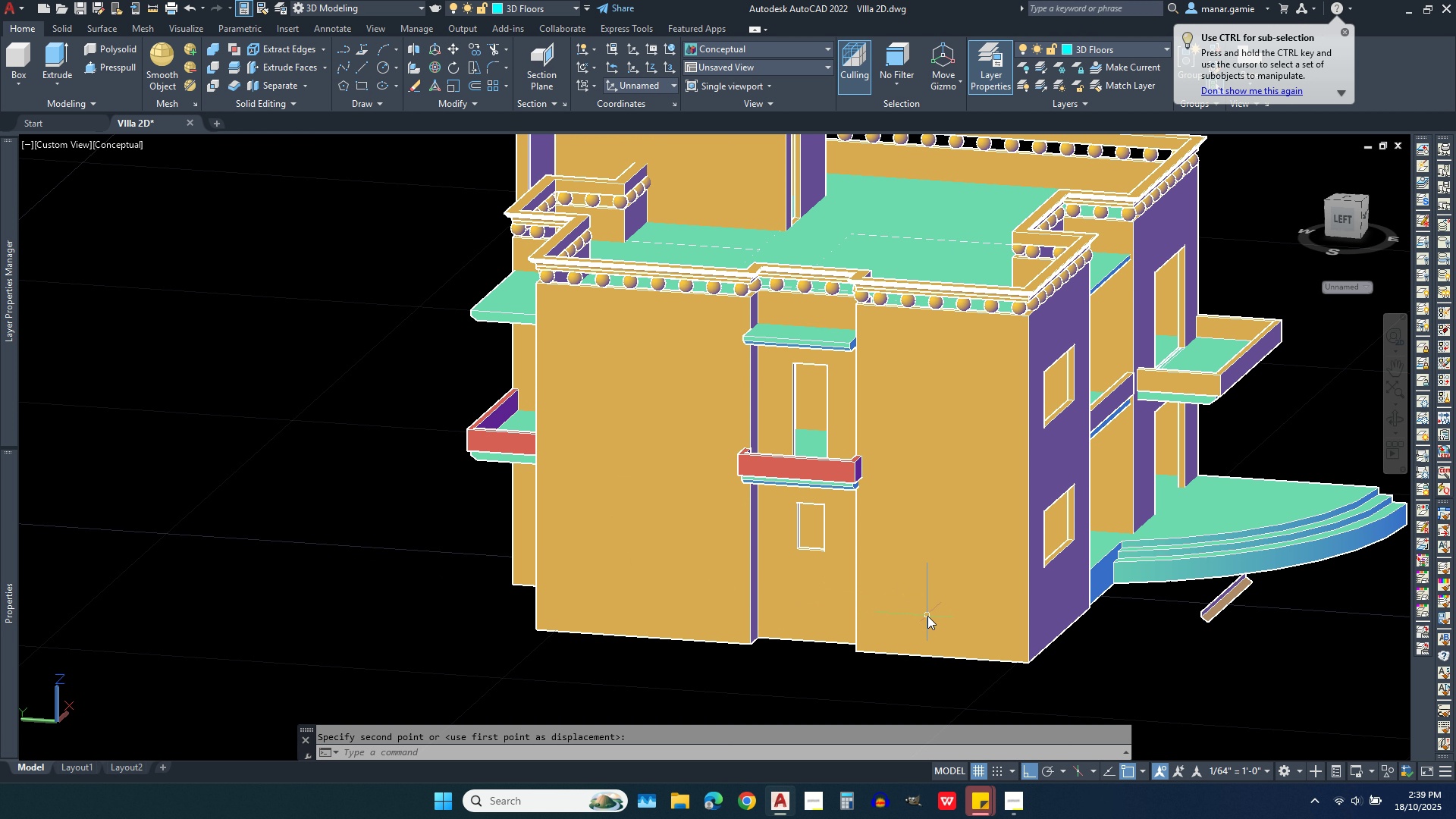 
left_click([927, 616])
 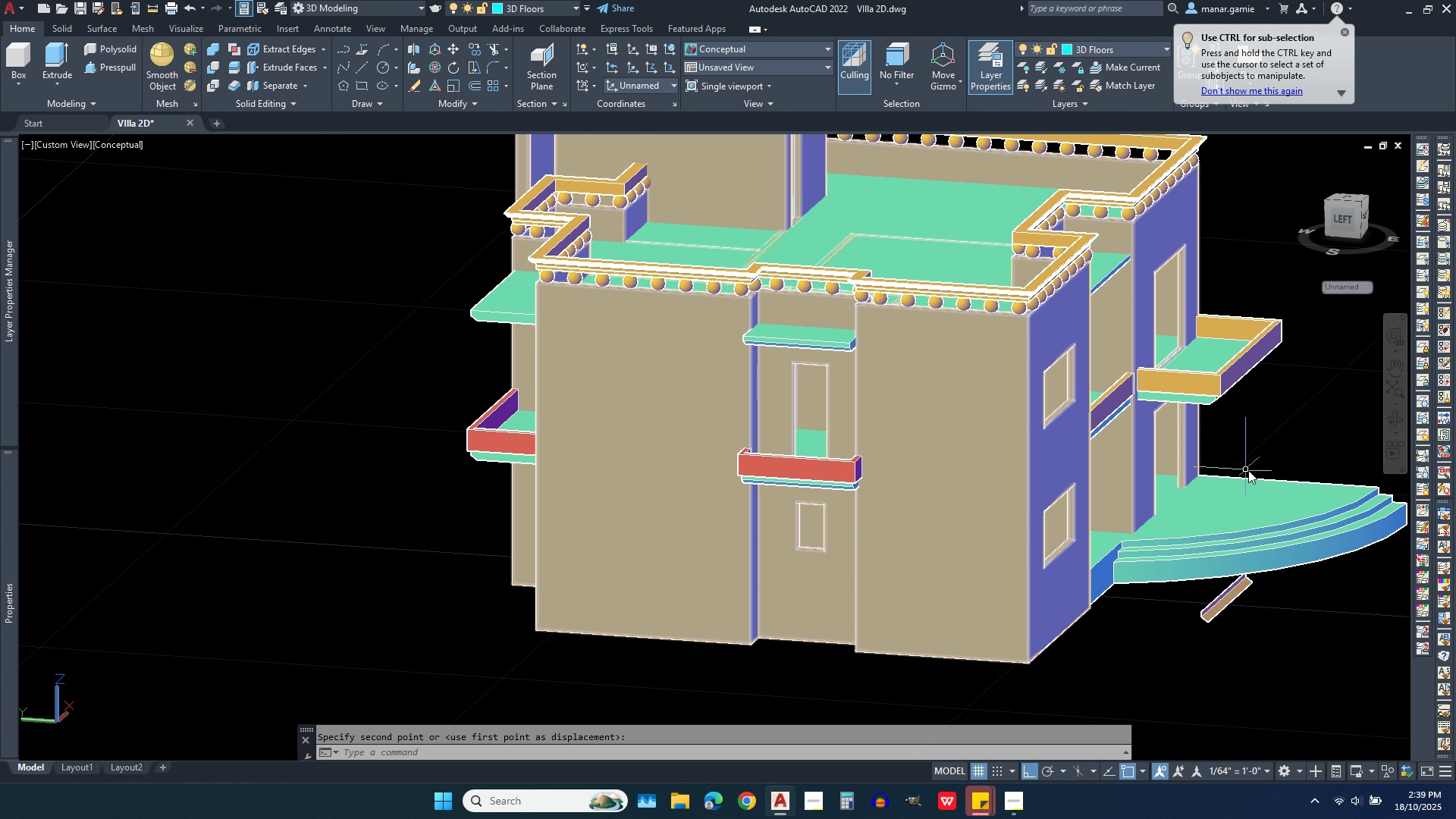 
scroll: coordinate [1248, 465], scroll_direction: up, amount: 4.0
 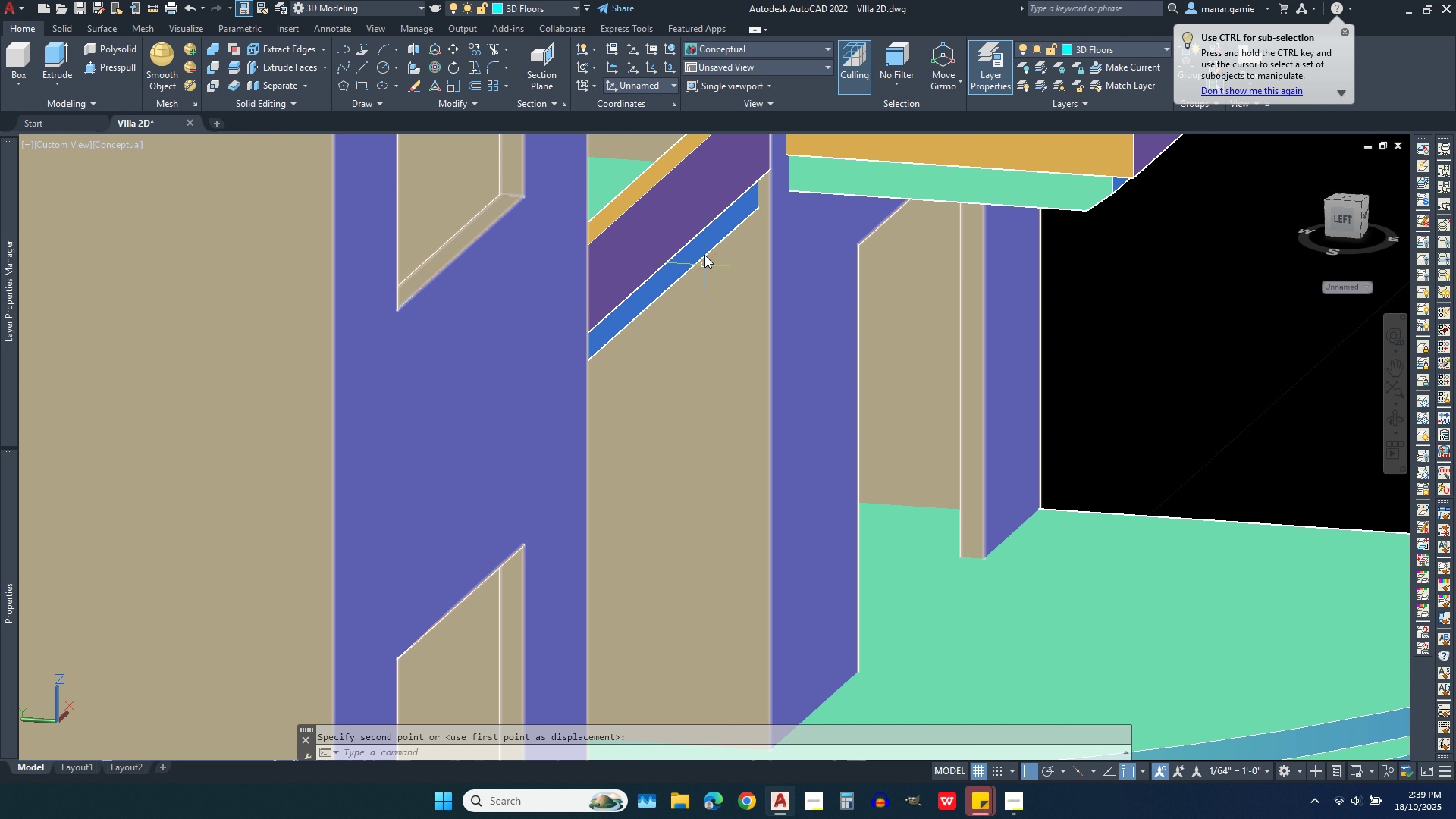 
scroll: coordinate [710, 228], scroll_direction: down, amount: 2.0
 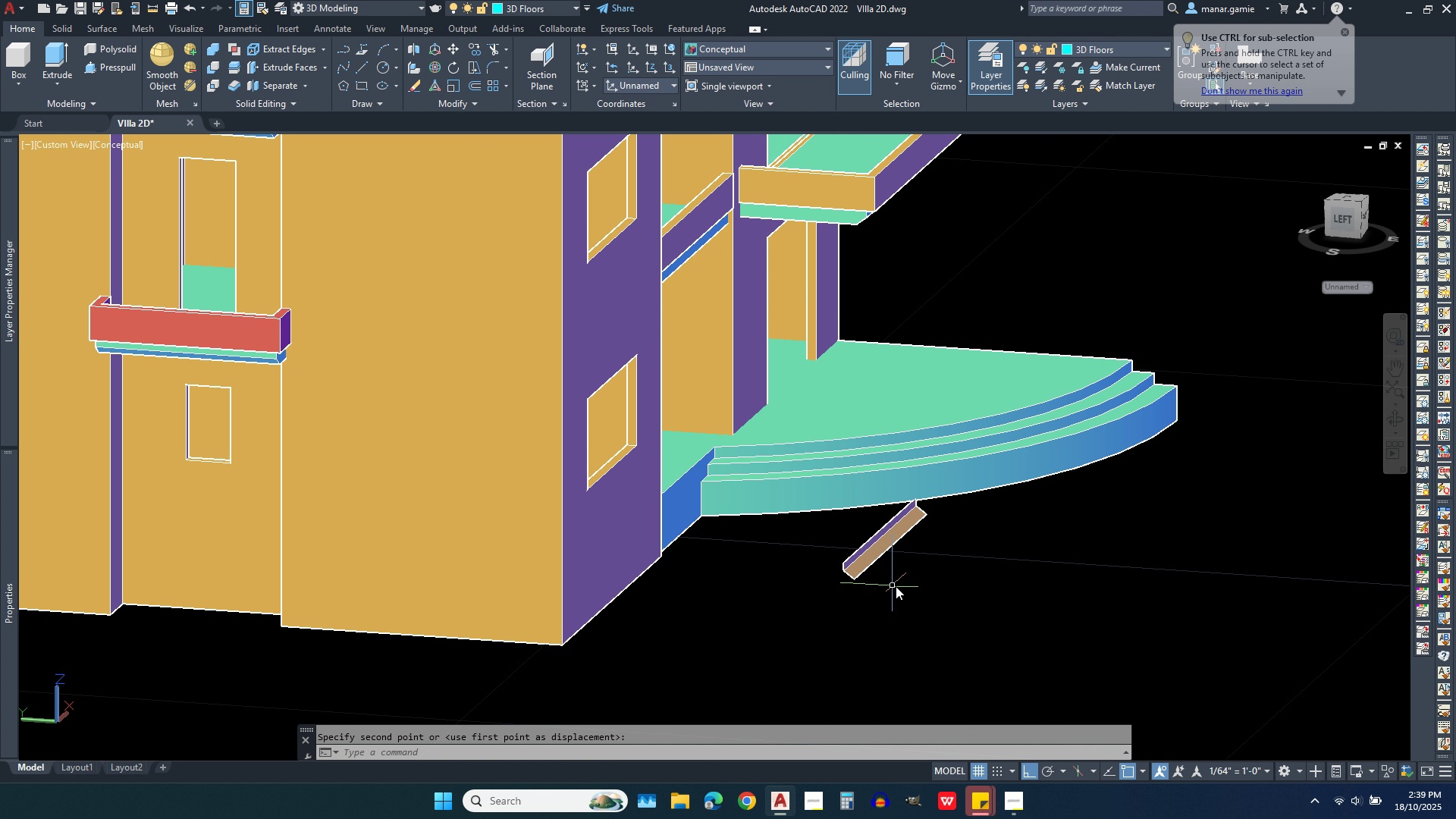 
left_click([896, 586])
 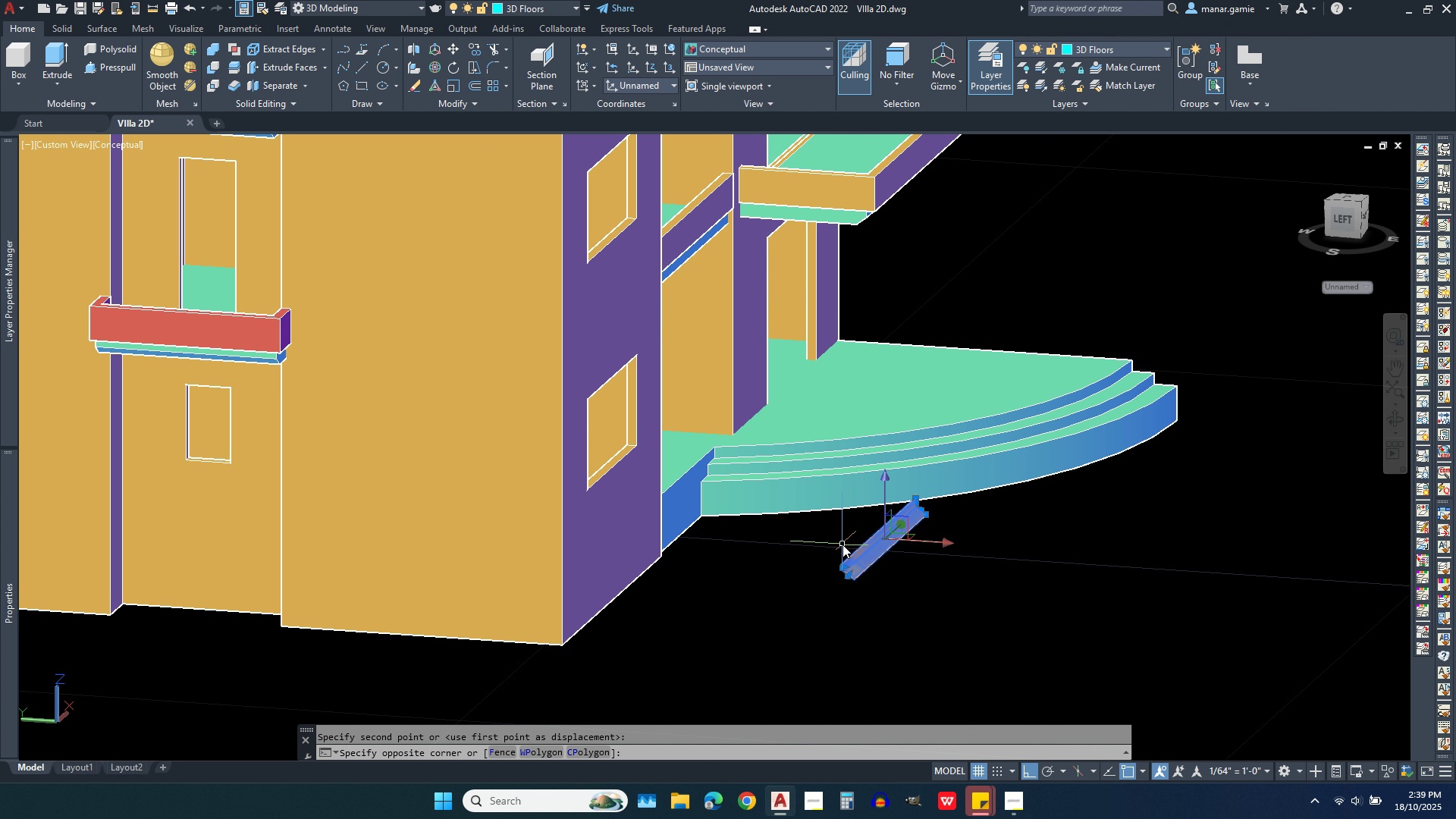 
left_click([843, 544])
 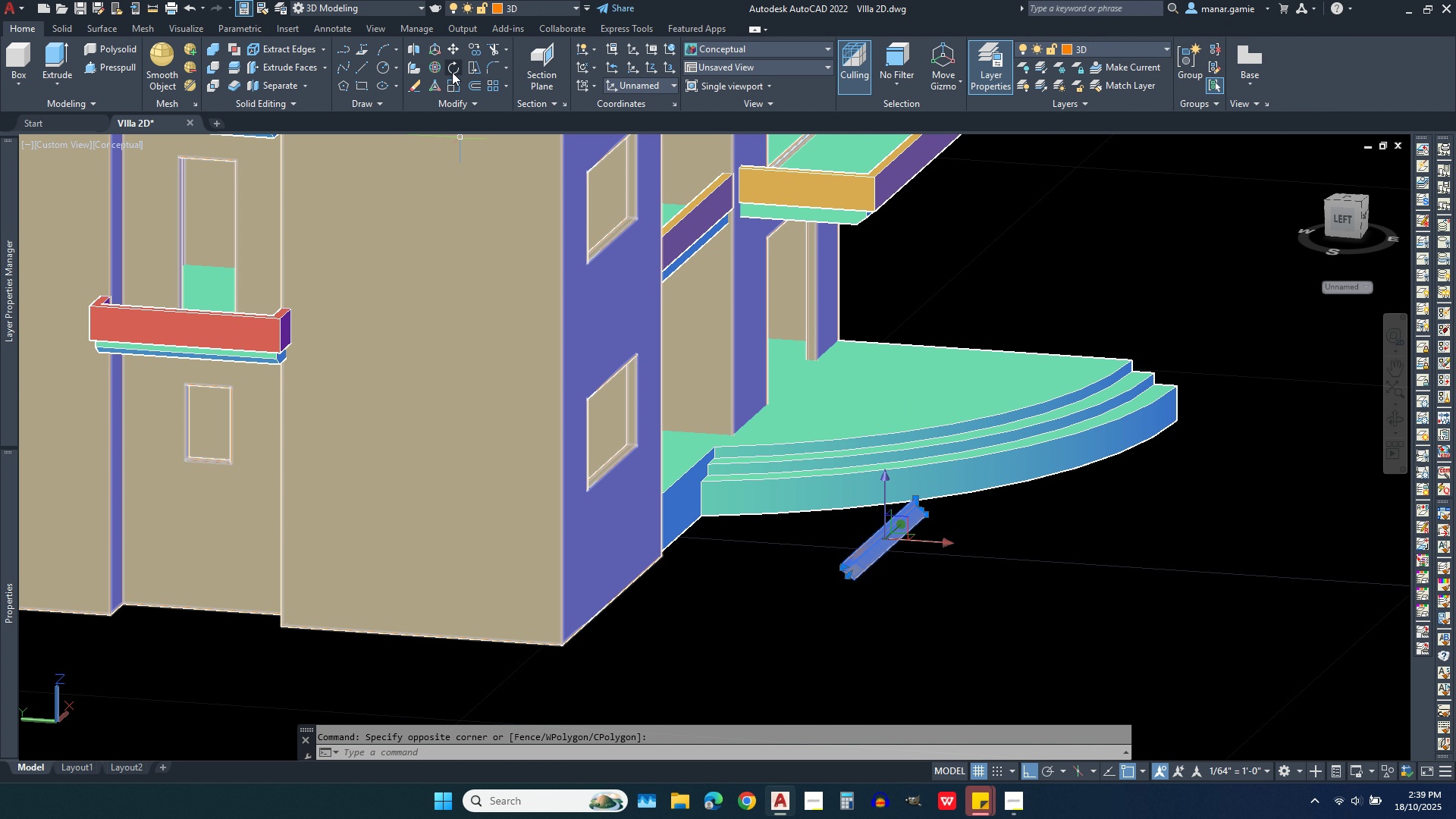 
left_click([452, 72])
 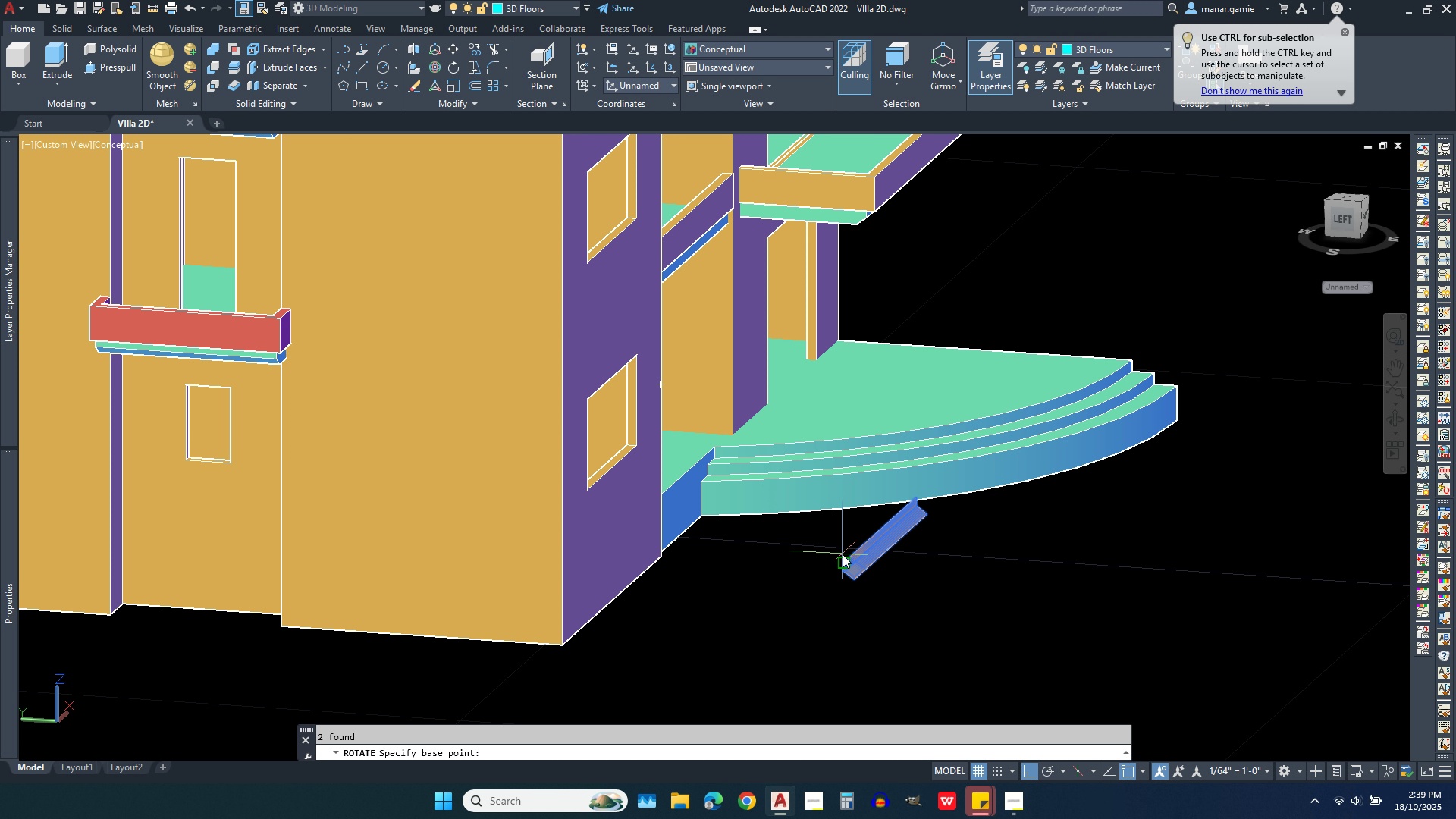 
left_click([843, 554])
 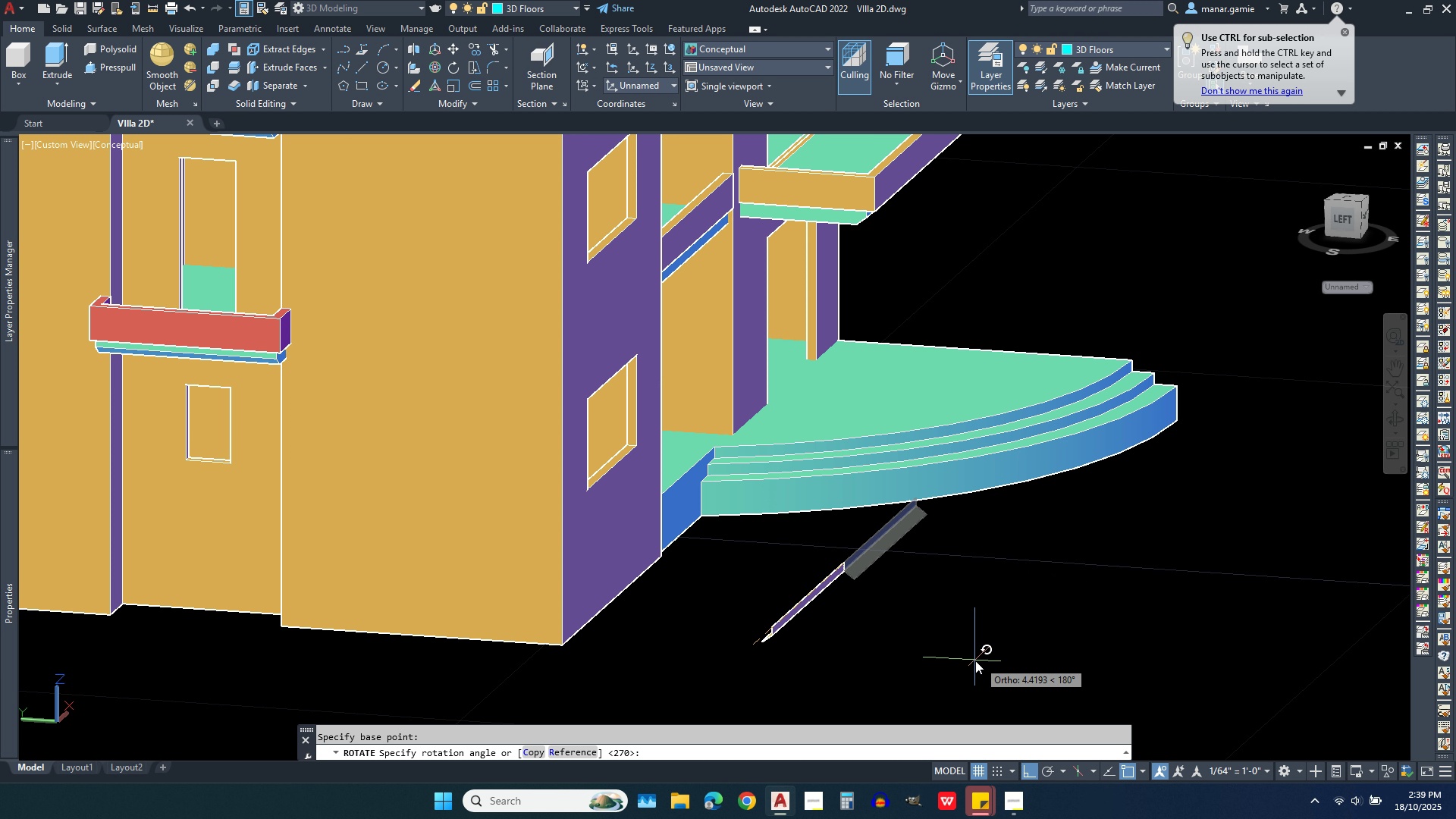 
left_click([973, 661])
 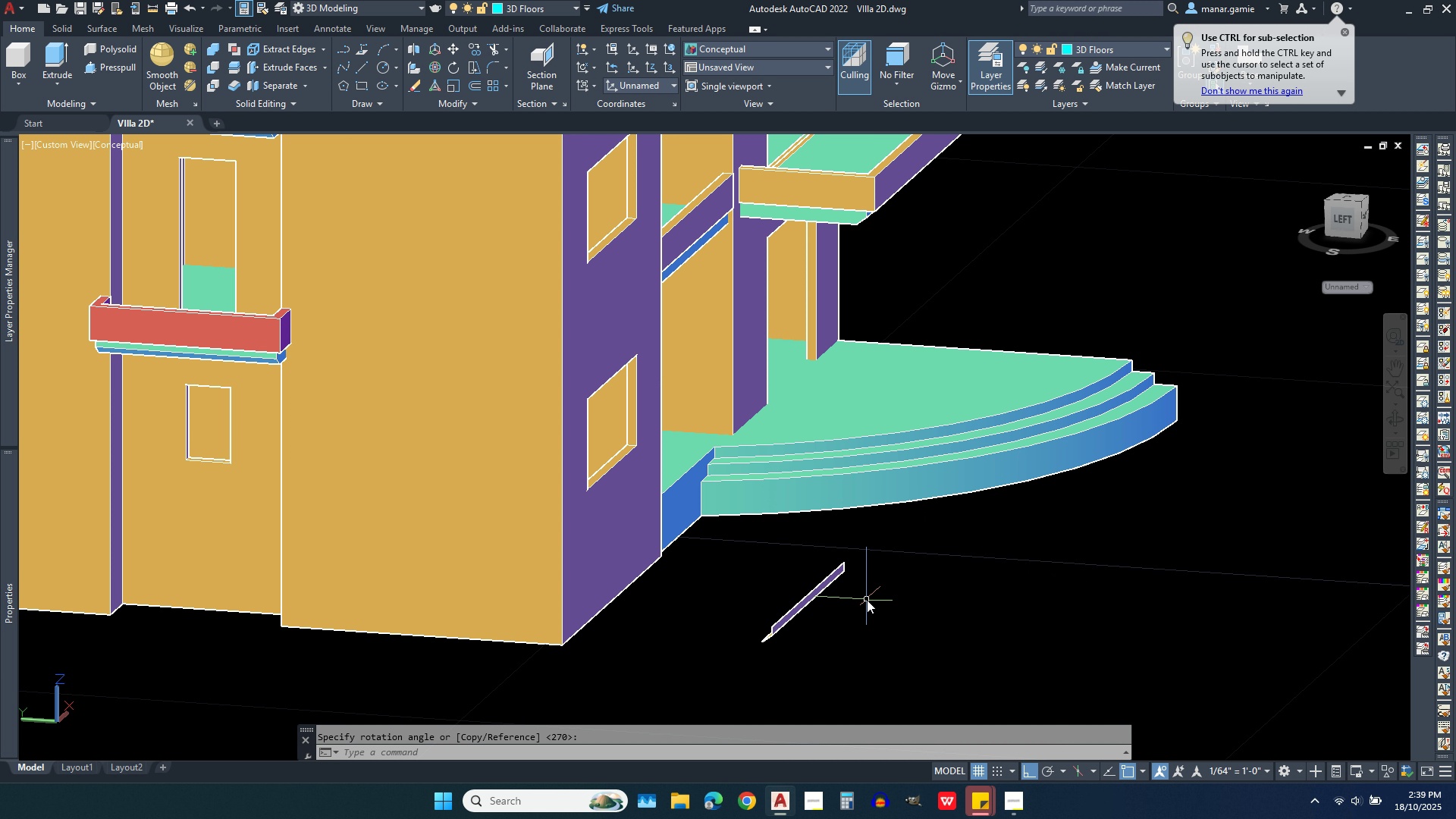 
scroll: coordinate [867, 602], scroll_direction: up, amount: 2.0
 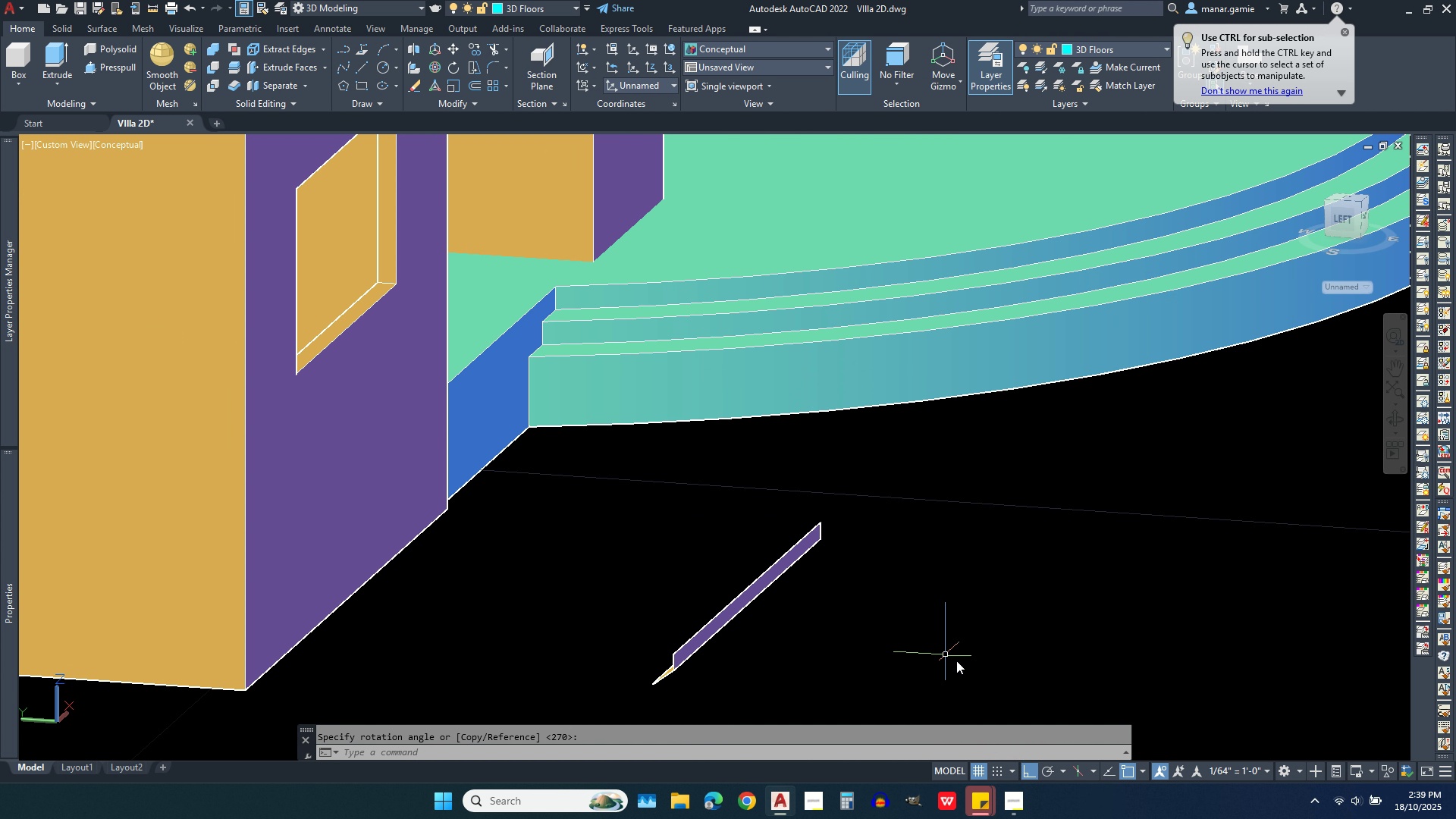 
scroll: coordinate [972, 671], scroll_direction: down, amount: 1.0
 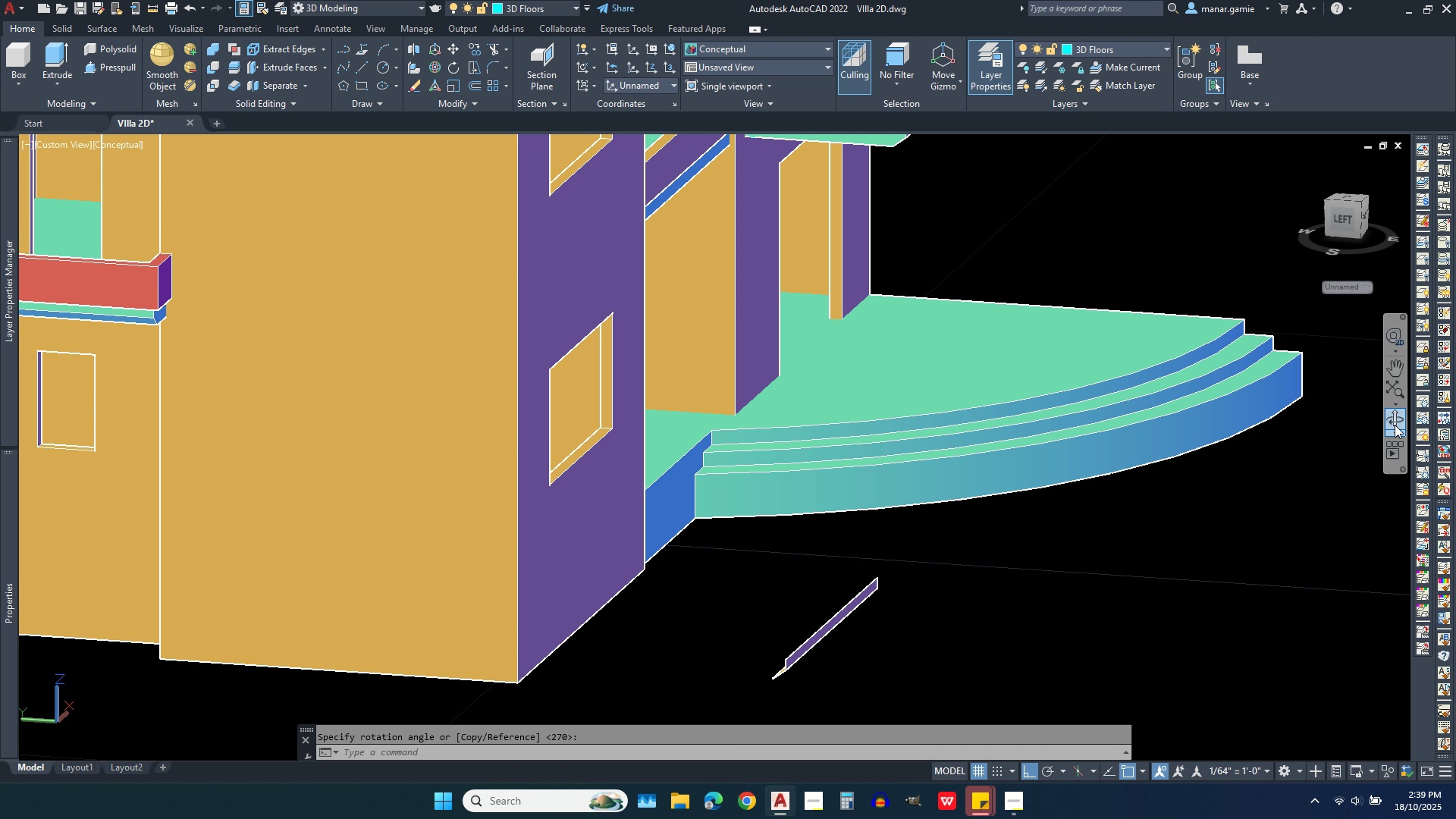 
left_click([1395, 425])
 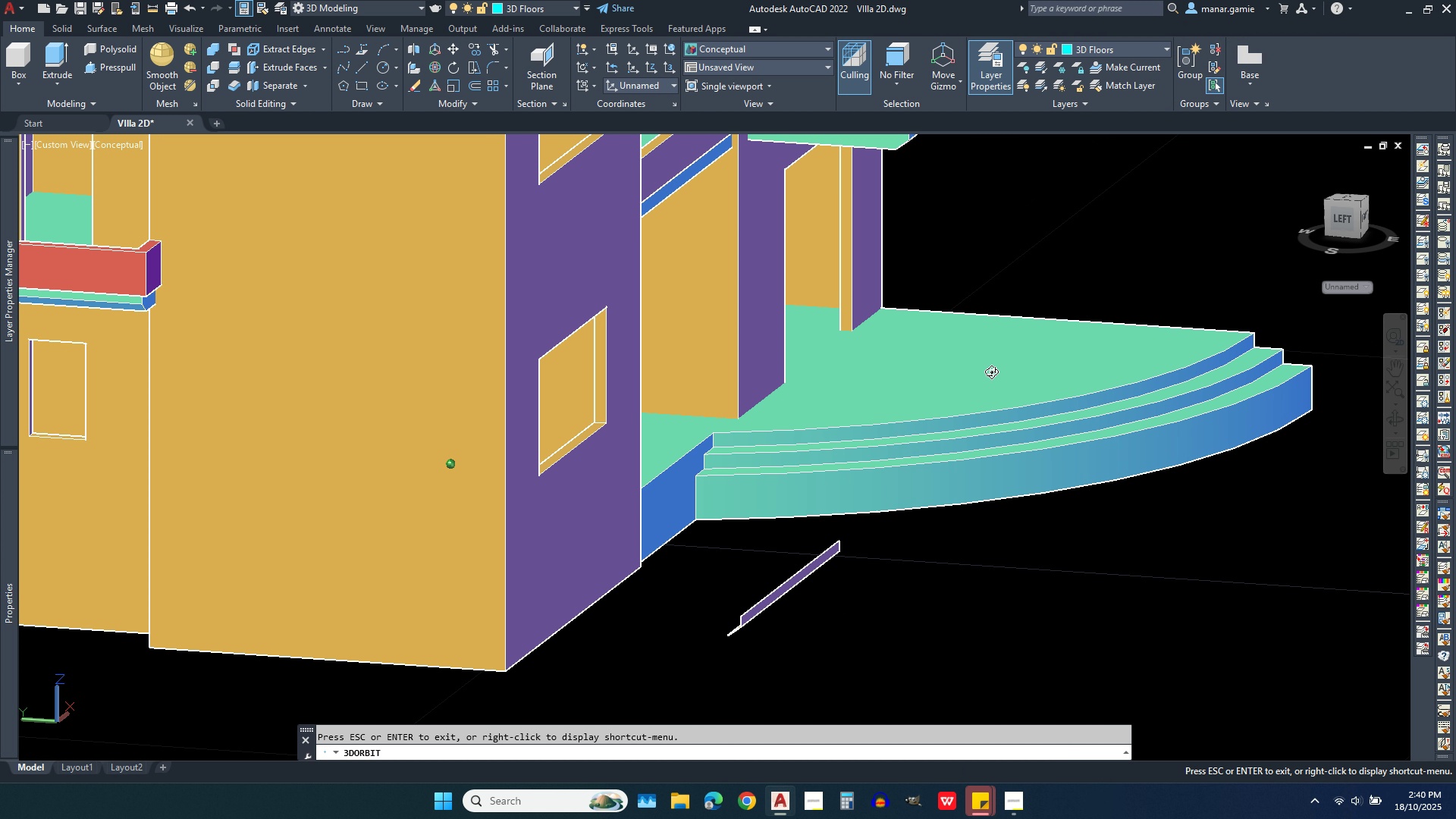 
left_click_drag(start_coordinate=[996, 375], to_coordinate=[967, 308])
 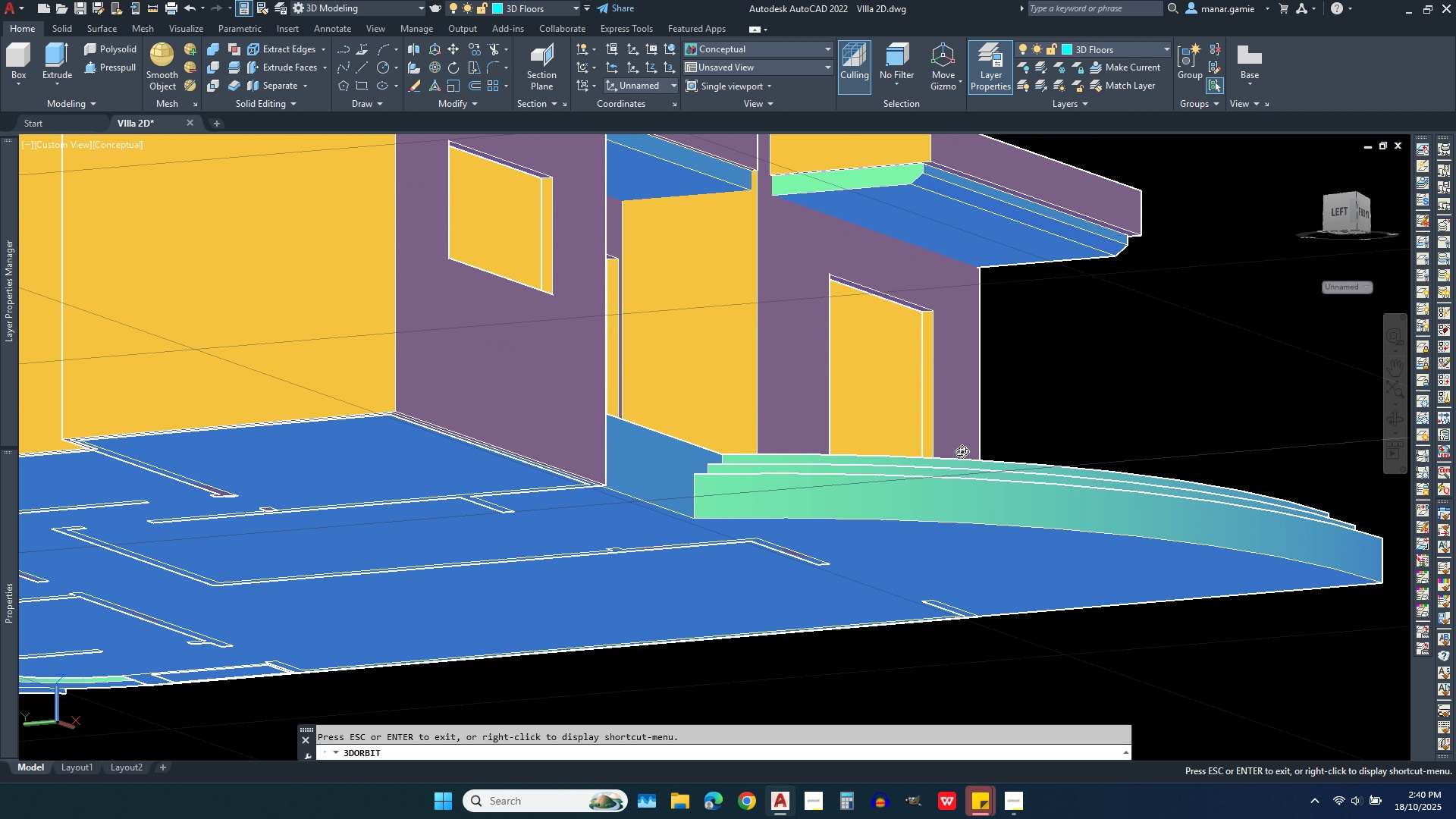 
scroll: coordinate [901, 536], scroll_direction: down, amount: 10.0
 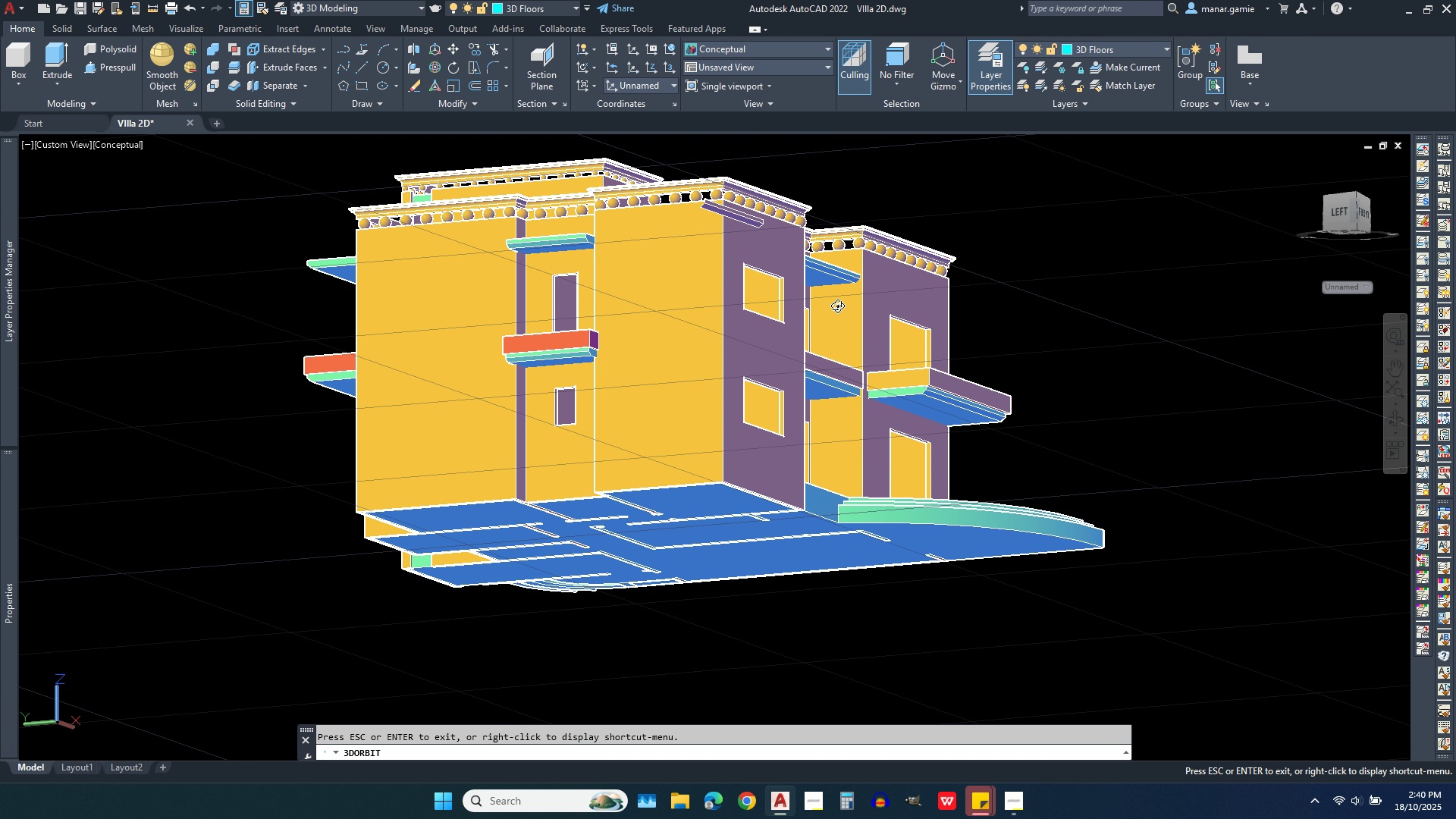 
scroll: coordinate [837, 315], scroll_direction: up, amount: 7.0
 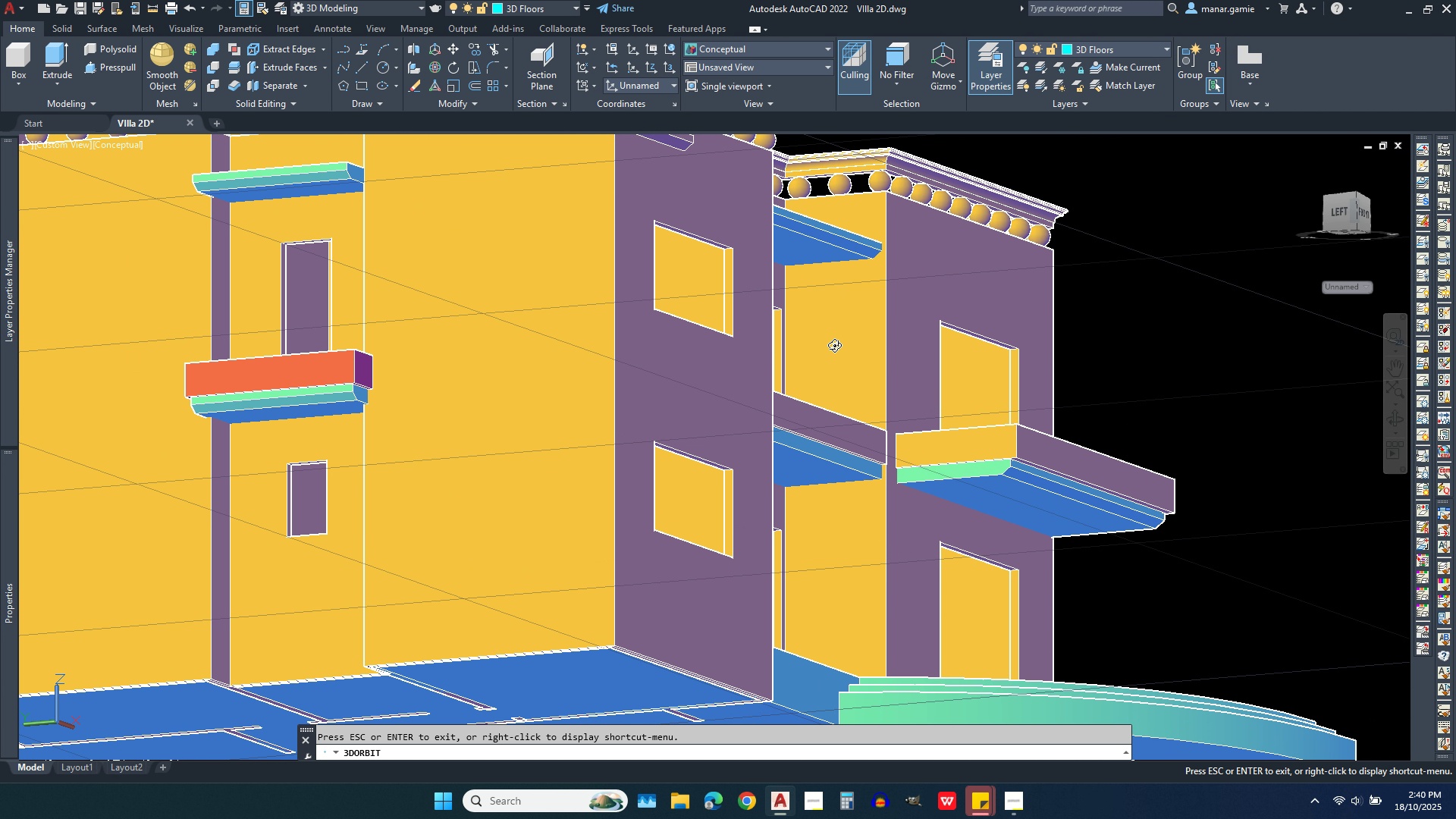 
scroll: coordinate [832, 350], scroll_direction: down, amount: 3.0
 